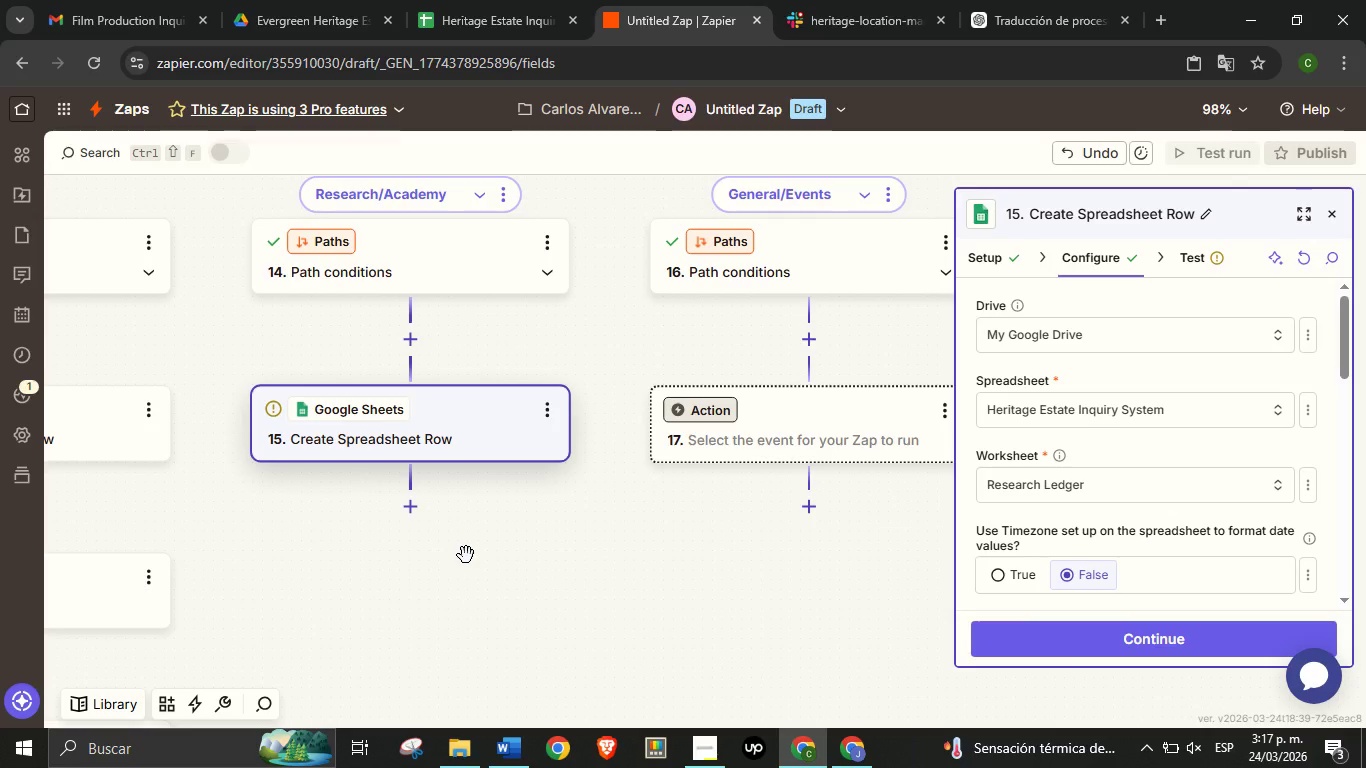 
scroll: coordinate [1134, 464], scroll_direction: down, amount: 3.0
 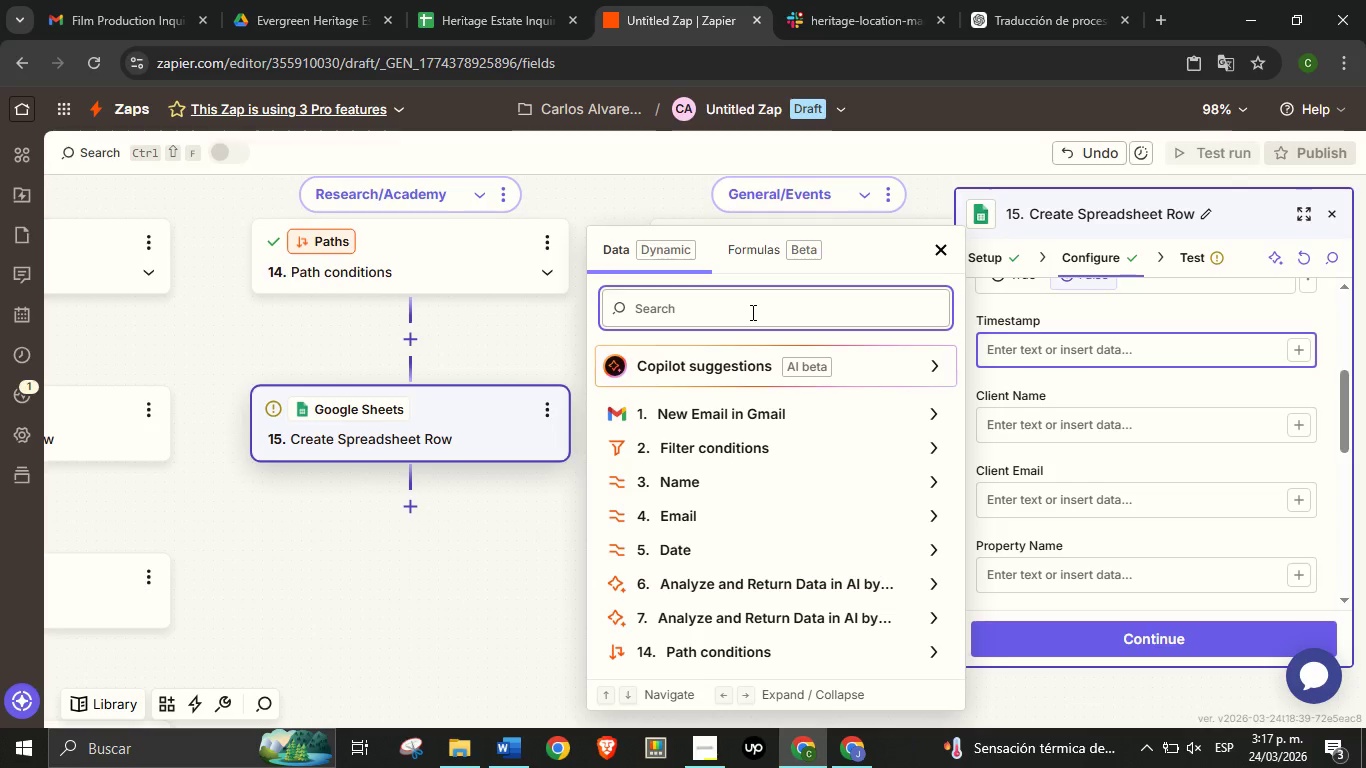 
left_click([765, 406])
 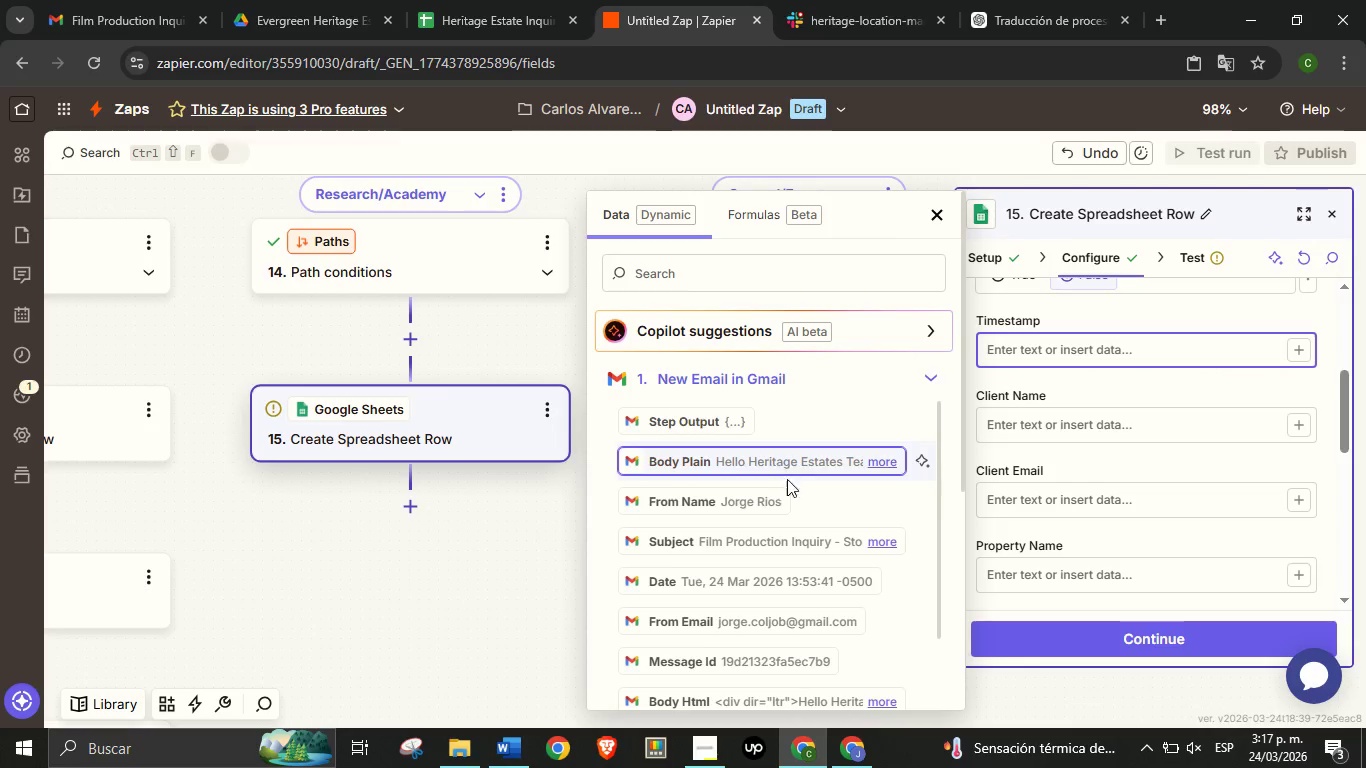 
scroll: coordinate [786, 478], scroll_direction: down, amount: 1.0
 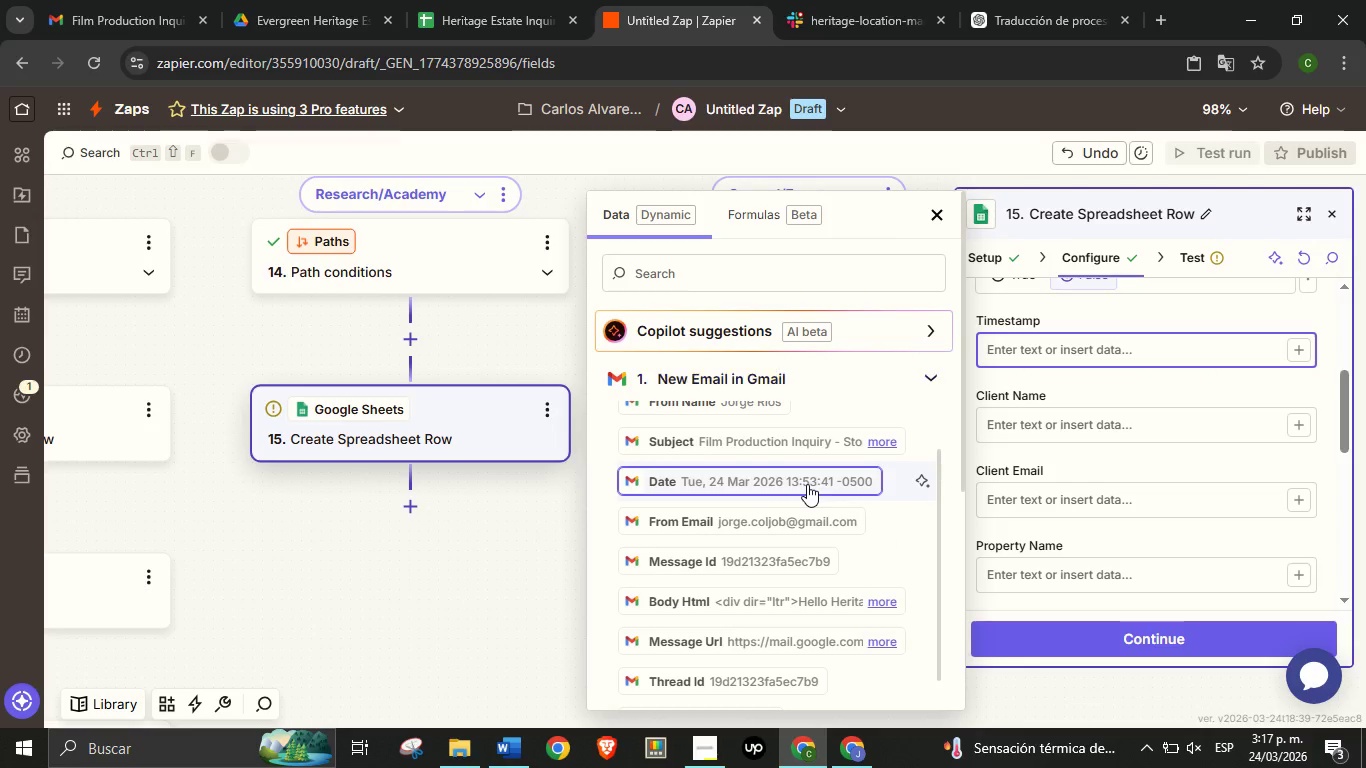 
left_click([807, 484])
 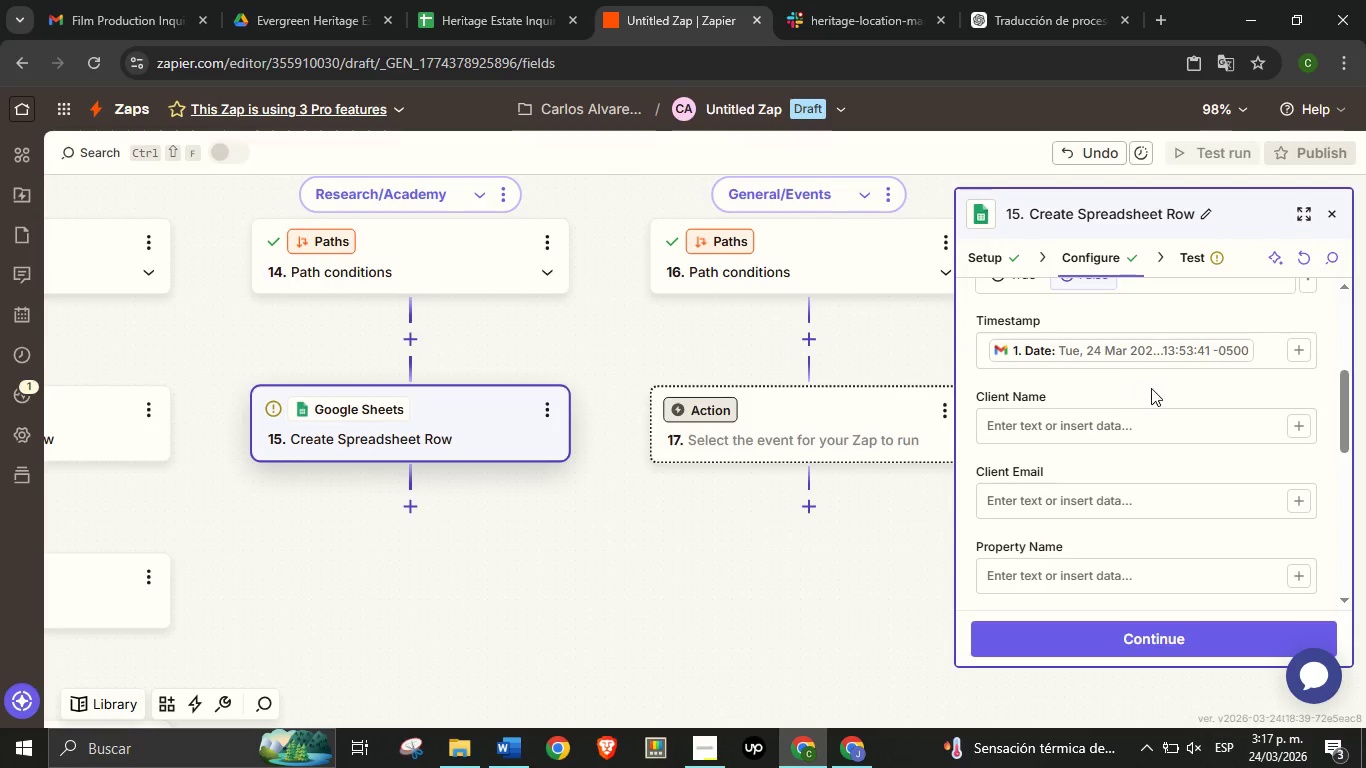 
left_click([1140, 385])
 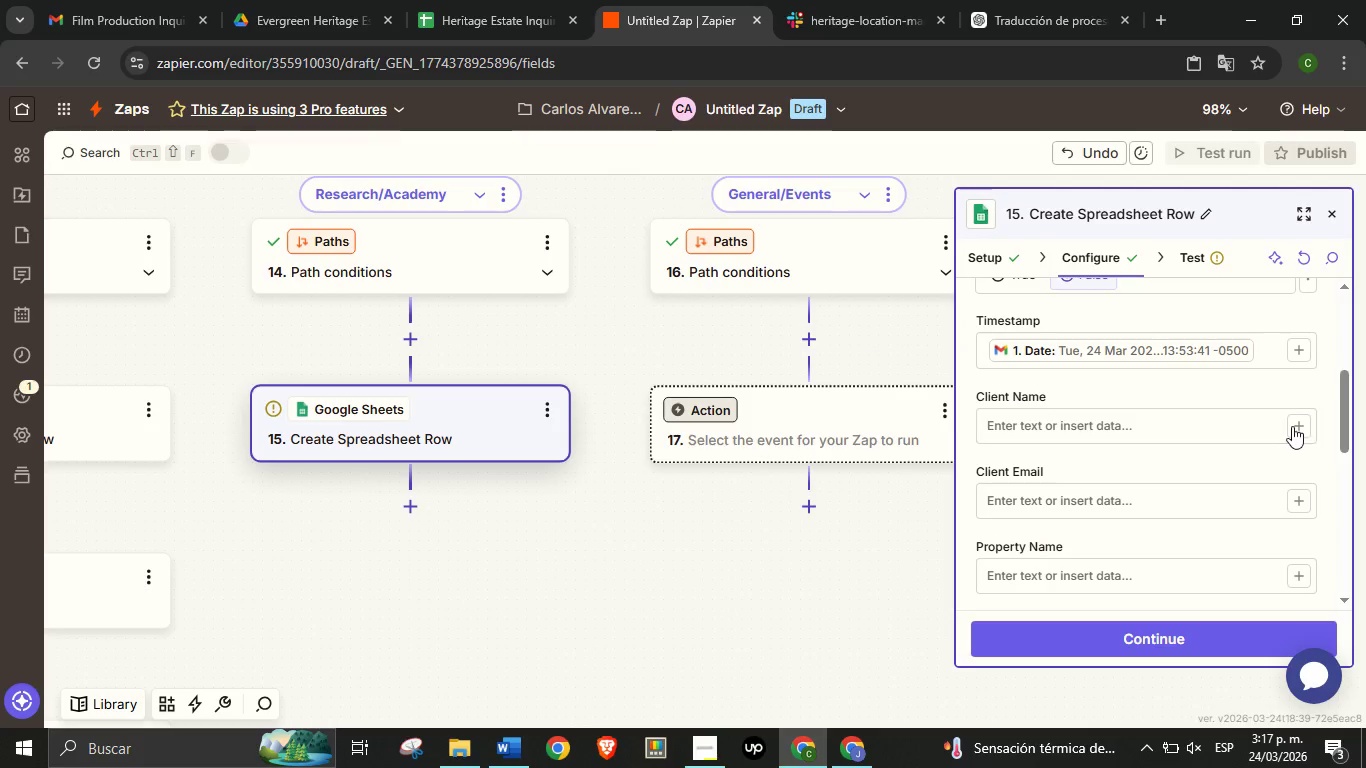 
left_click([1292, 426])
 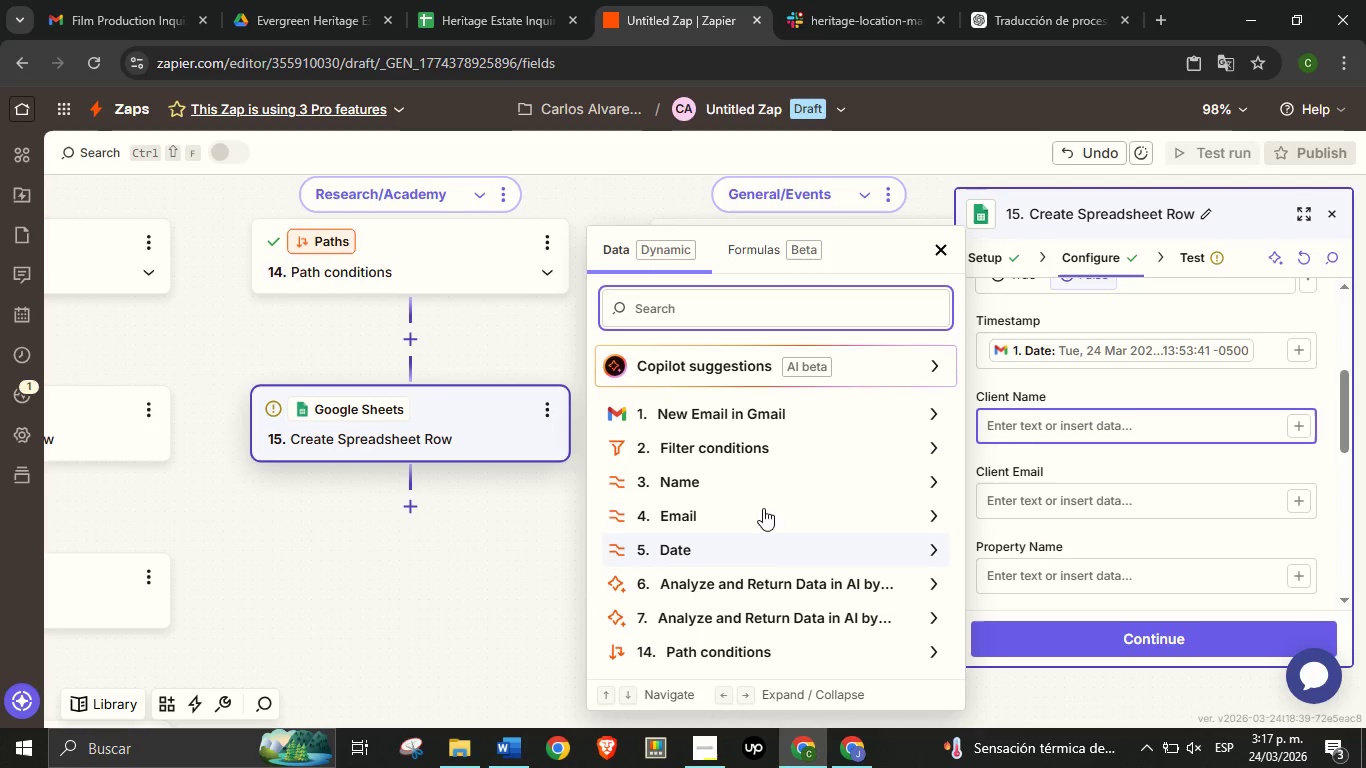 
left_click([758, 485])
 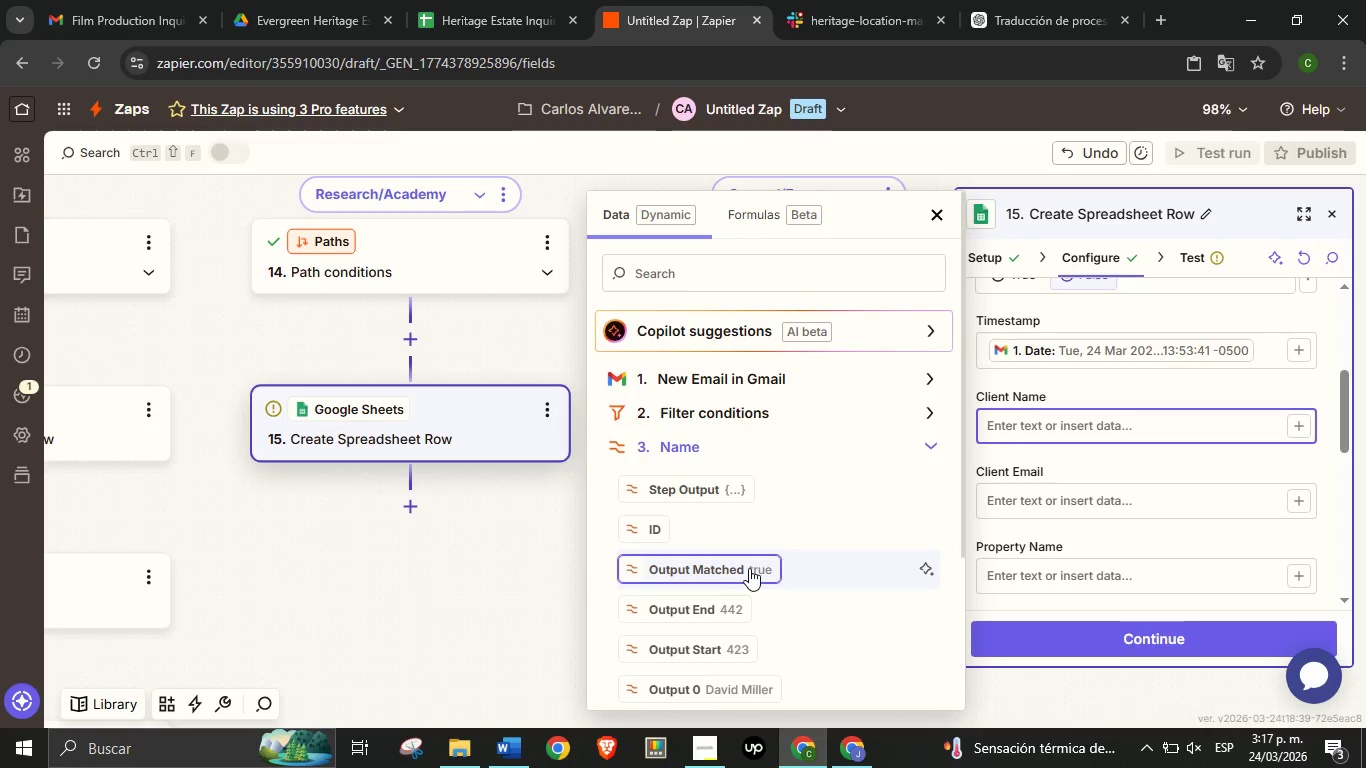 
scroll: coordinate [749, 568], scroll_direction: down, amount: 2.0
 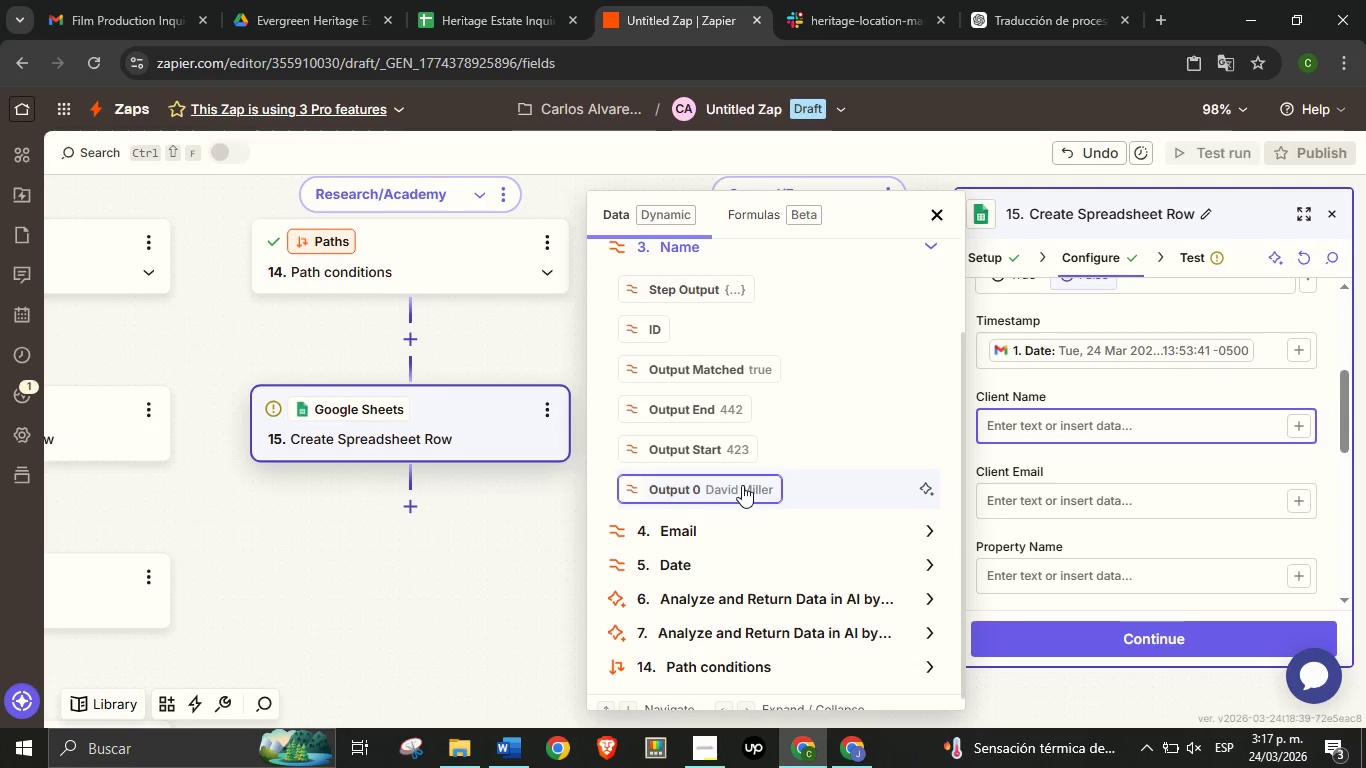 
left_click([742, 485])
 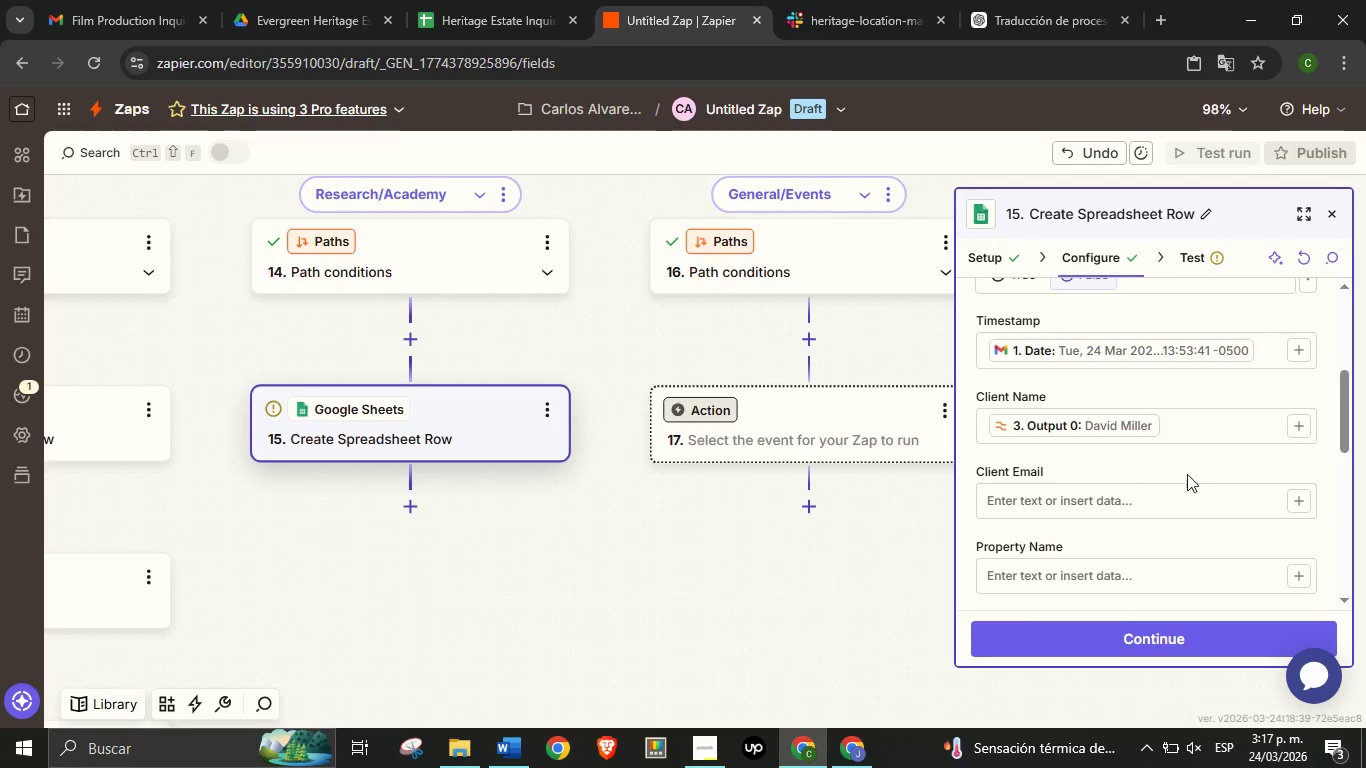 
left_click([1114, 455])
 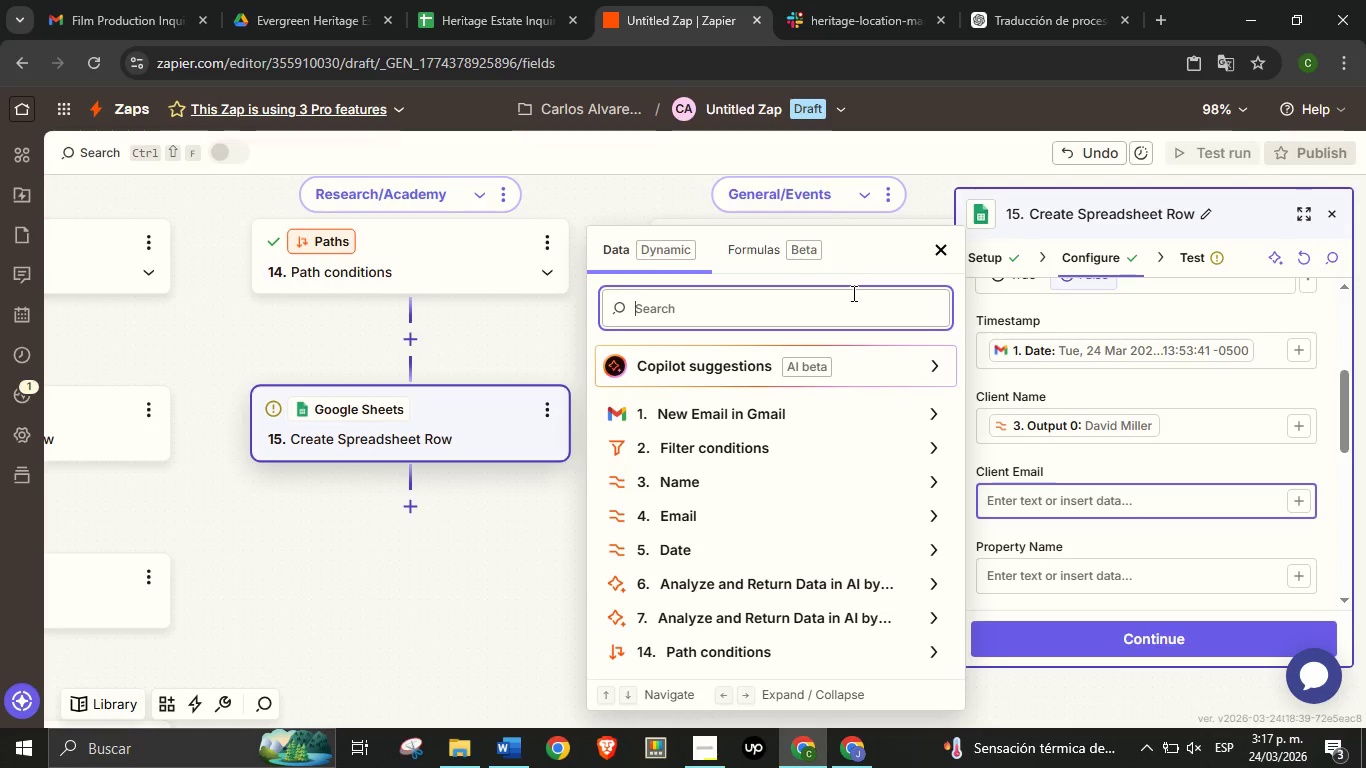 
wait(8.45)
 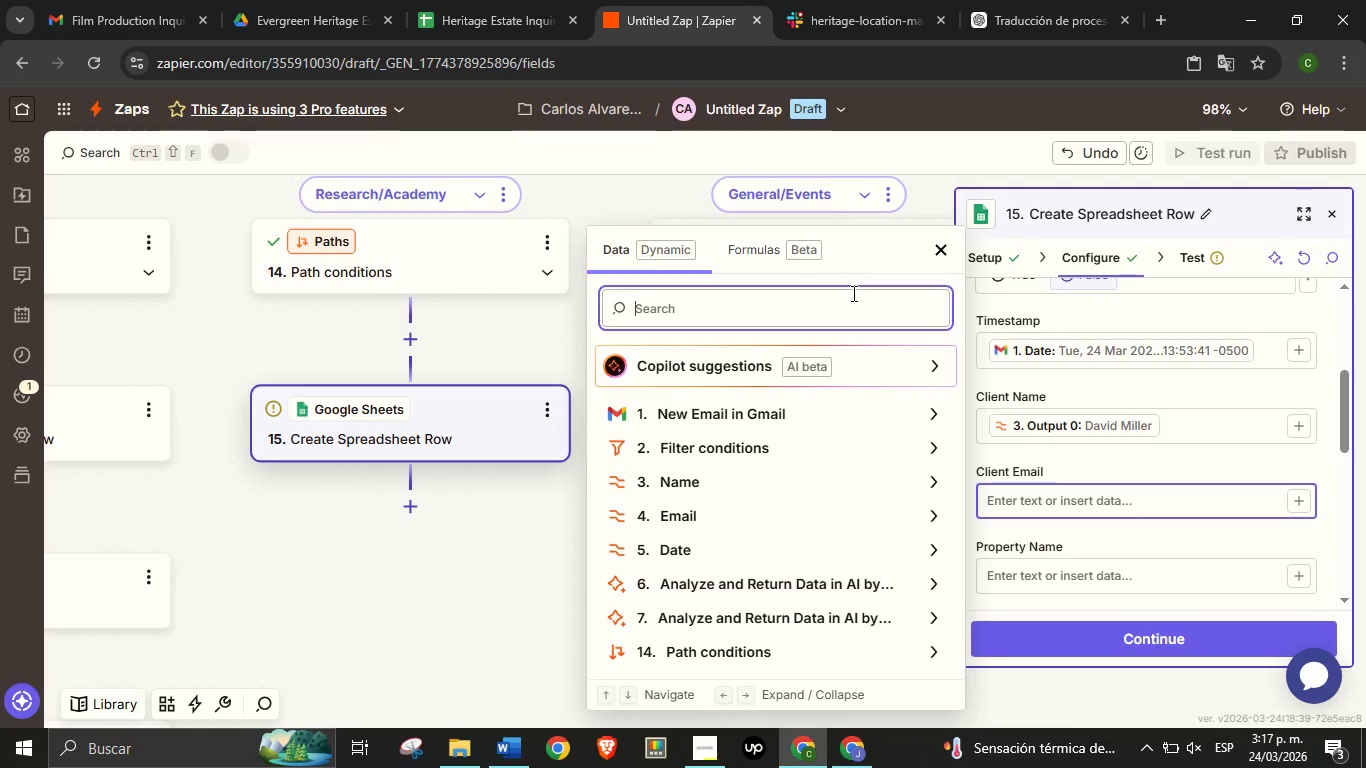 
left_click([700, 512])
 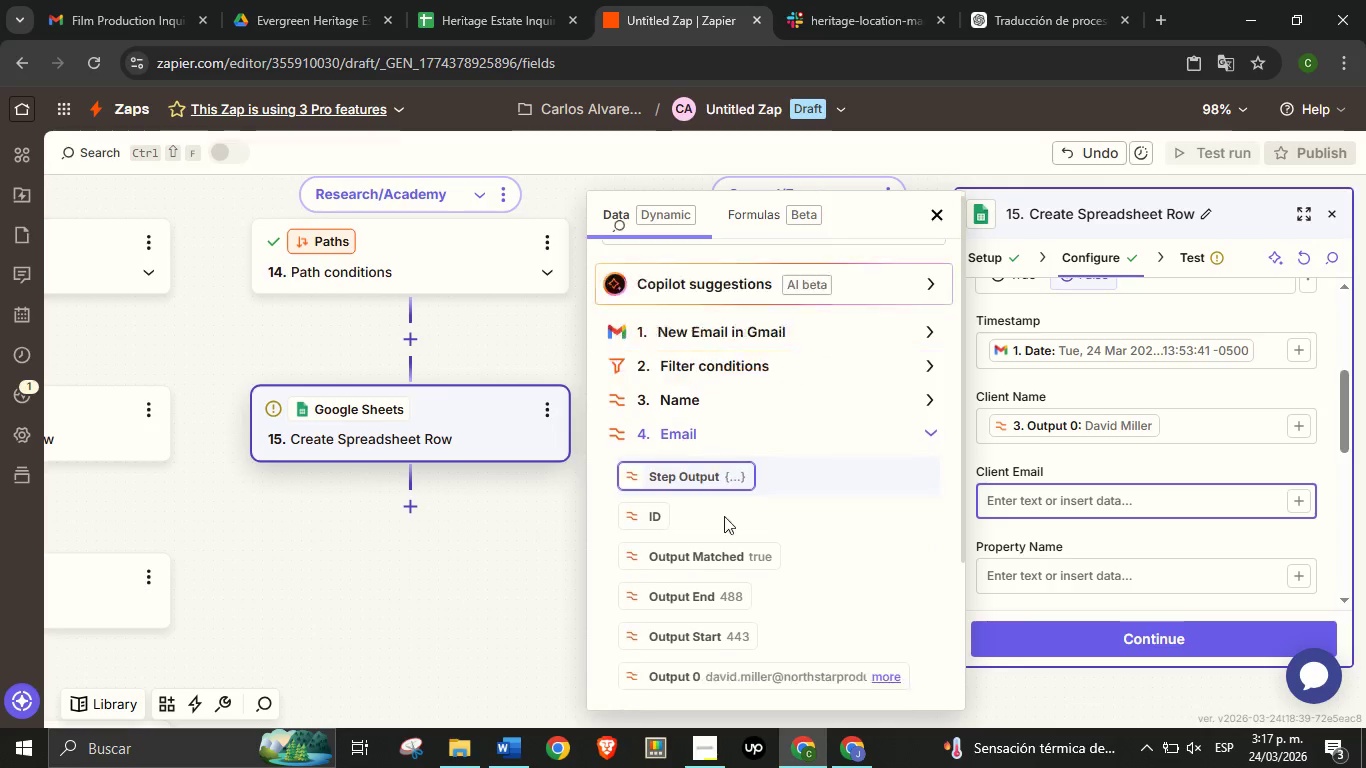 
scroll: coordinate [718, 505], scroll_direction: down, amount: 1.0
 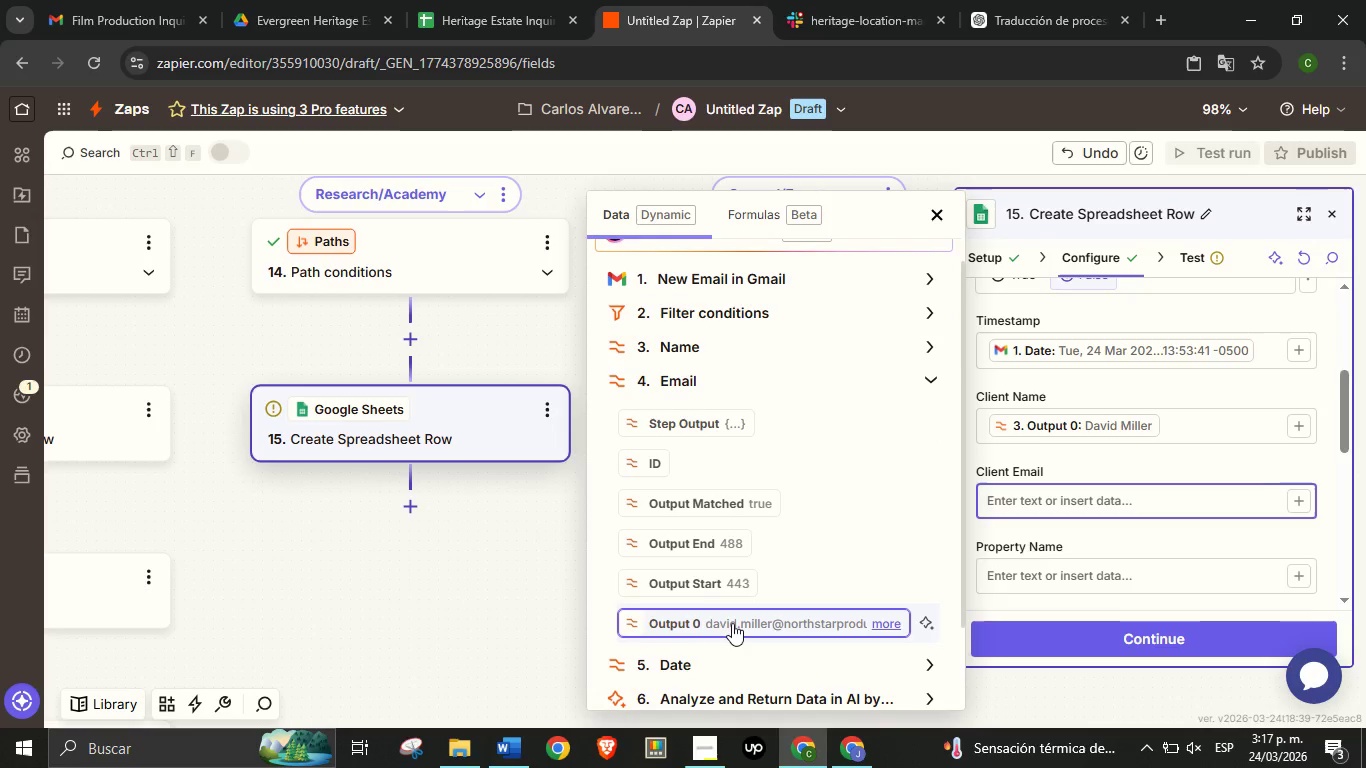 
left_click([732, 623])
 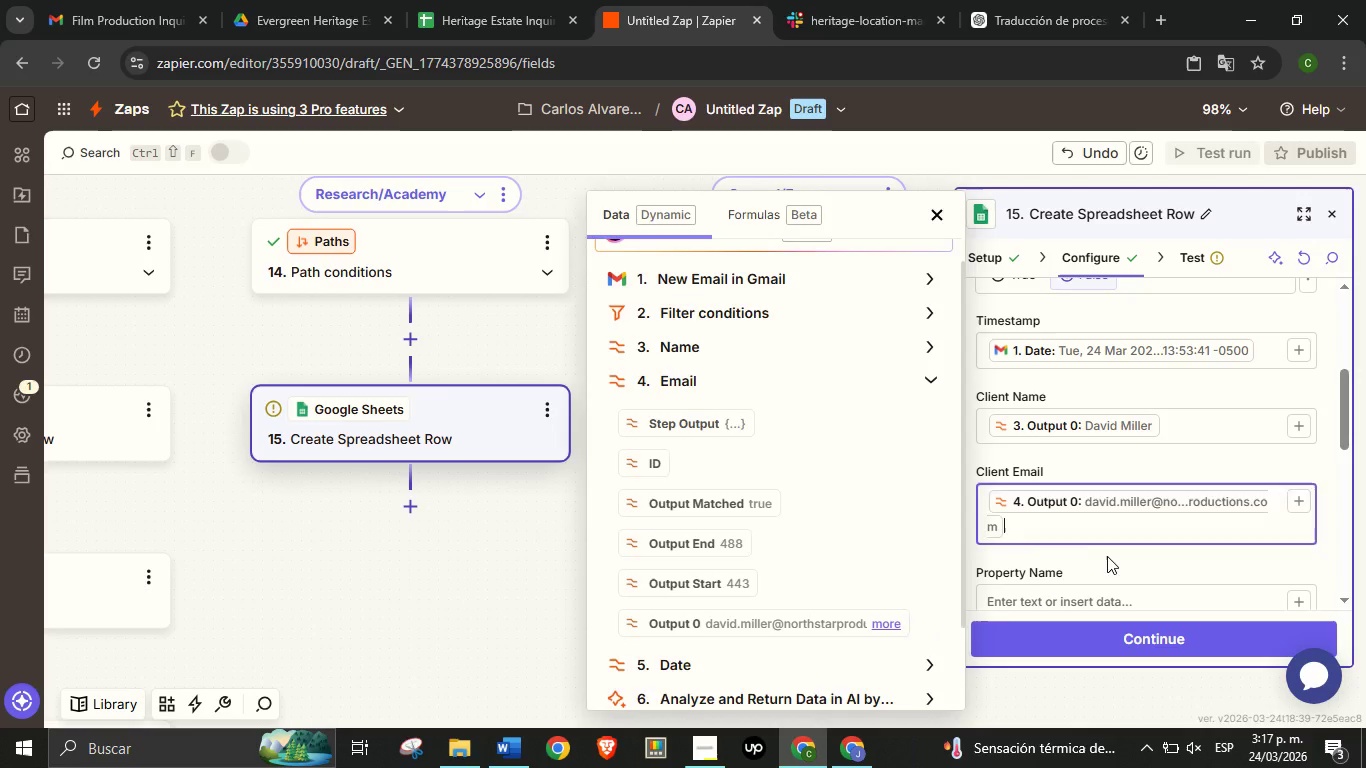 
left_click([1107, 556])
 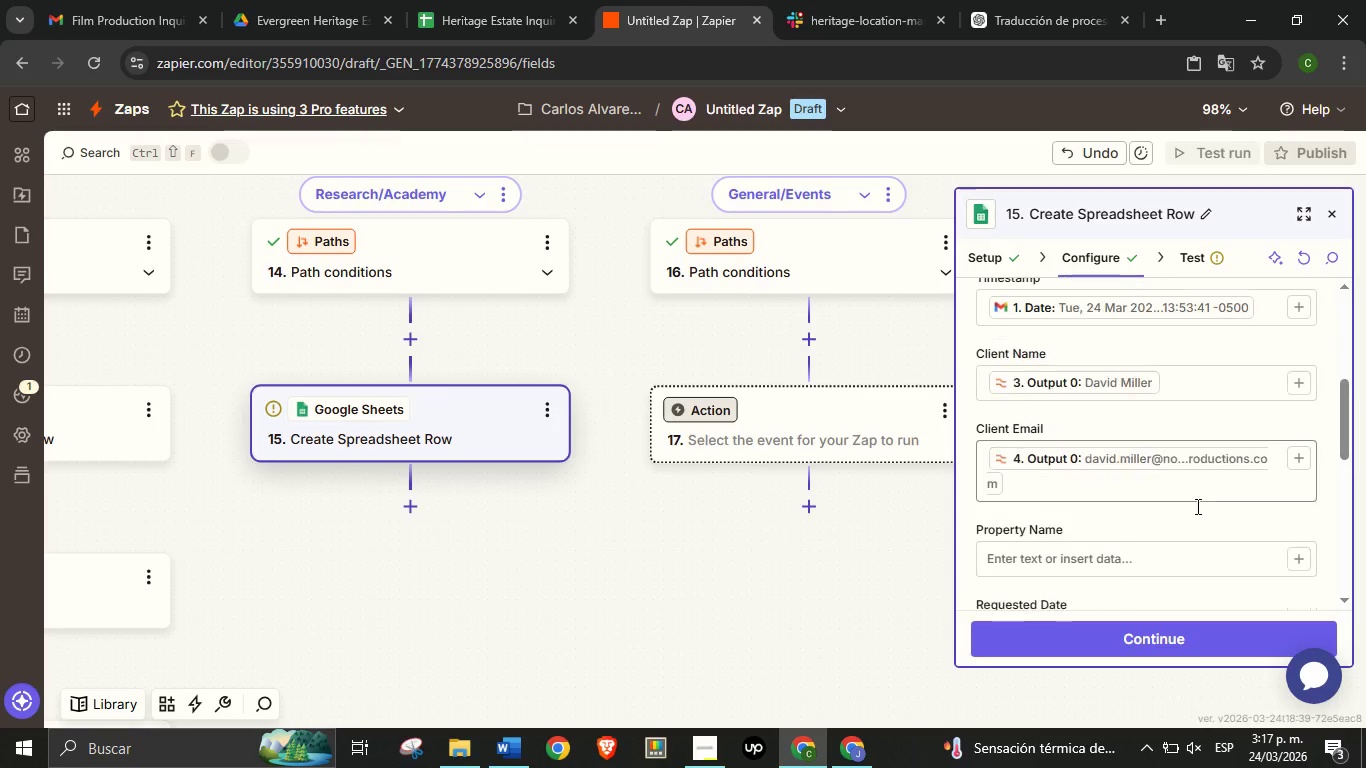 
scroll: coordinate [1188, 500], scroll_direction: down, amount: 1.0
 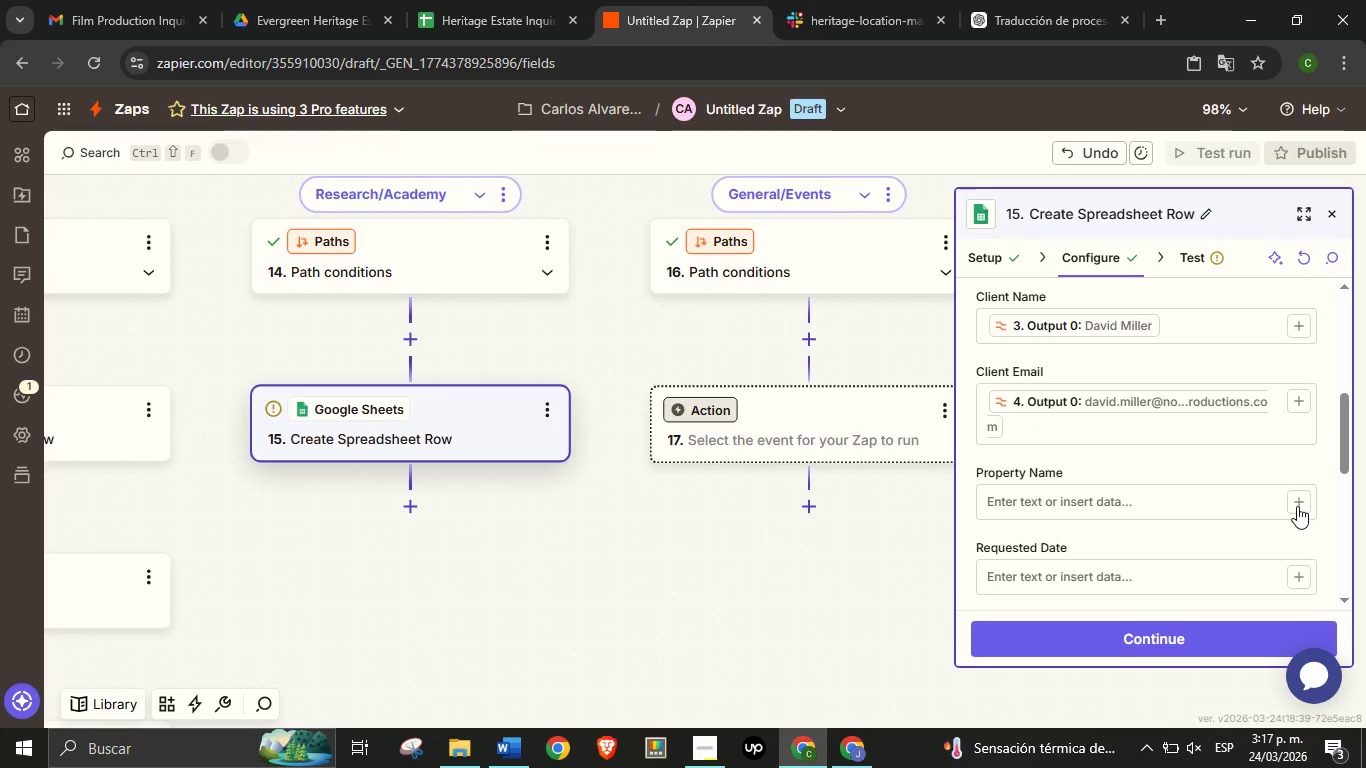 
left_click([1297, 506])
 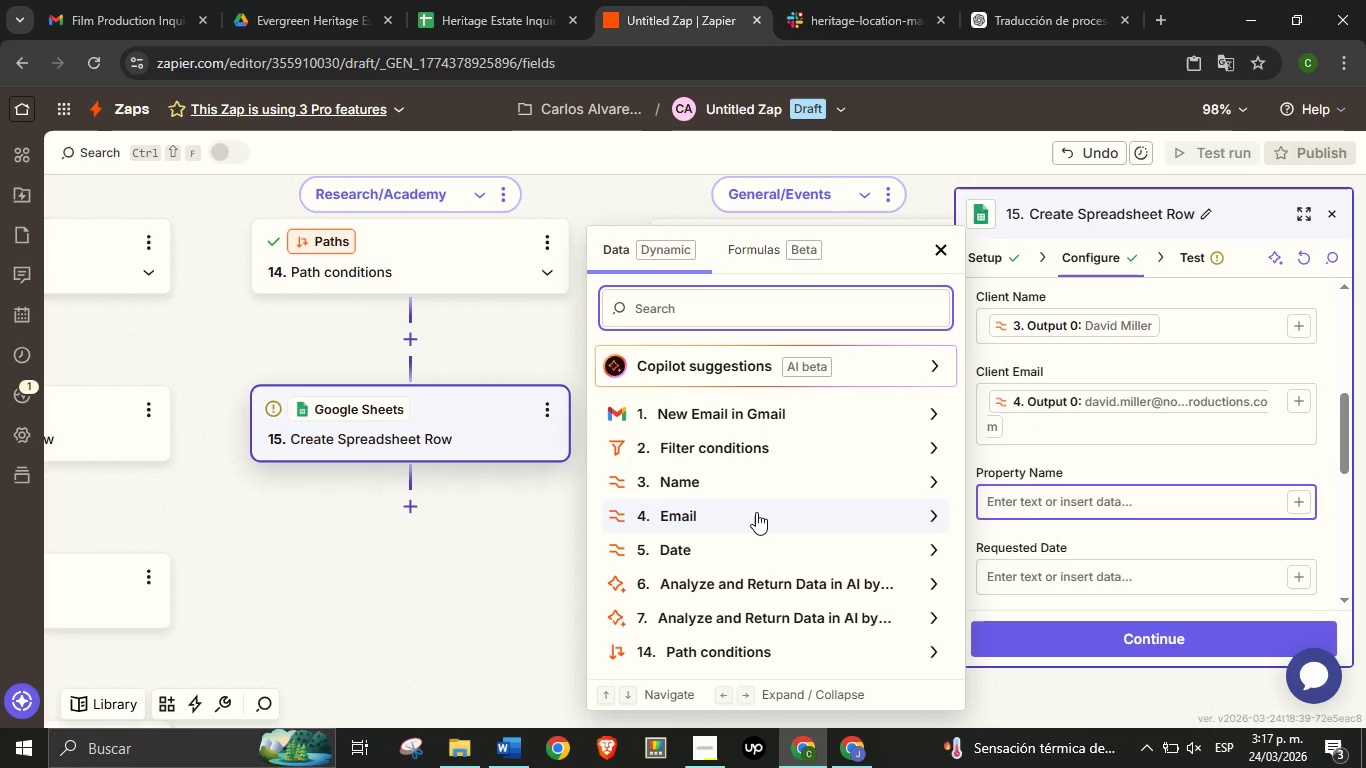 
scroll: coordinate [766, 542], scroll_direction: down, amount: 3.0
 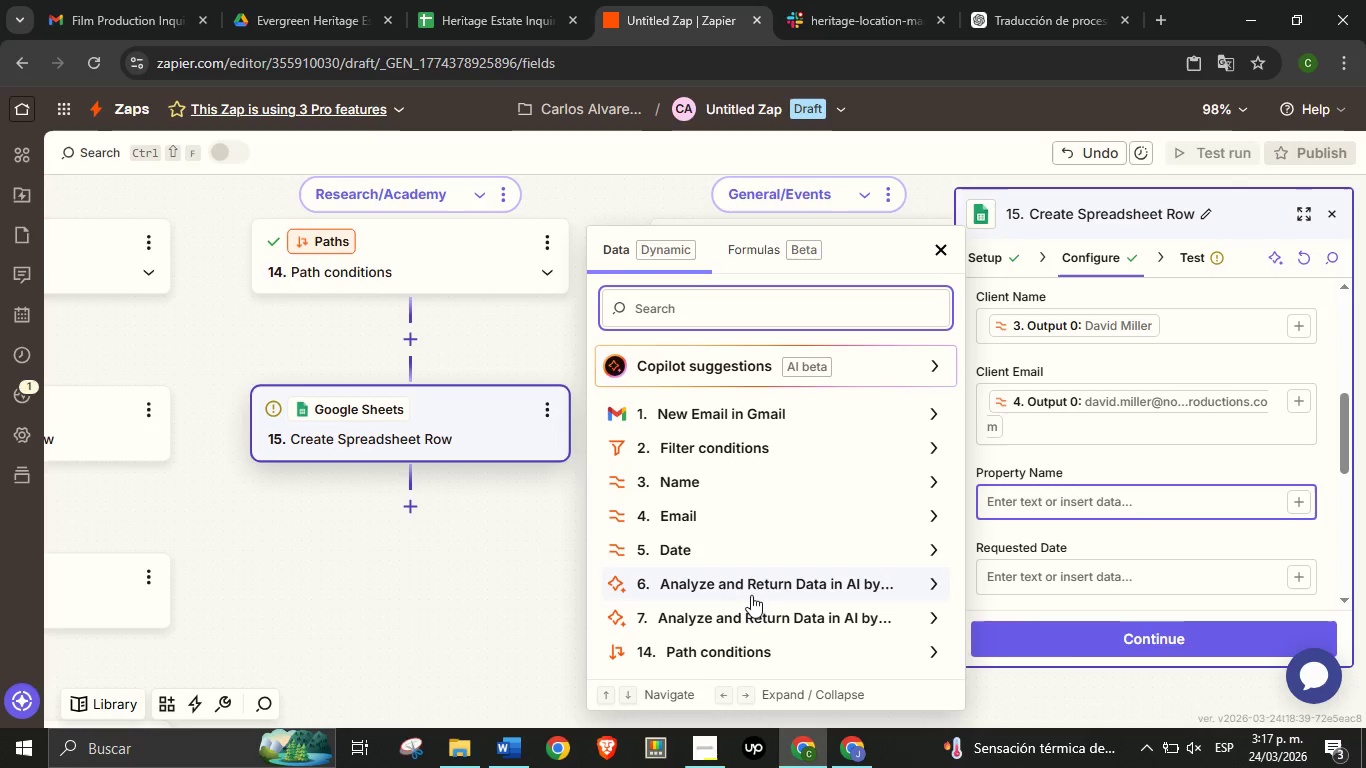 
left_click([753, 616])
 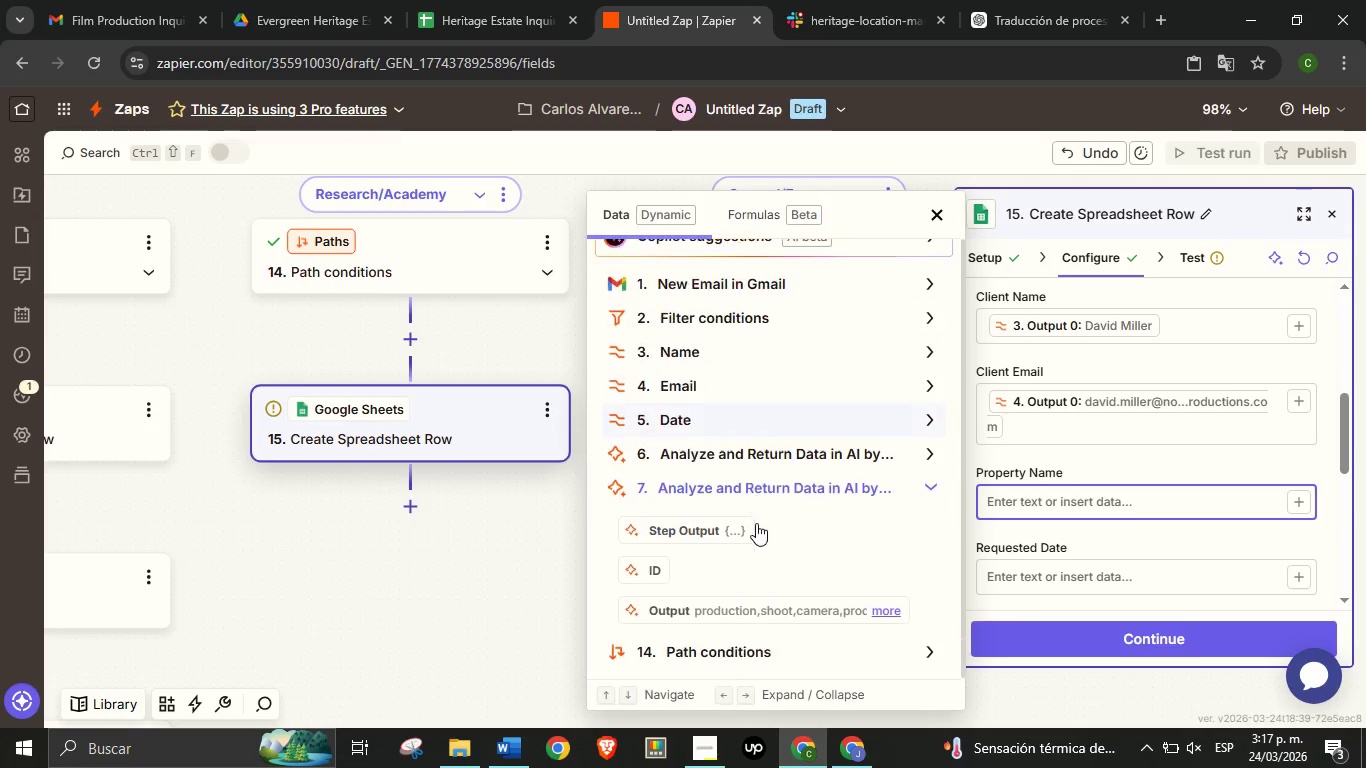 
scroll: coordinate [756, 520], scroll_direction: down, amount: 1.0
 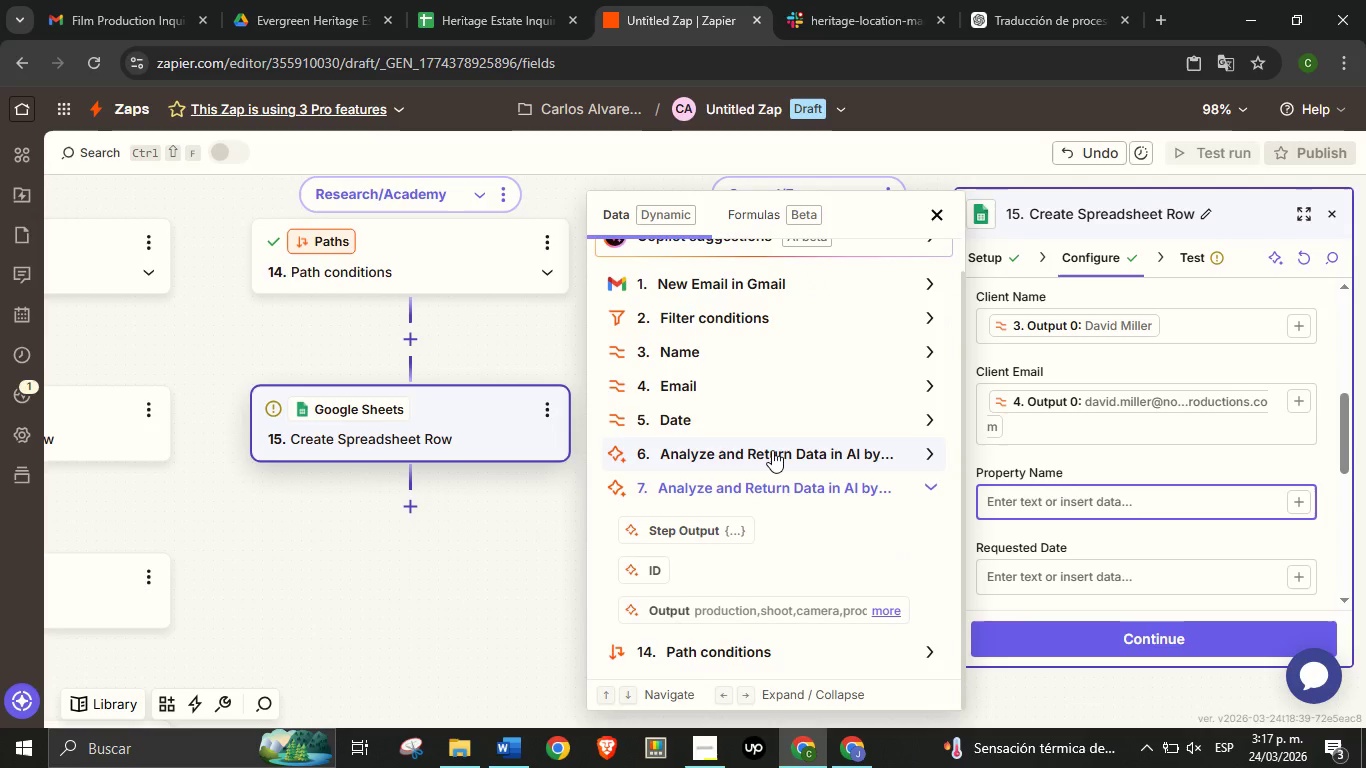 
left_click([772, 449])
 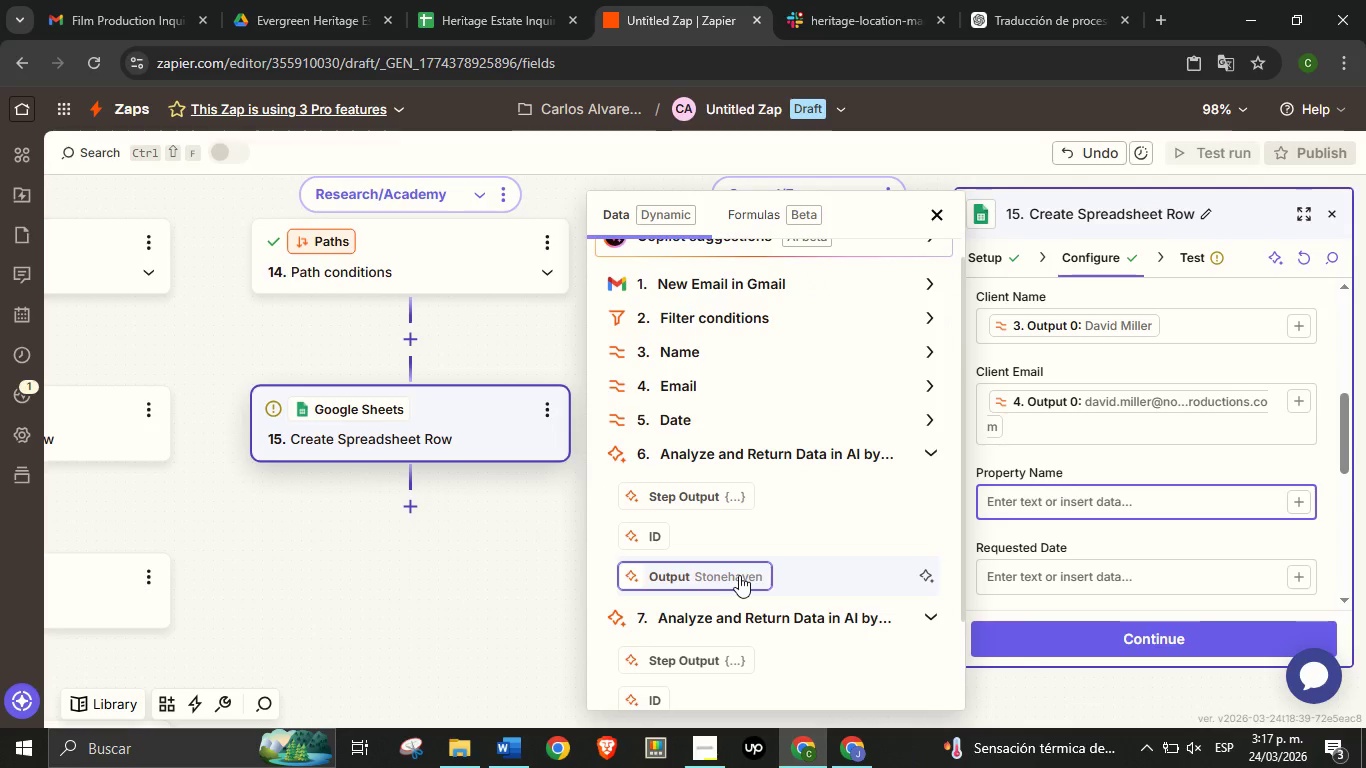 
left_click([739, 575])
 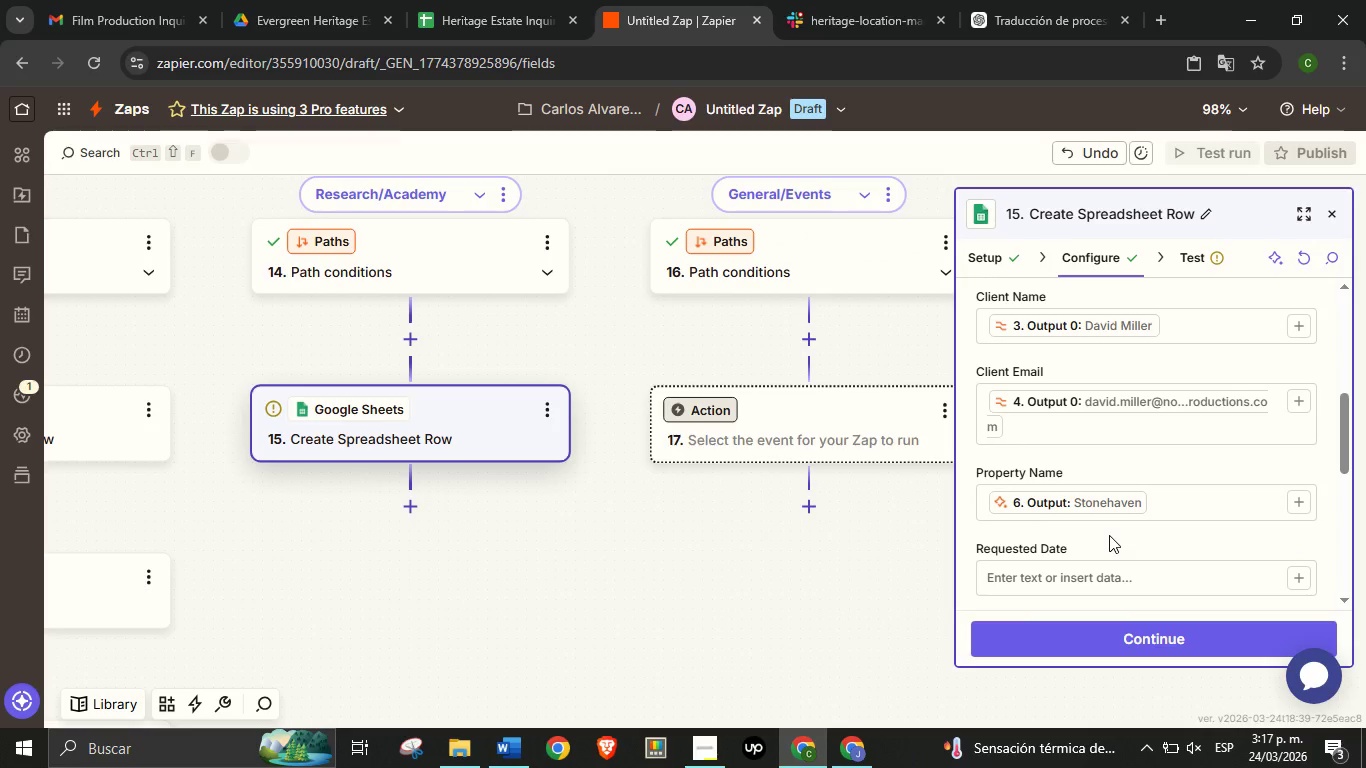 
left_click([1109, 535])
 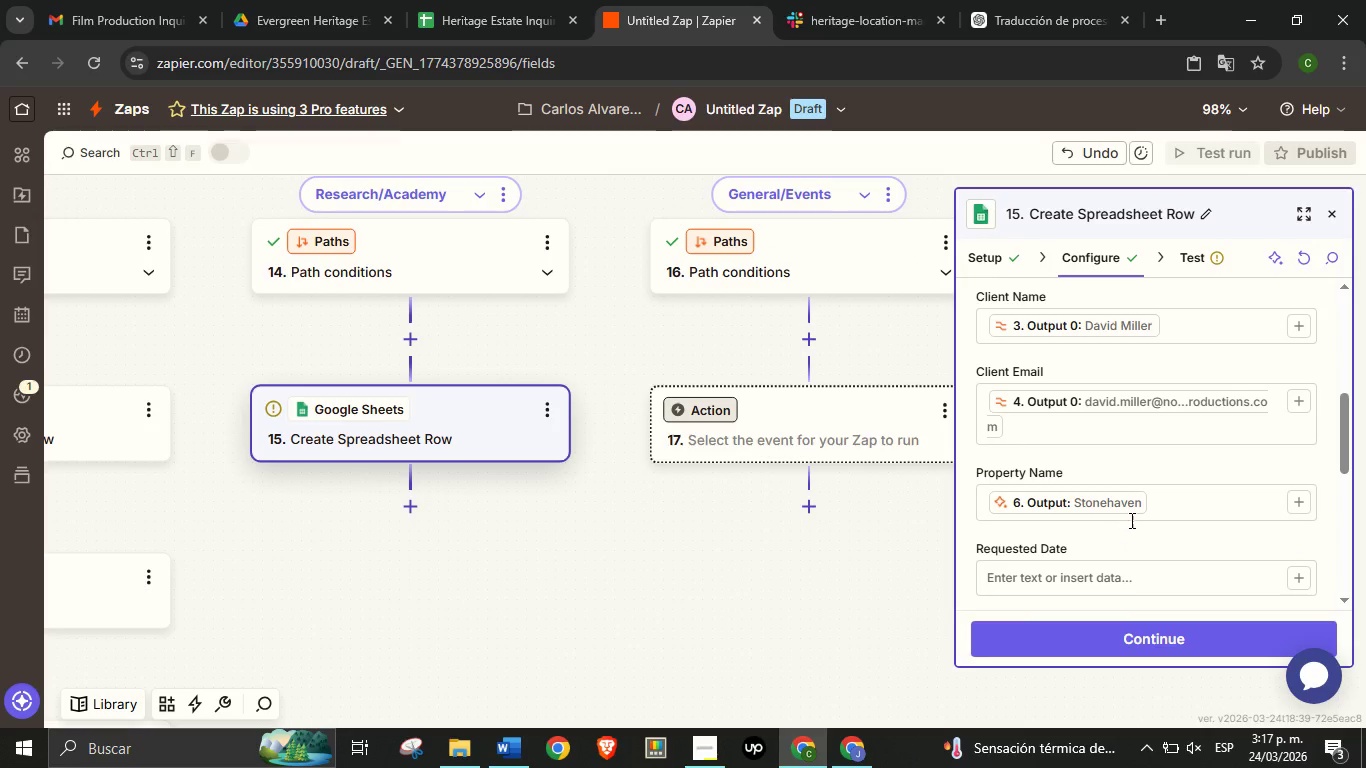 
scroll: coordinate [1130, 520], scroll_direction: down, amount: 1.0
 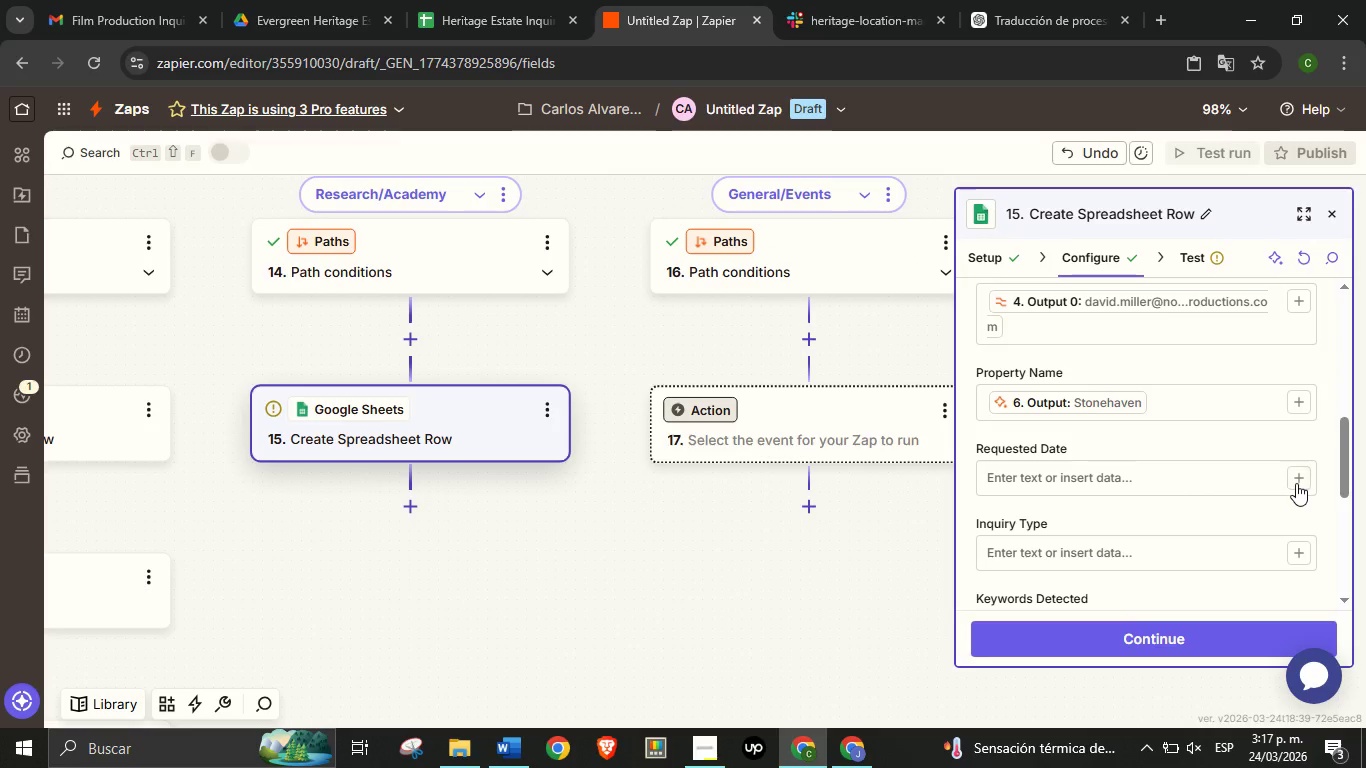 
left_click([1296, 483])
 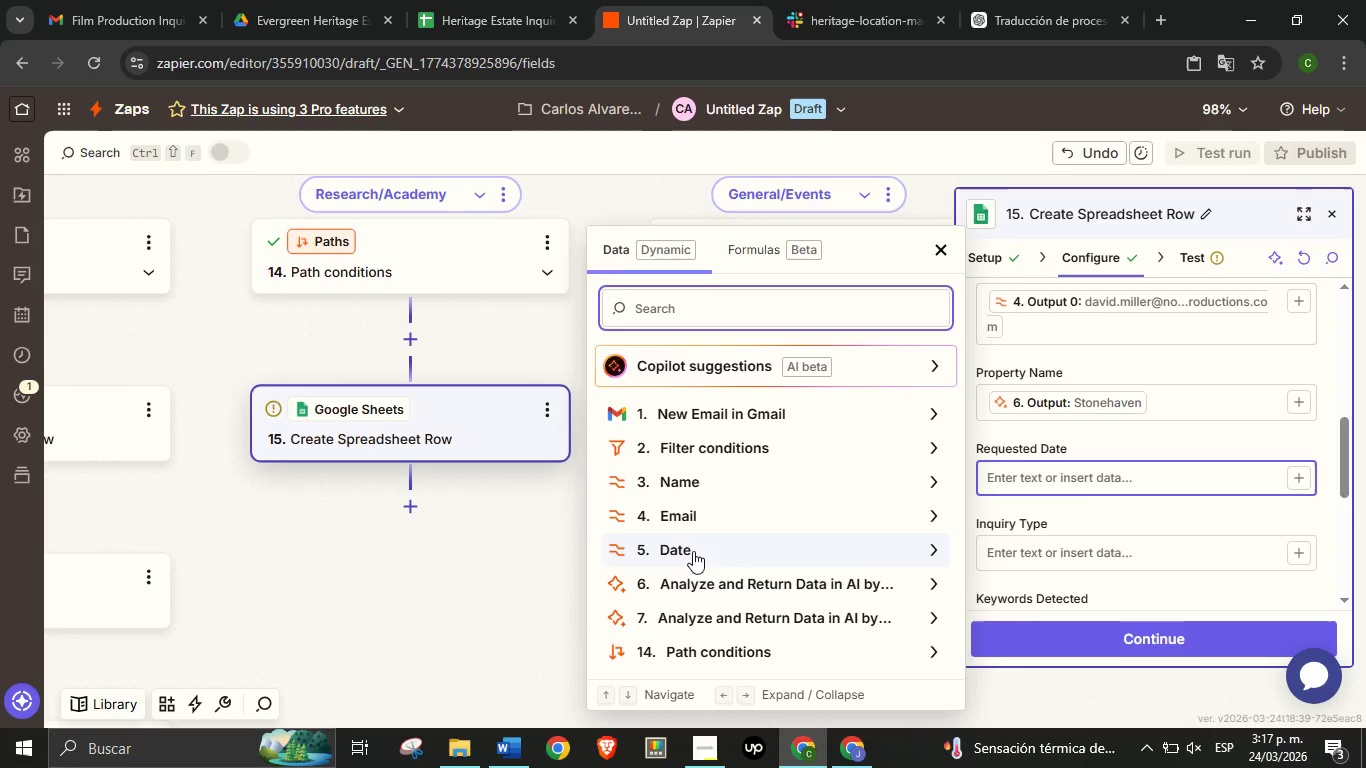 
left_click([693, 551])
 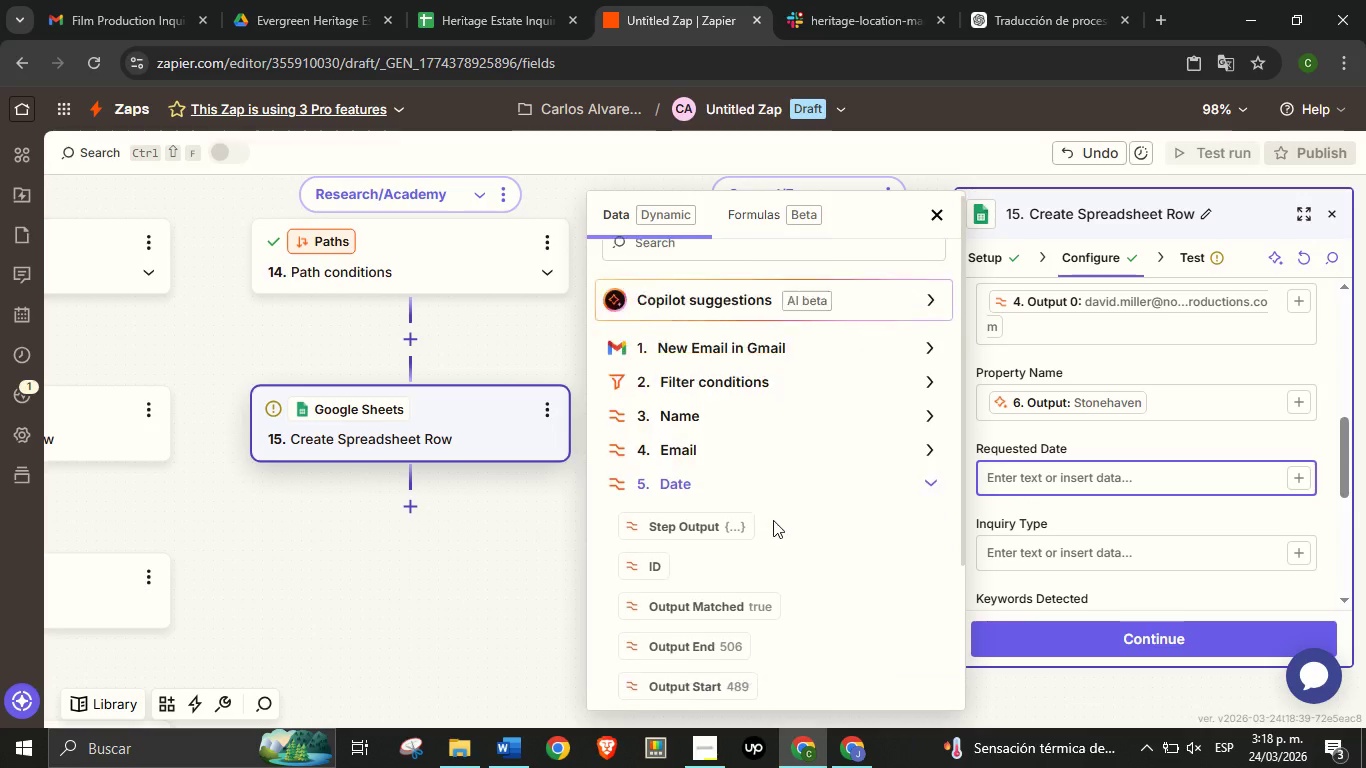 
scroll: coordinate [773, 520], scroll_direction: down, amount: 1.0
 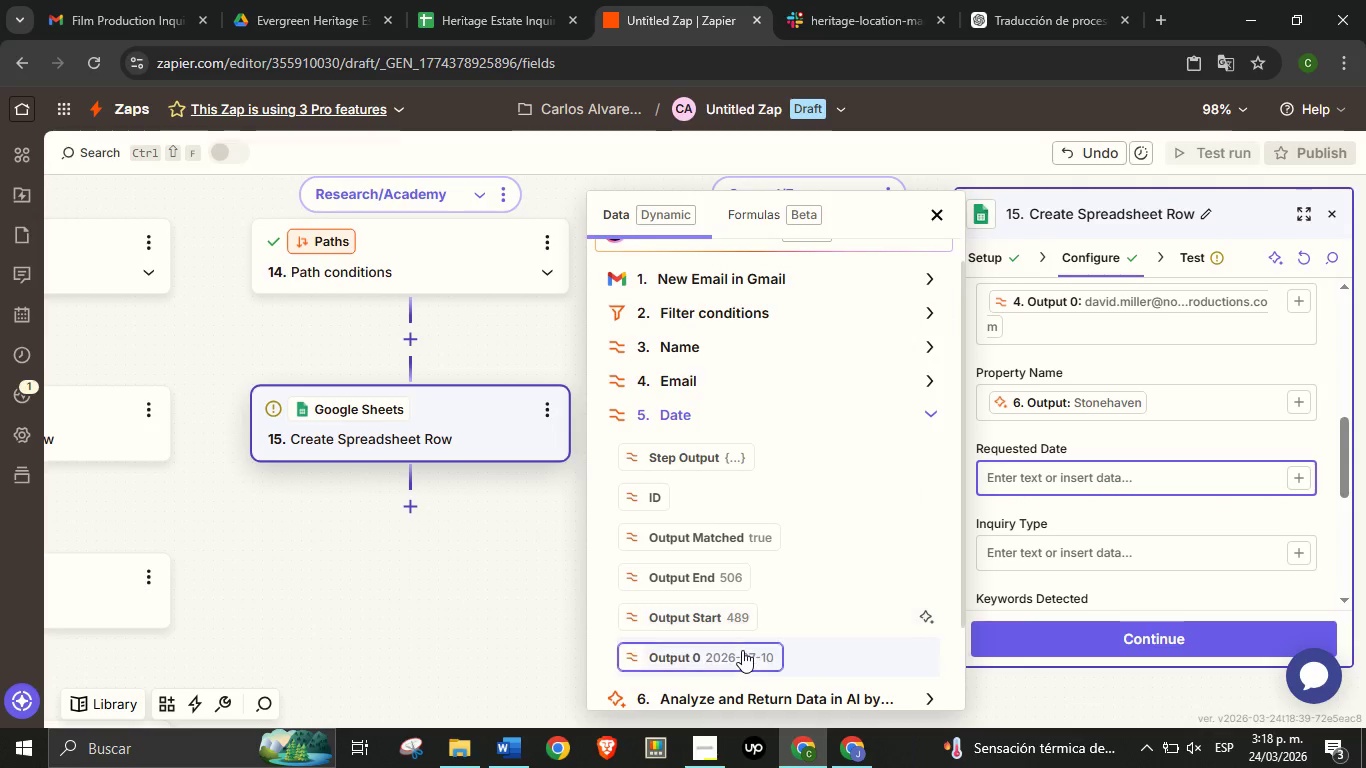 
left_click([742, 650])
 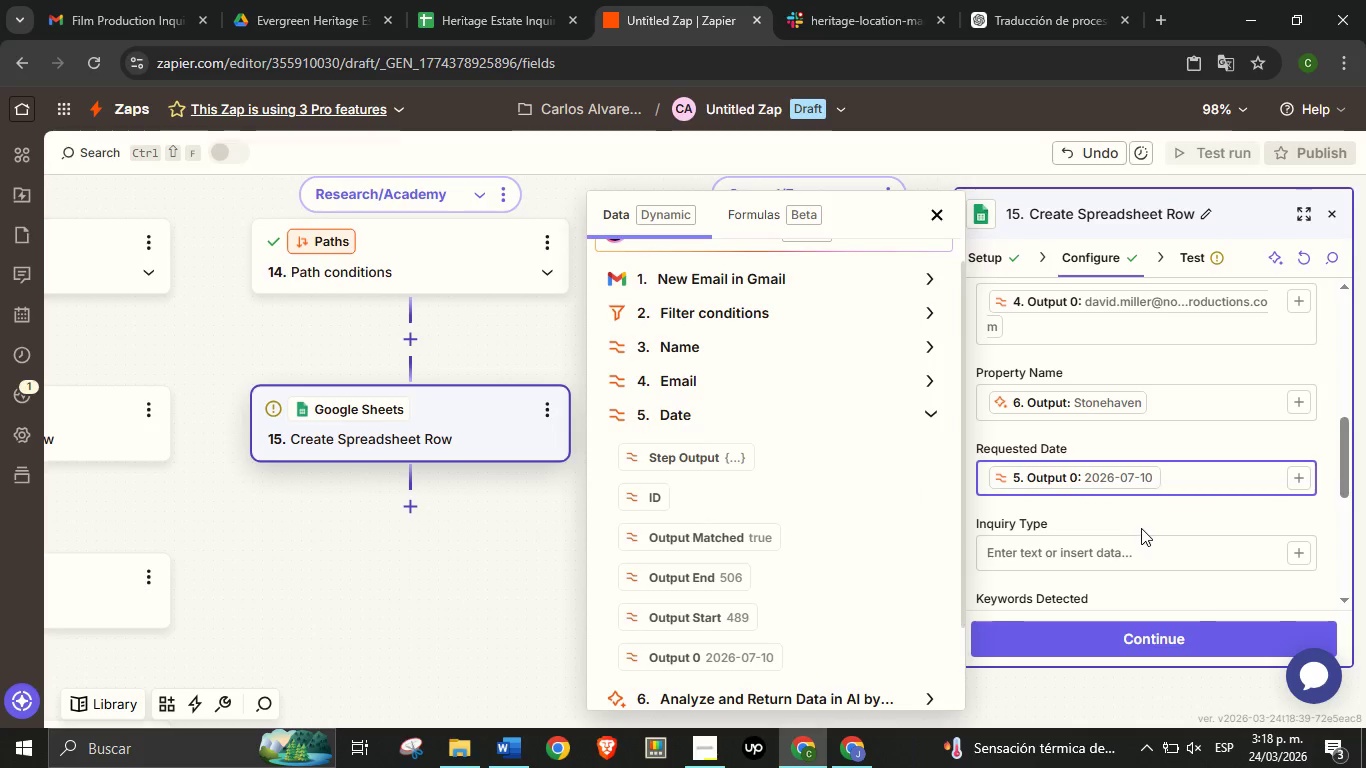 
left_click([1141, 528])
 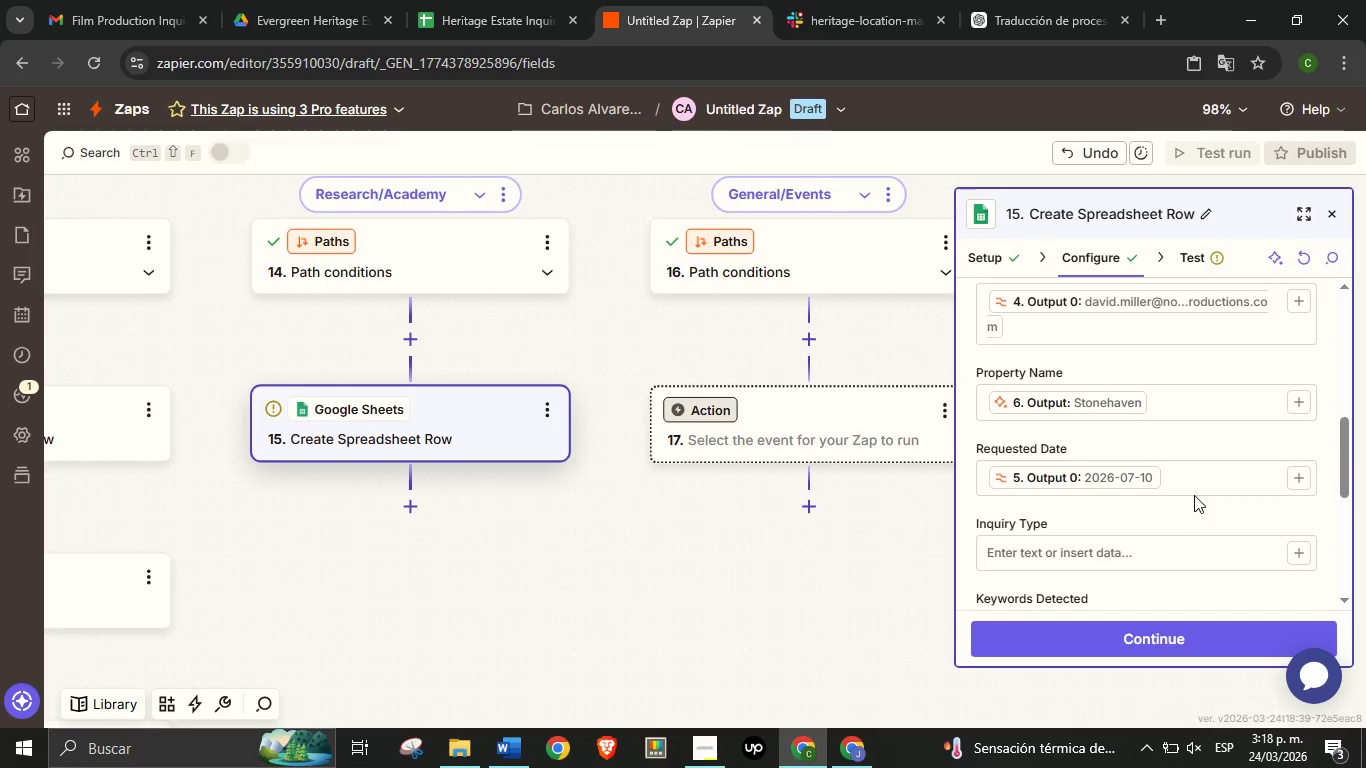 
scroll: coordinate [1205, 492], scroll_direction: down, amount: 2.0
 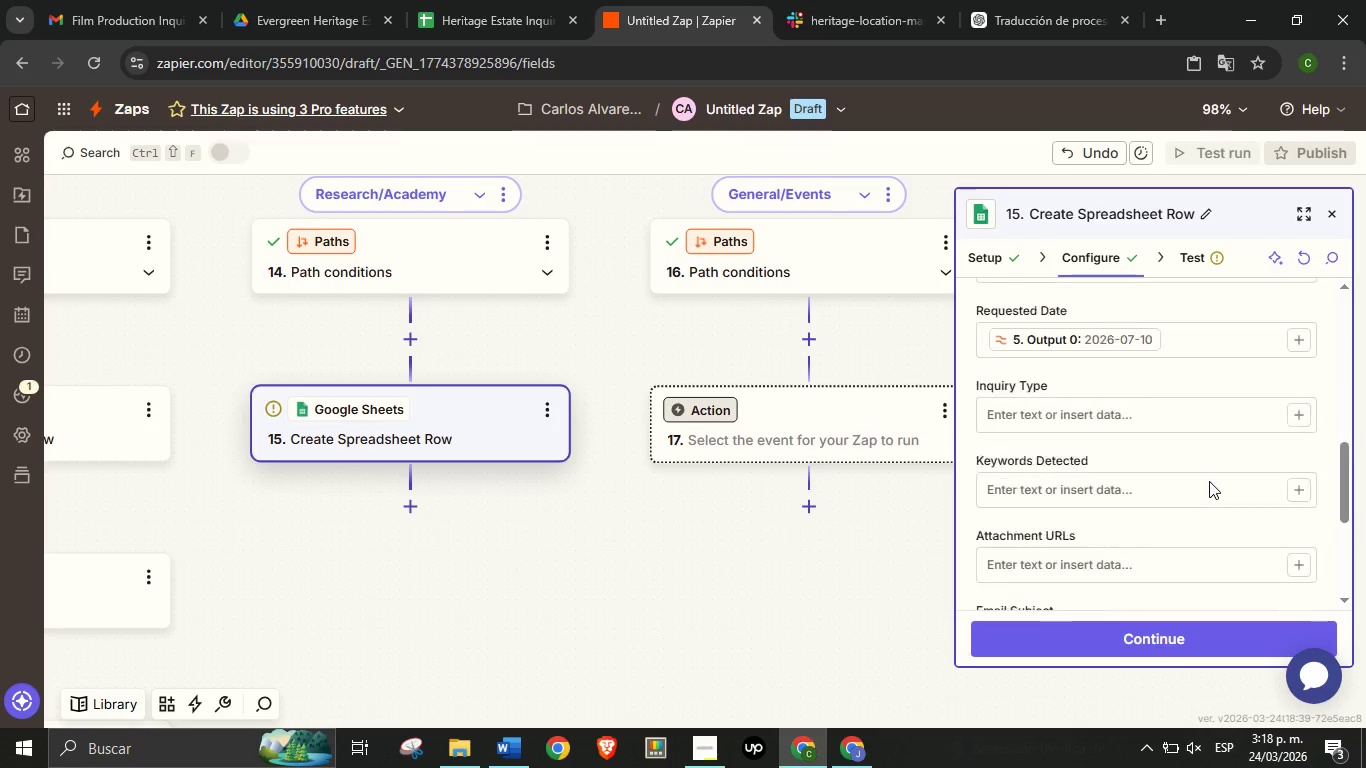 
scroll: coordinate [1209, 482], scroll_direction: up, amount: 1.0
 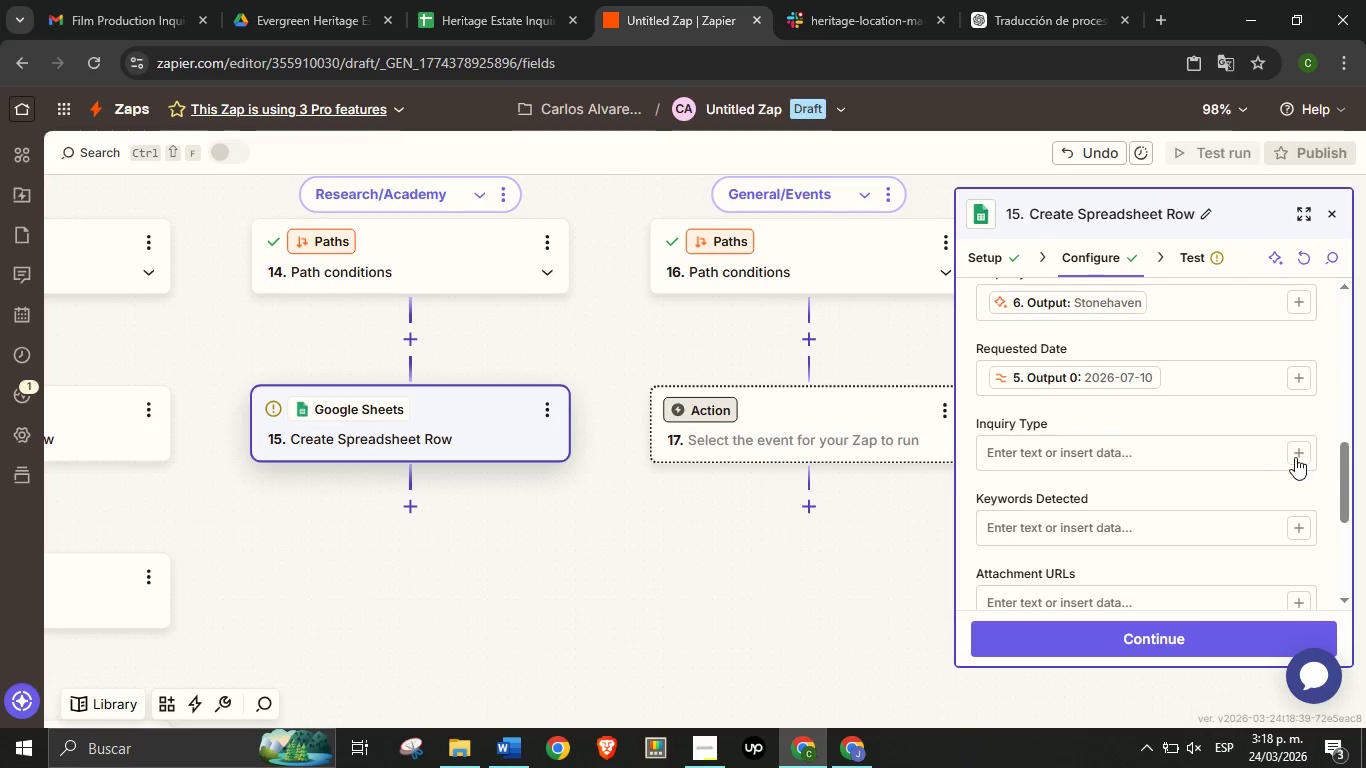 
left_click([1295, 457])
 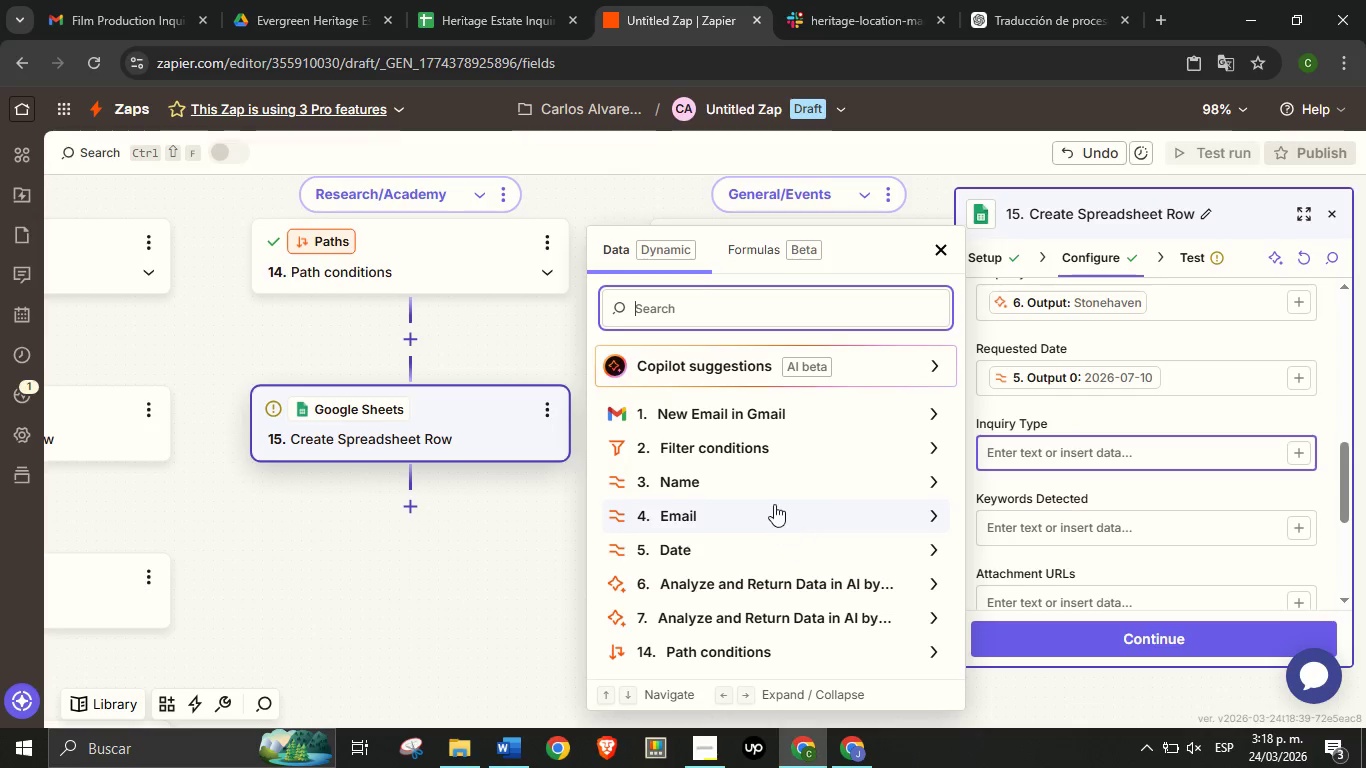 
scroll: coordinate [774, 503], scroll_direction: down, amount: 1.0
 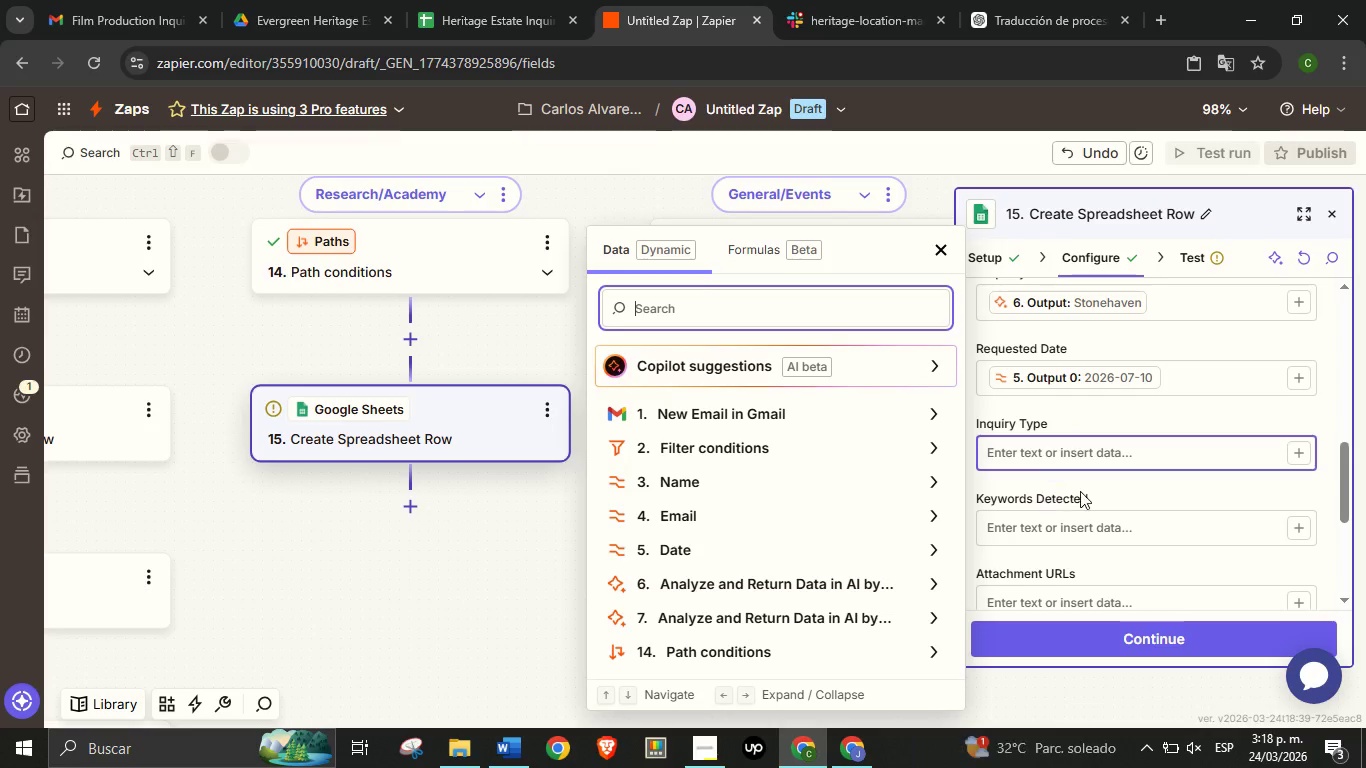 
left_click([1086, 491])
 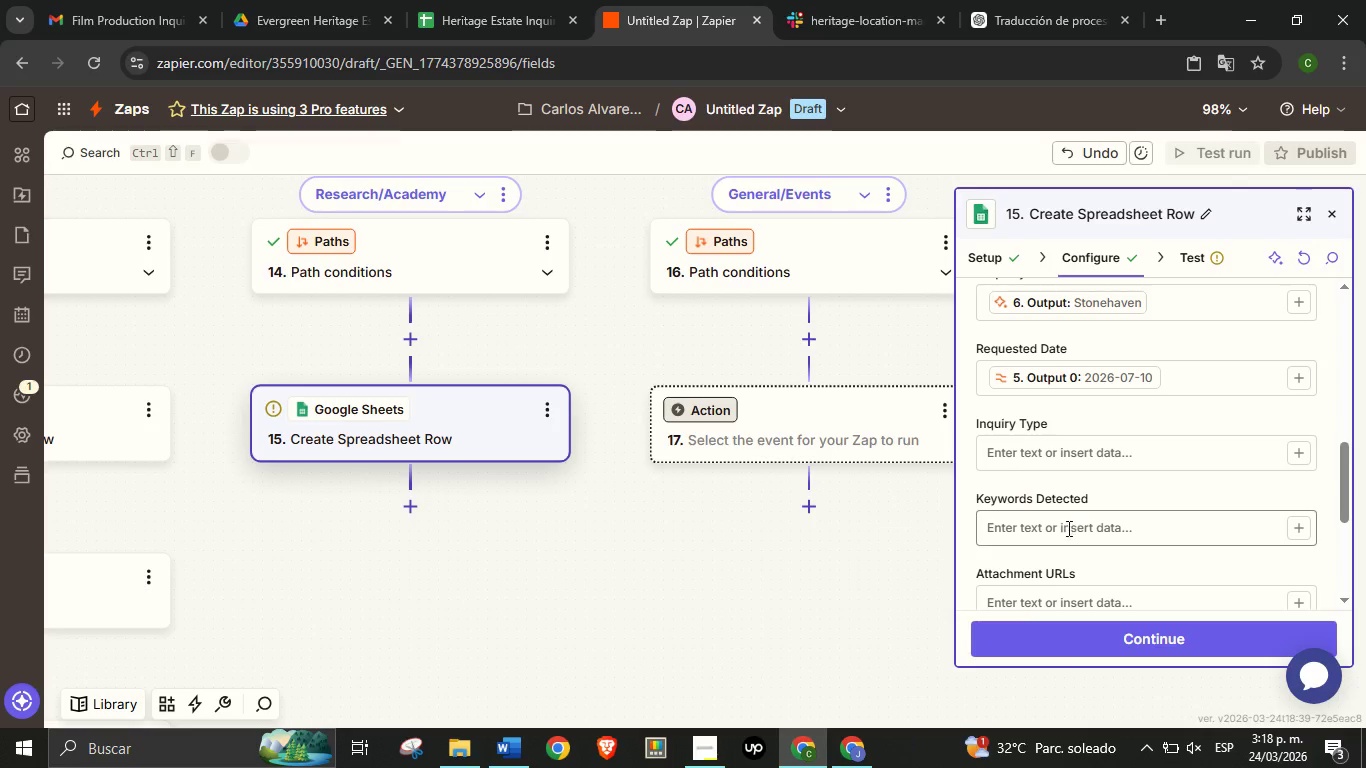 
left_click([1052, 458])
 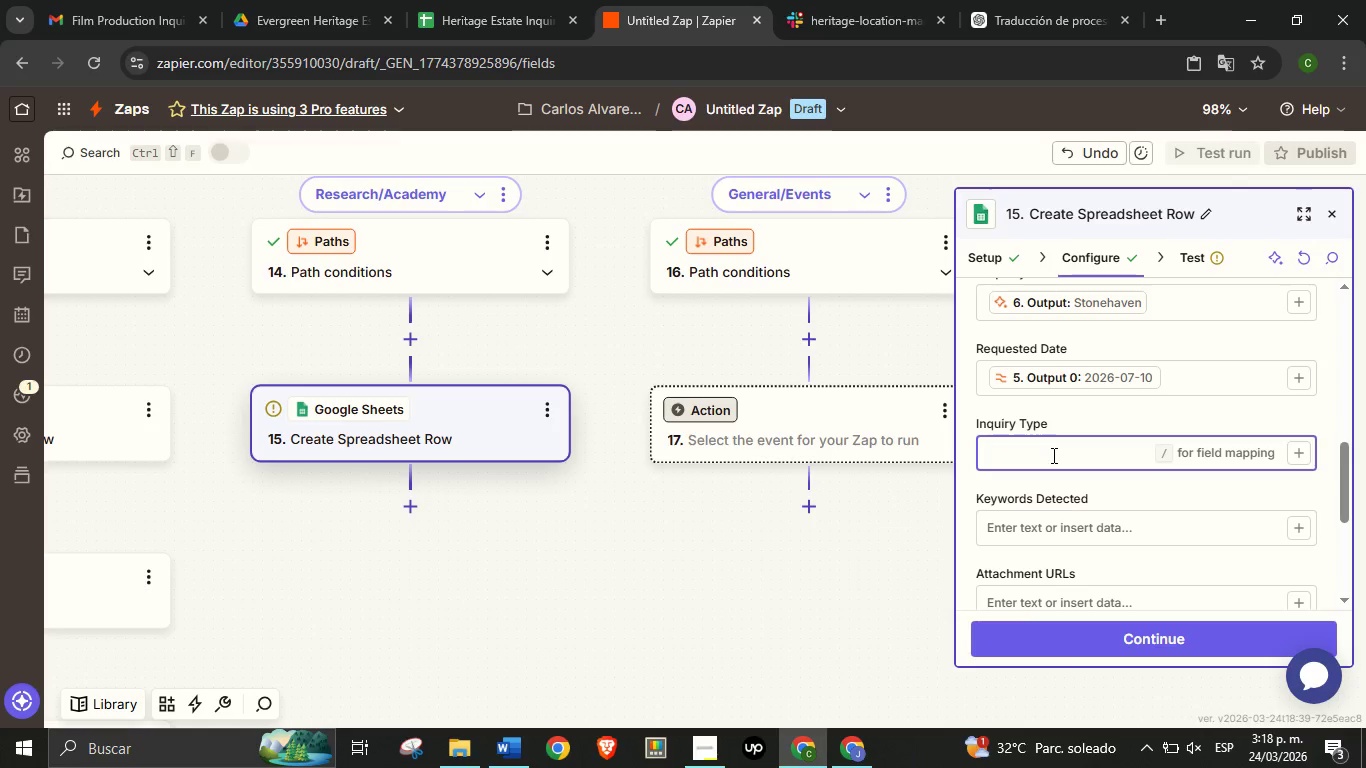 
type(Research)
 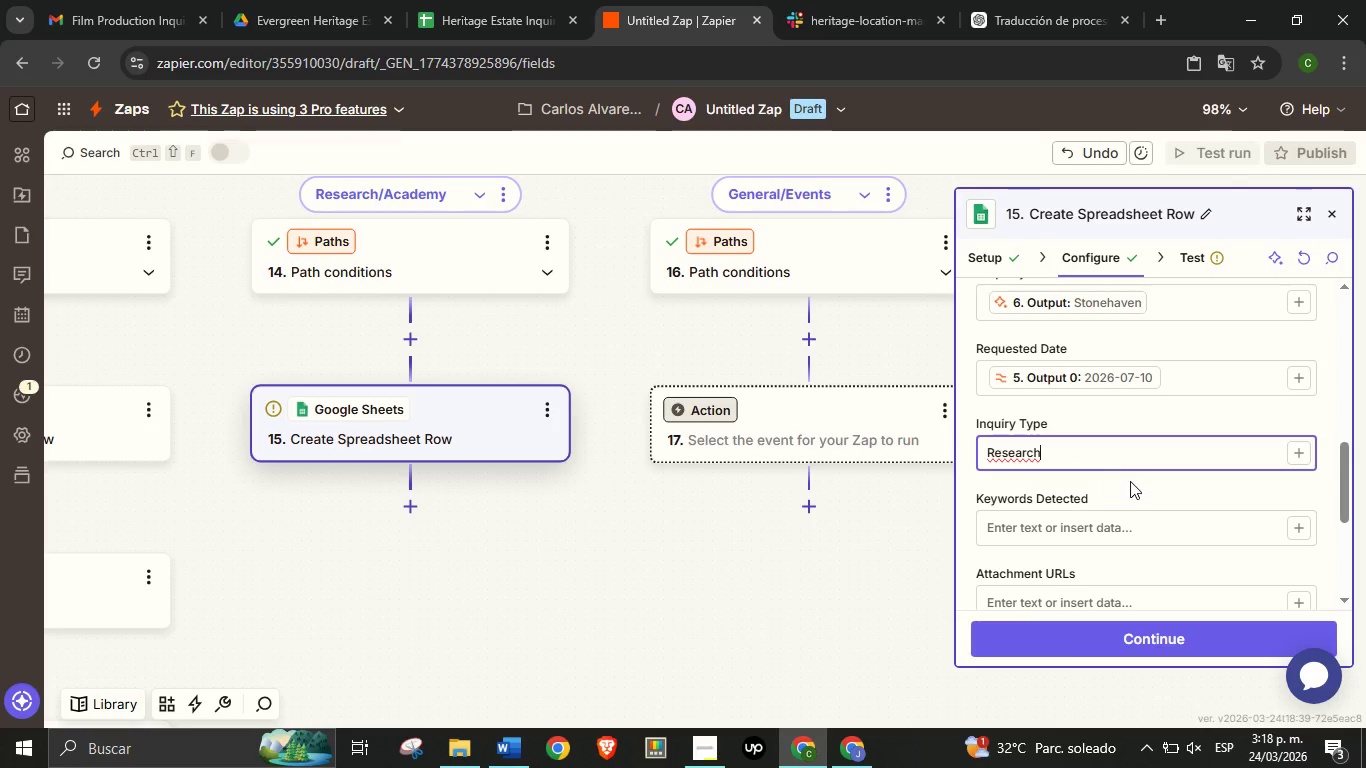 
left_click([1130, 481])
 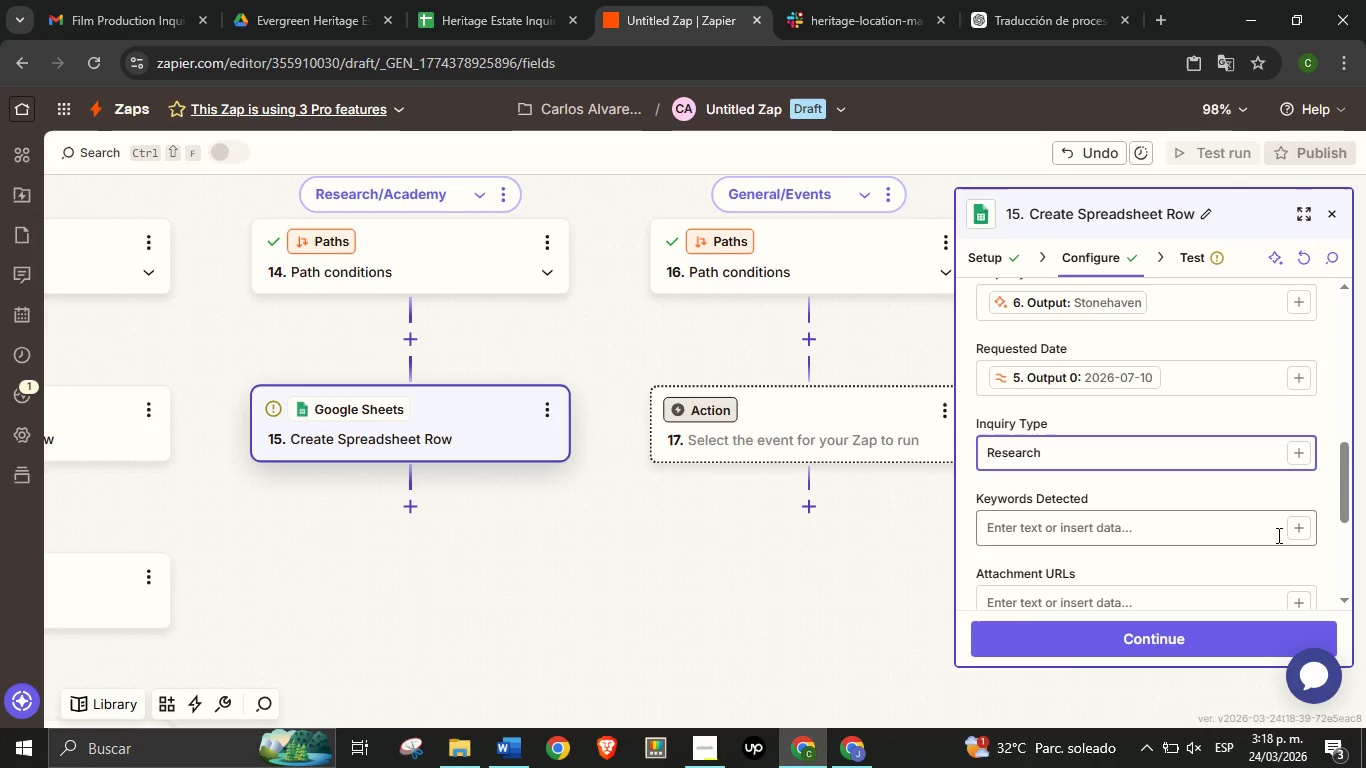 
left_click([1293, 532])
 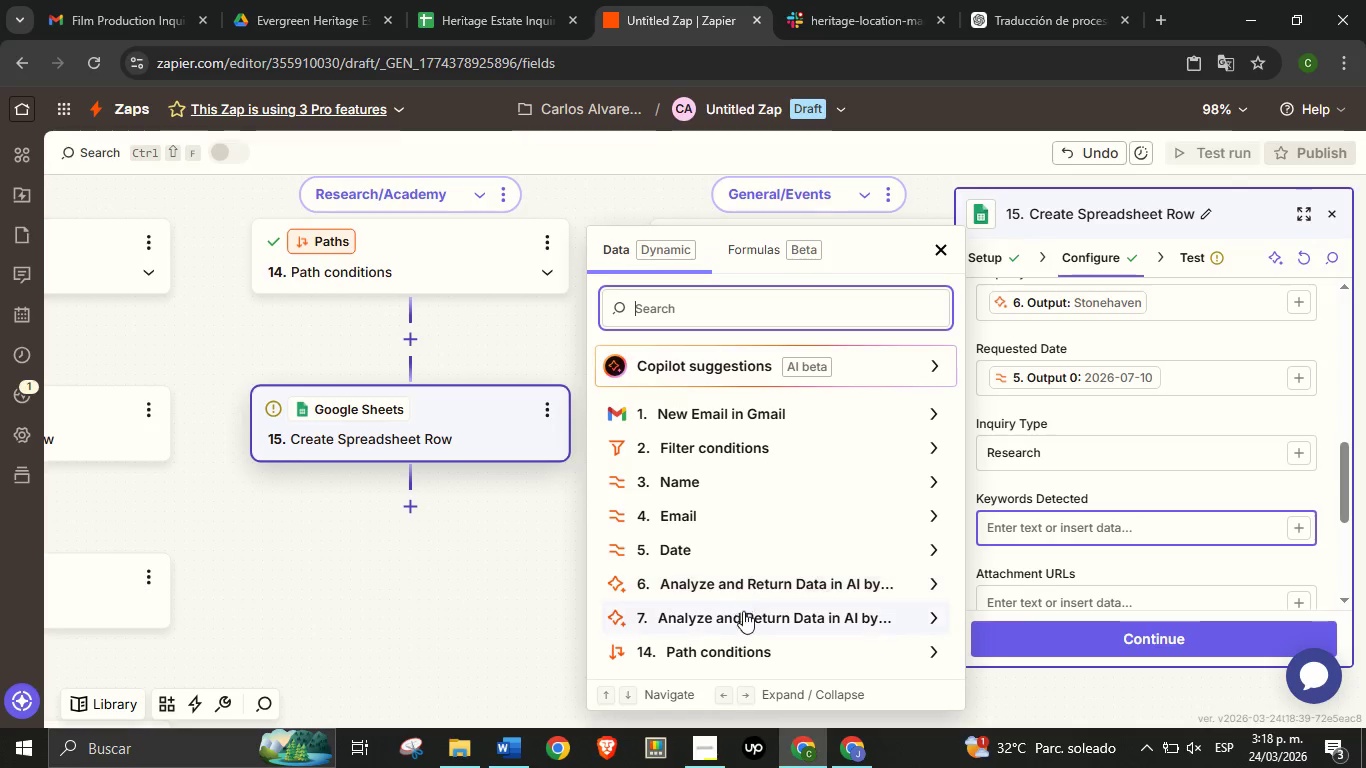 
left_click([745, 614])
 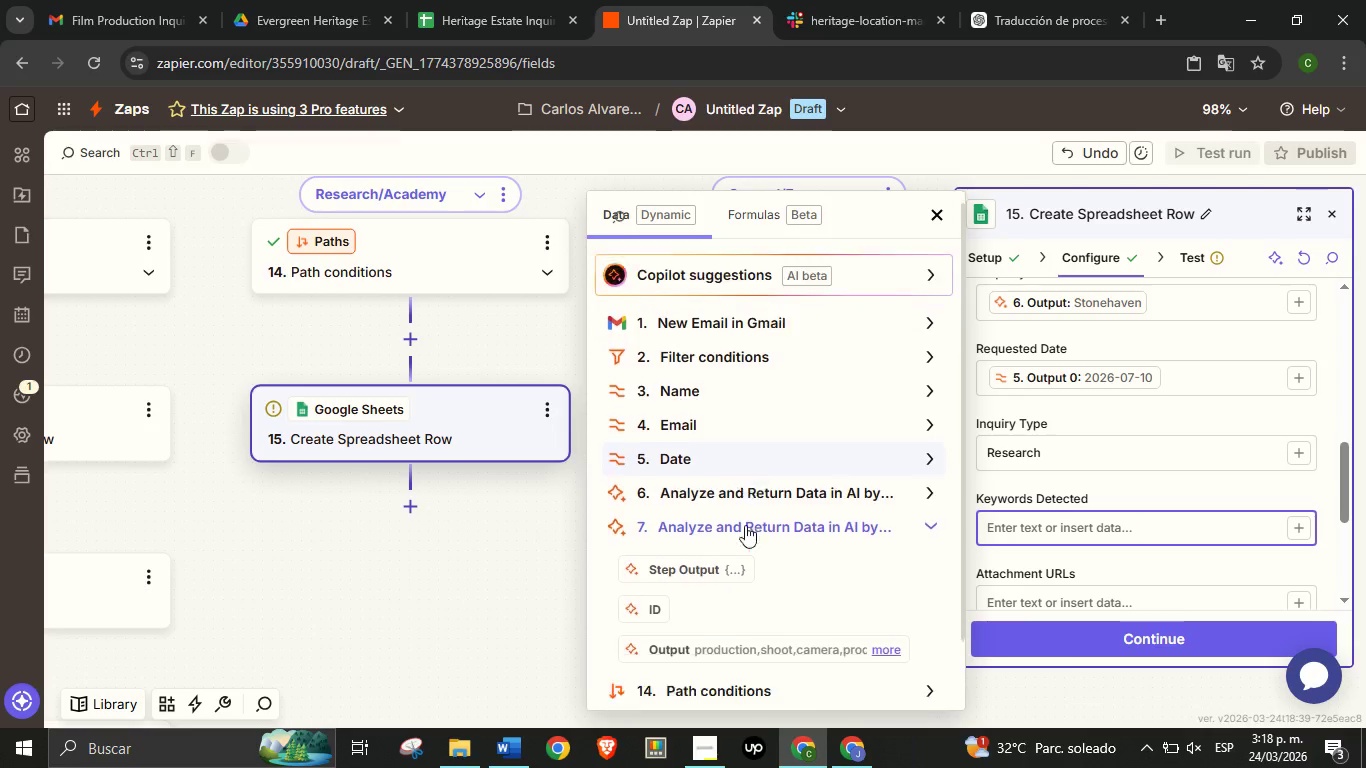 
scroll: coordinate [745, 525], scroll_direction: down, amount: 2.0
 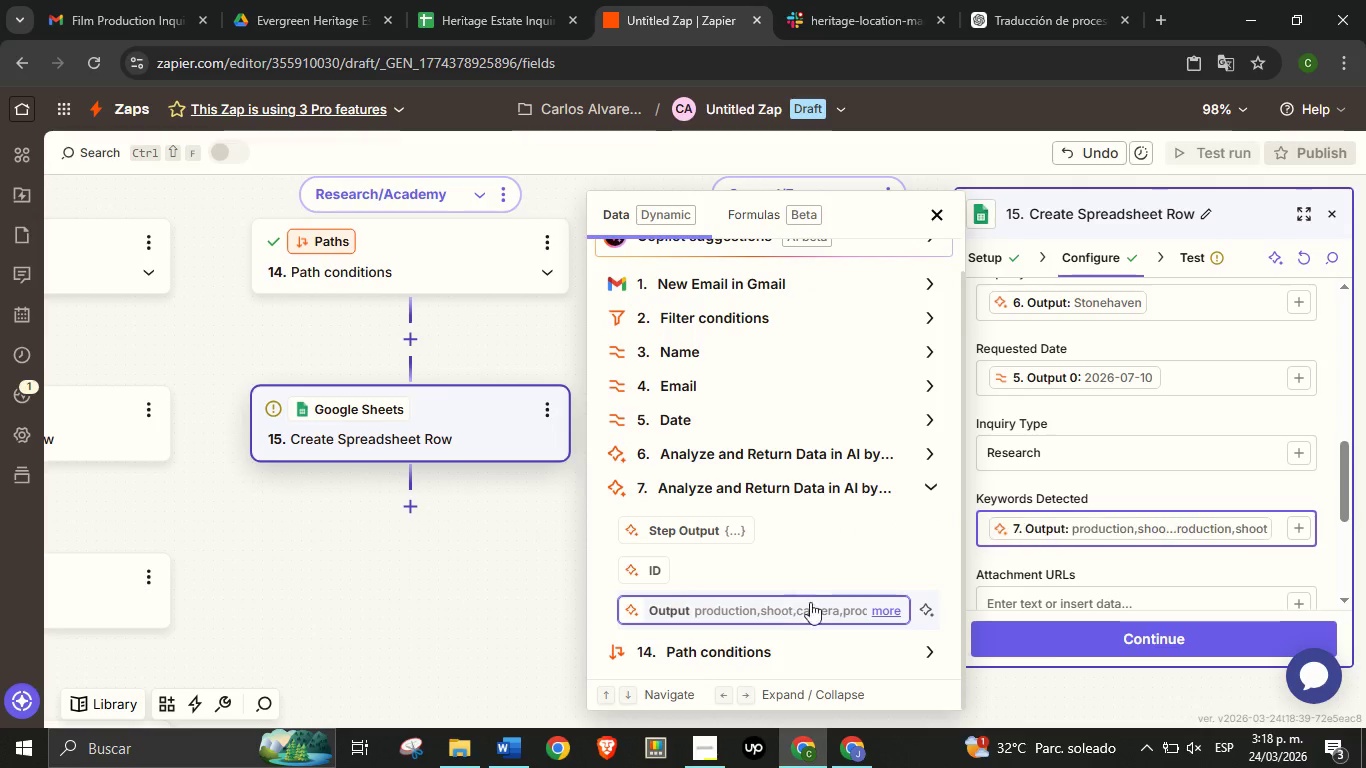 
left_click([787, 602])
 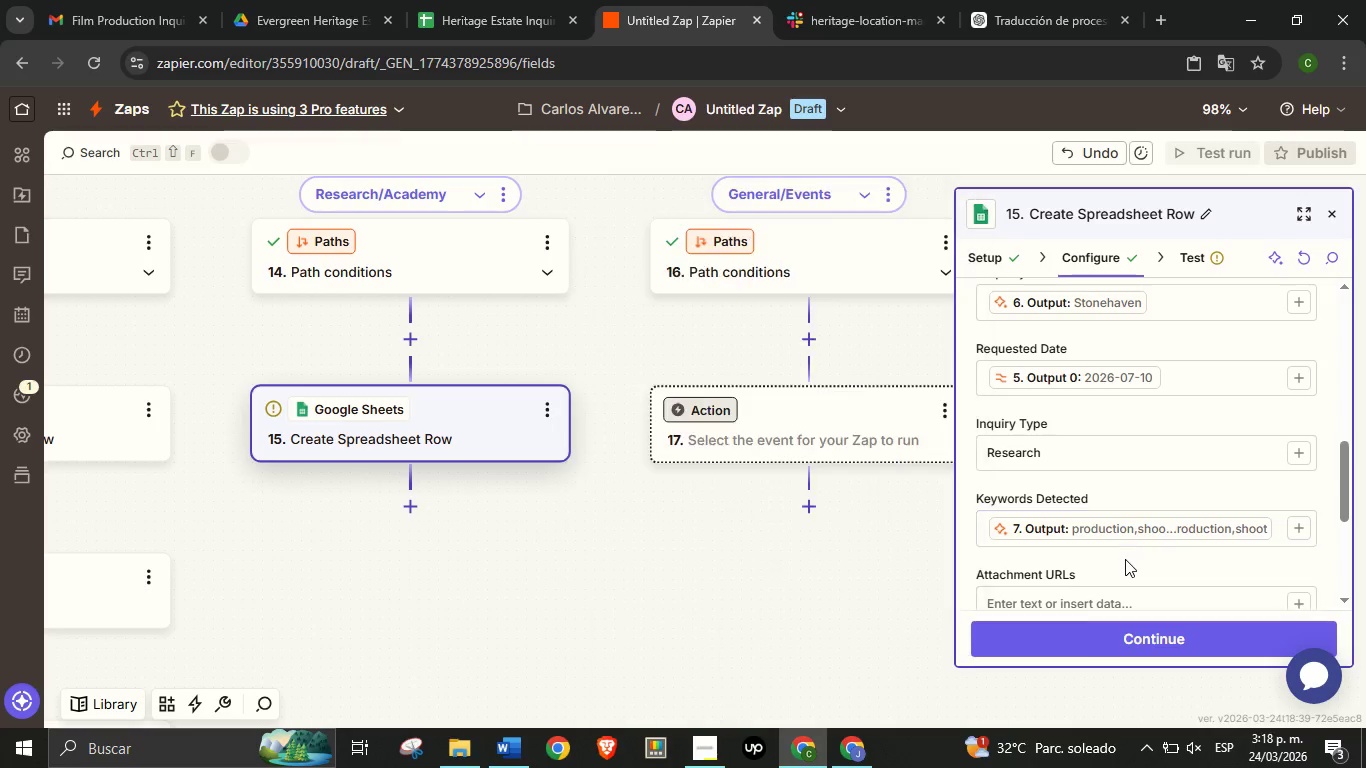 
left_click([1125, 559])
 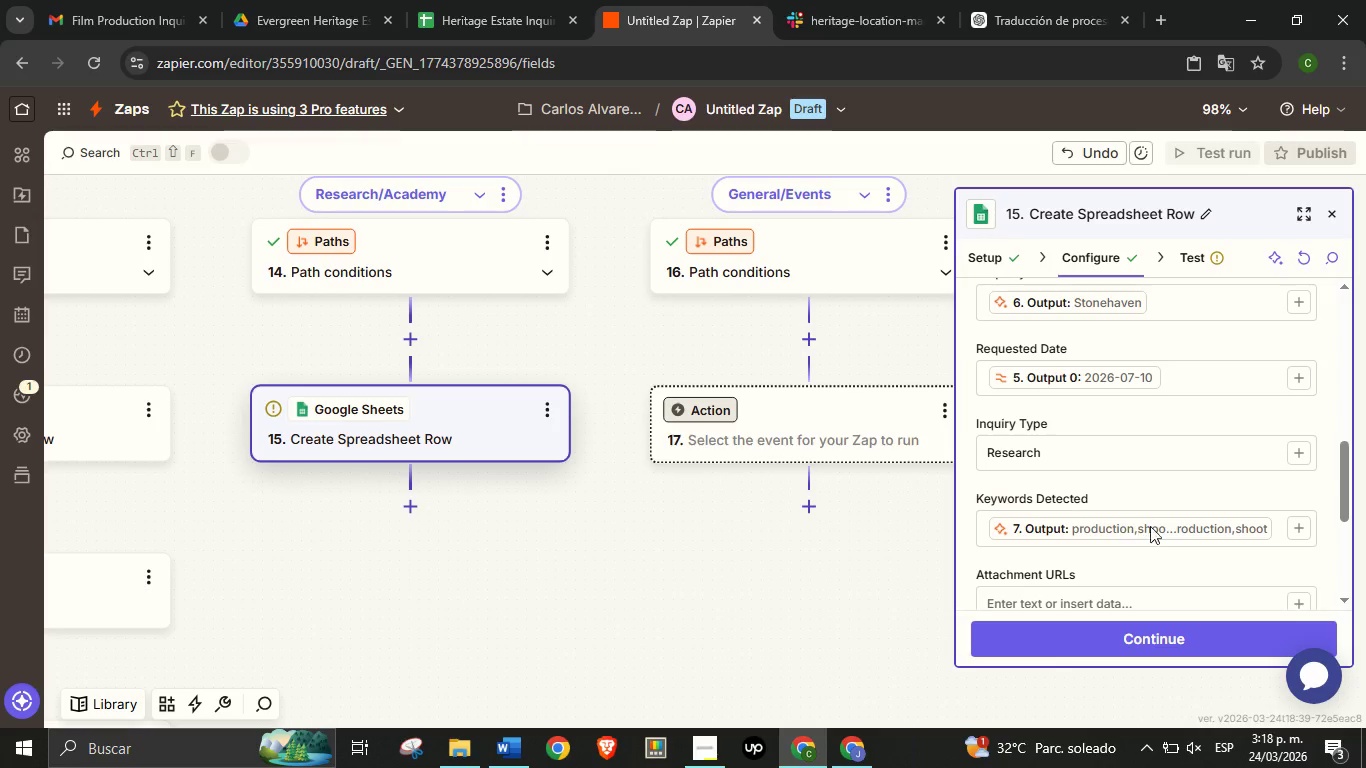 
scroll: coordinate [1242, 527], scroll_direction: down, amount: 2.0
 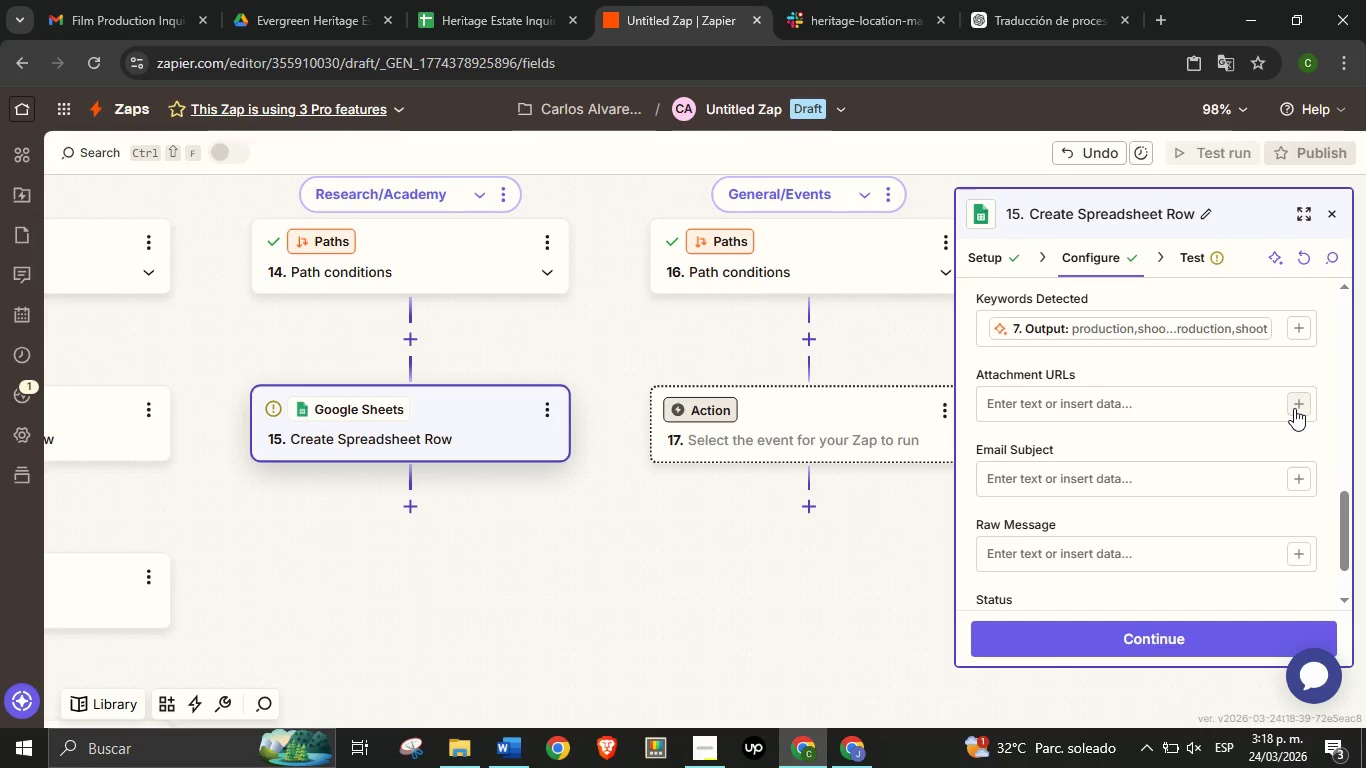 
left_click([1294, 408])
 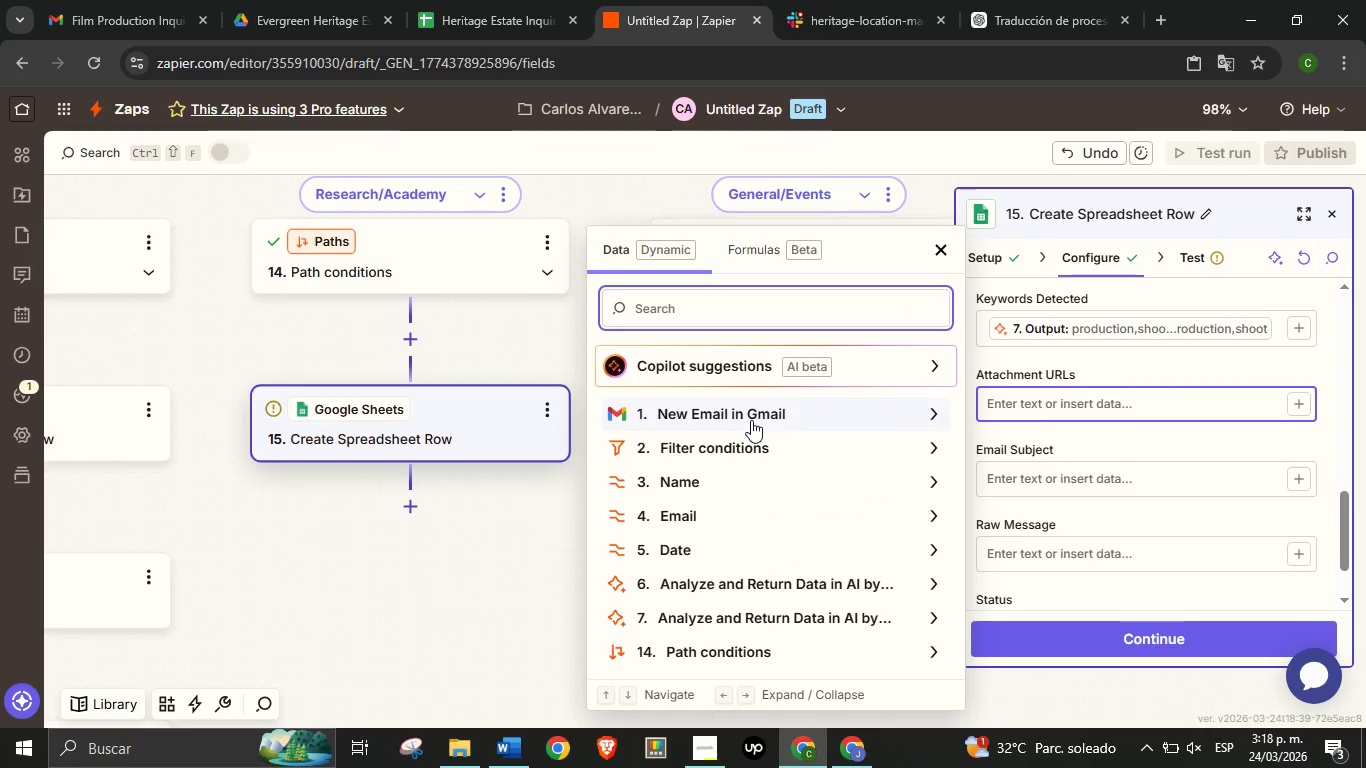 
left_click([751, 420])
 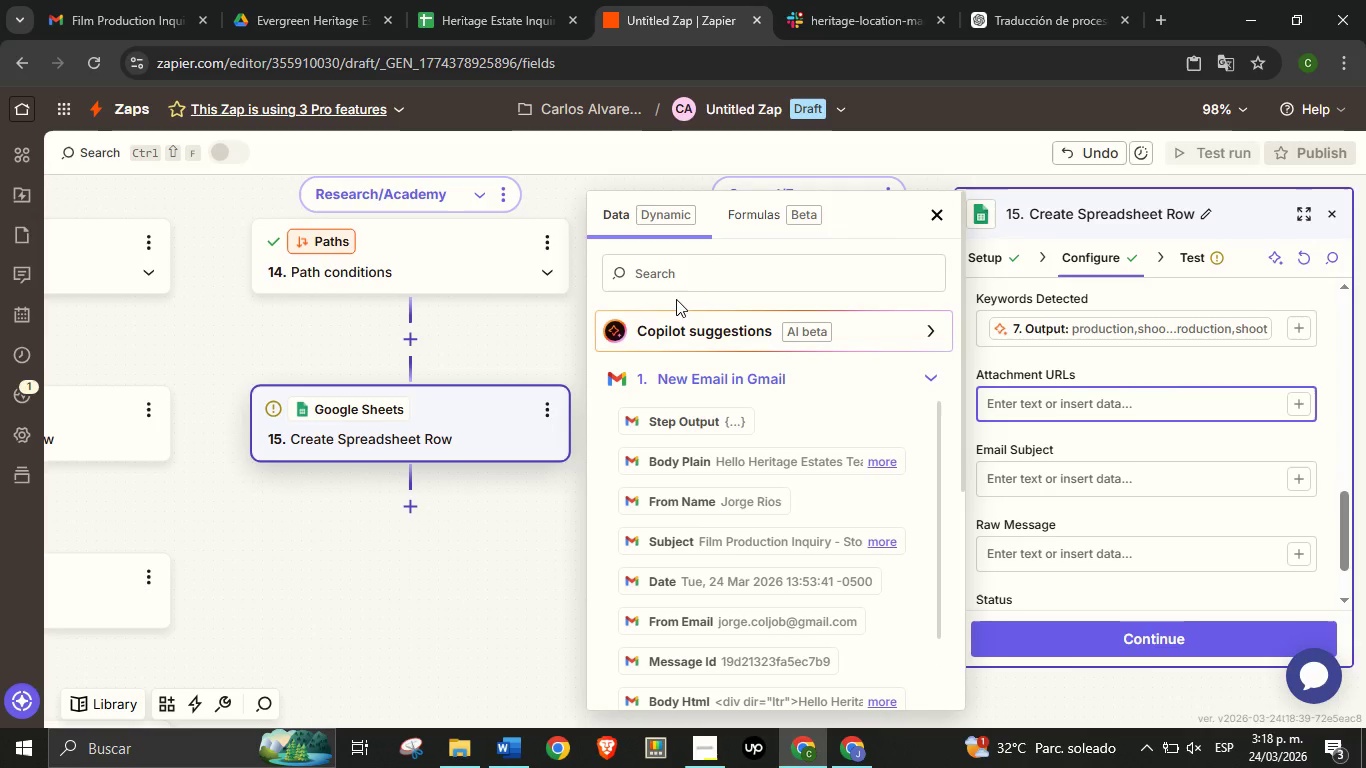 
left_click([675, 277])
 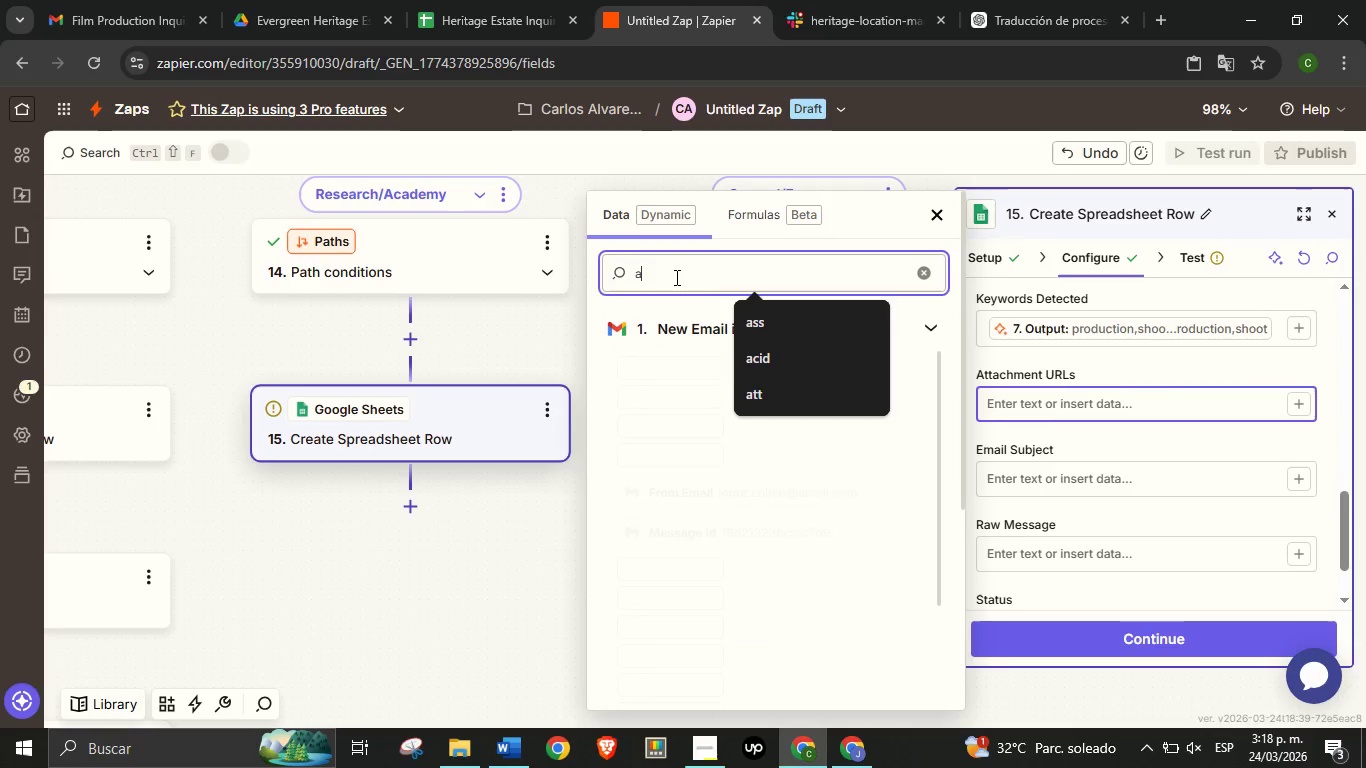 
type(att)
 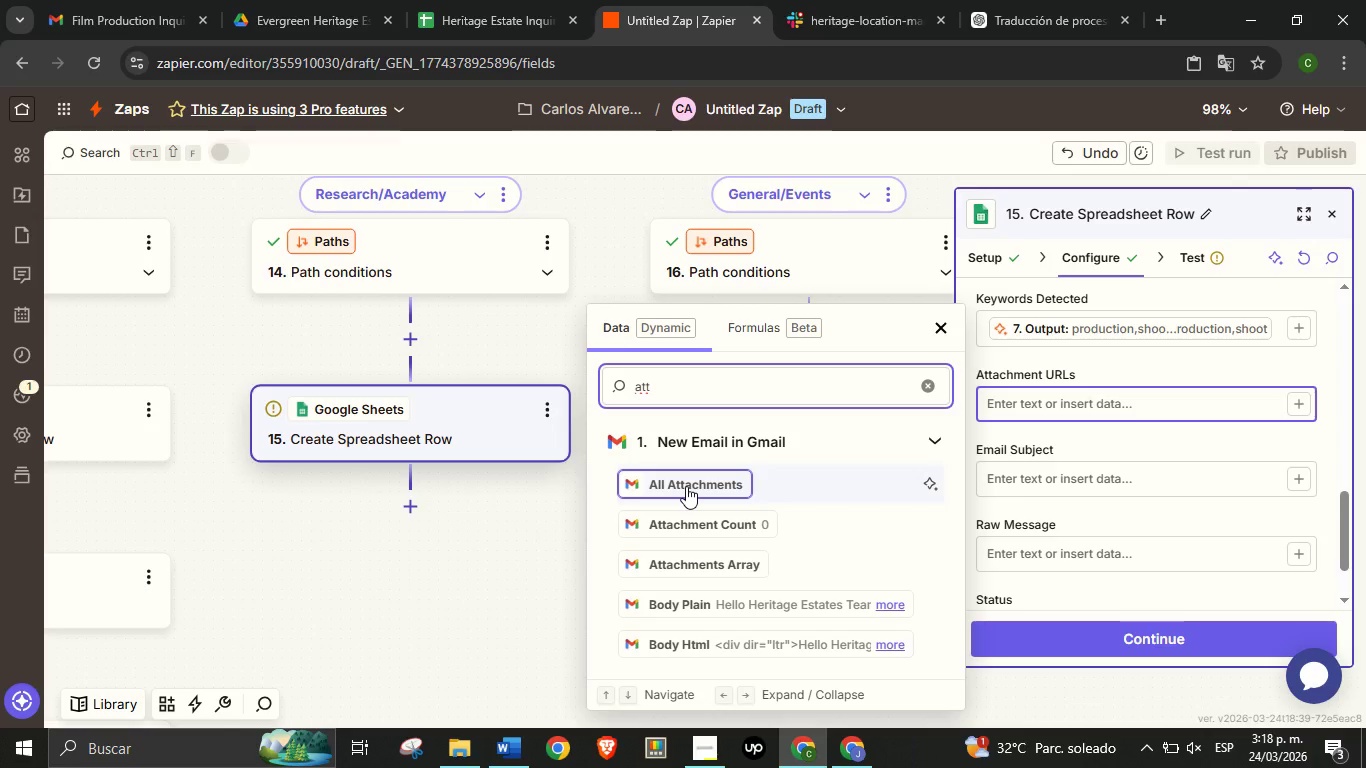 
left_click([686, 486])
 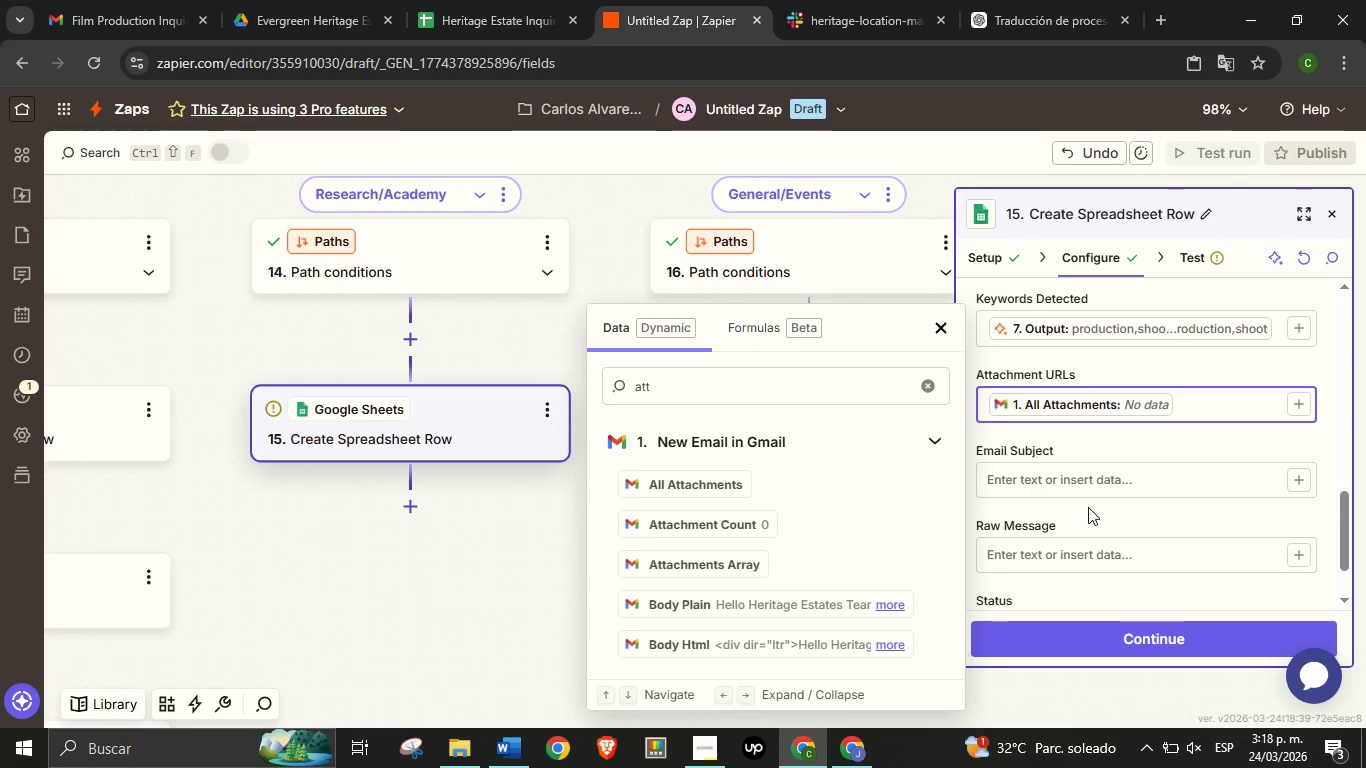 
left_click([1088, 507])
 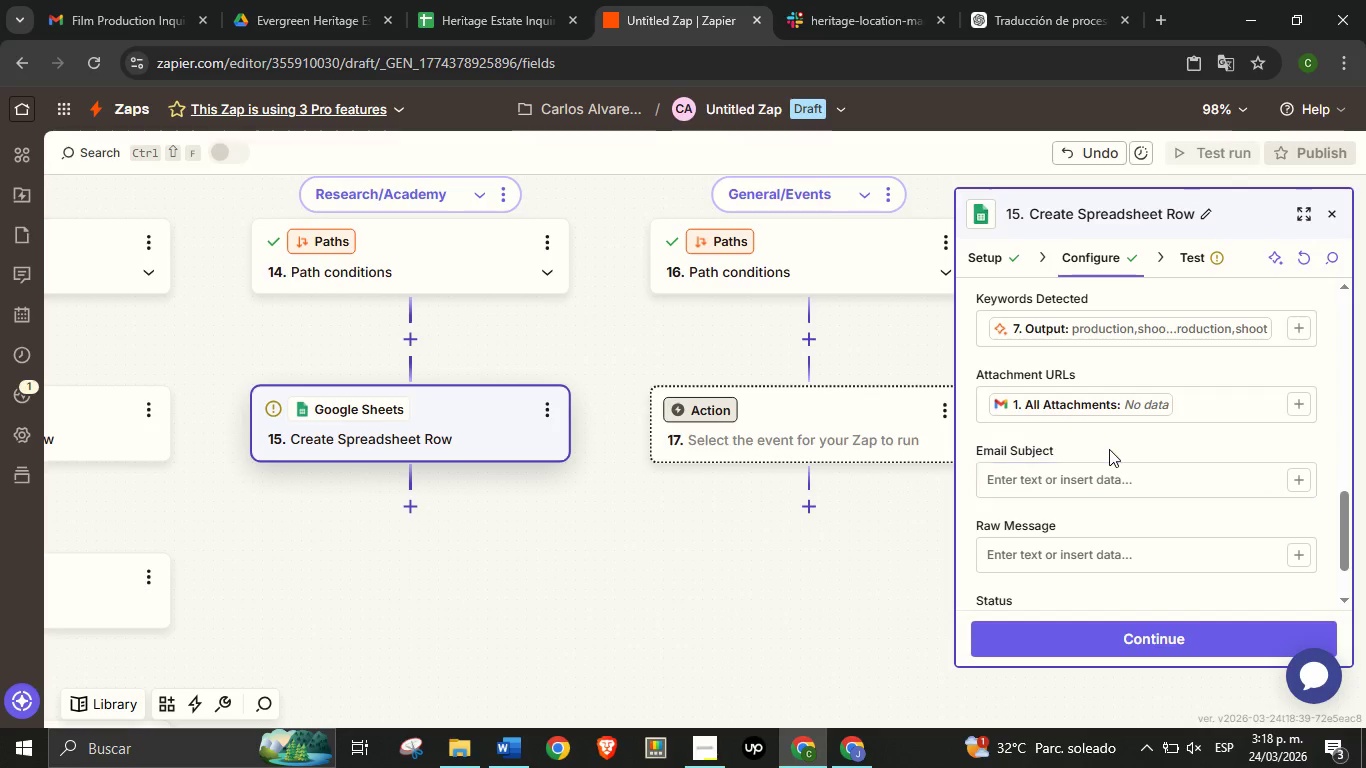 
left_click([1109, 449])
 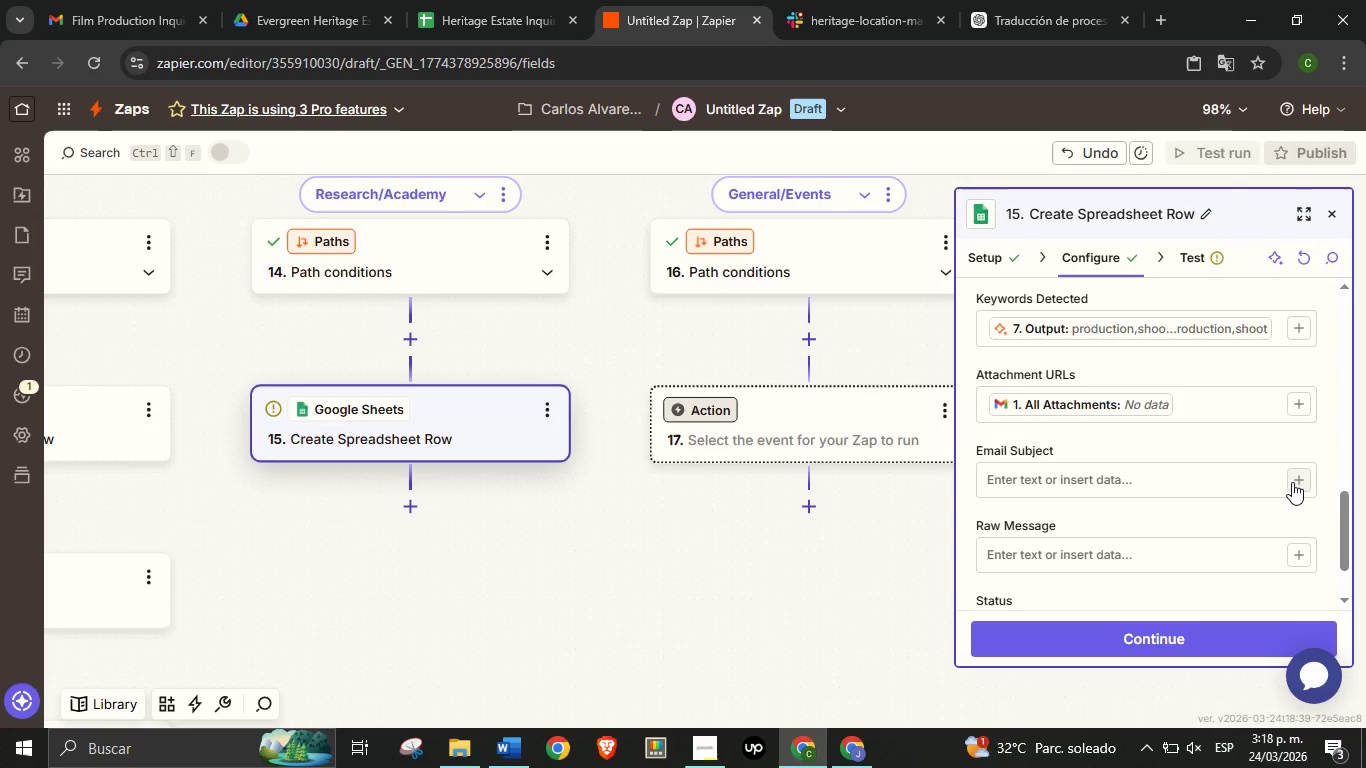 
left_click([1292, 482])
 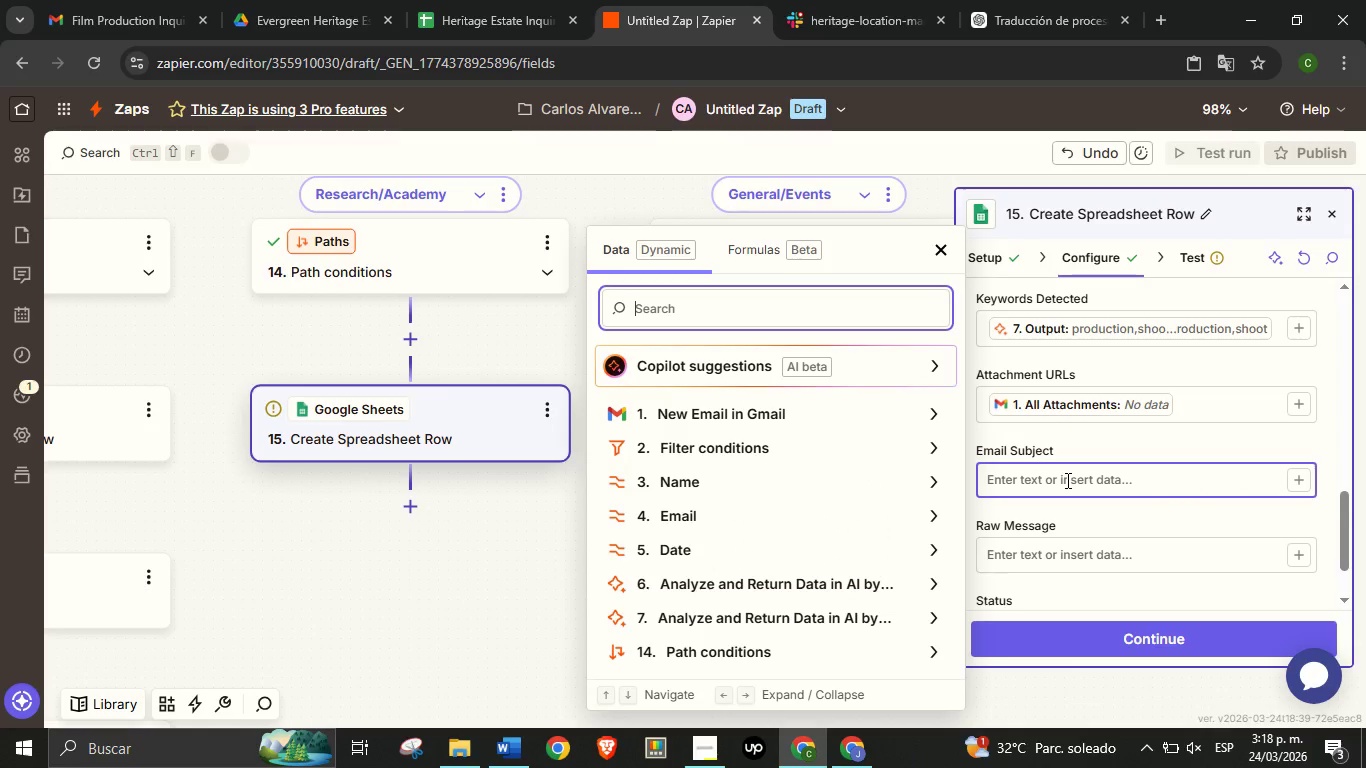 
wait(7.64)
 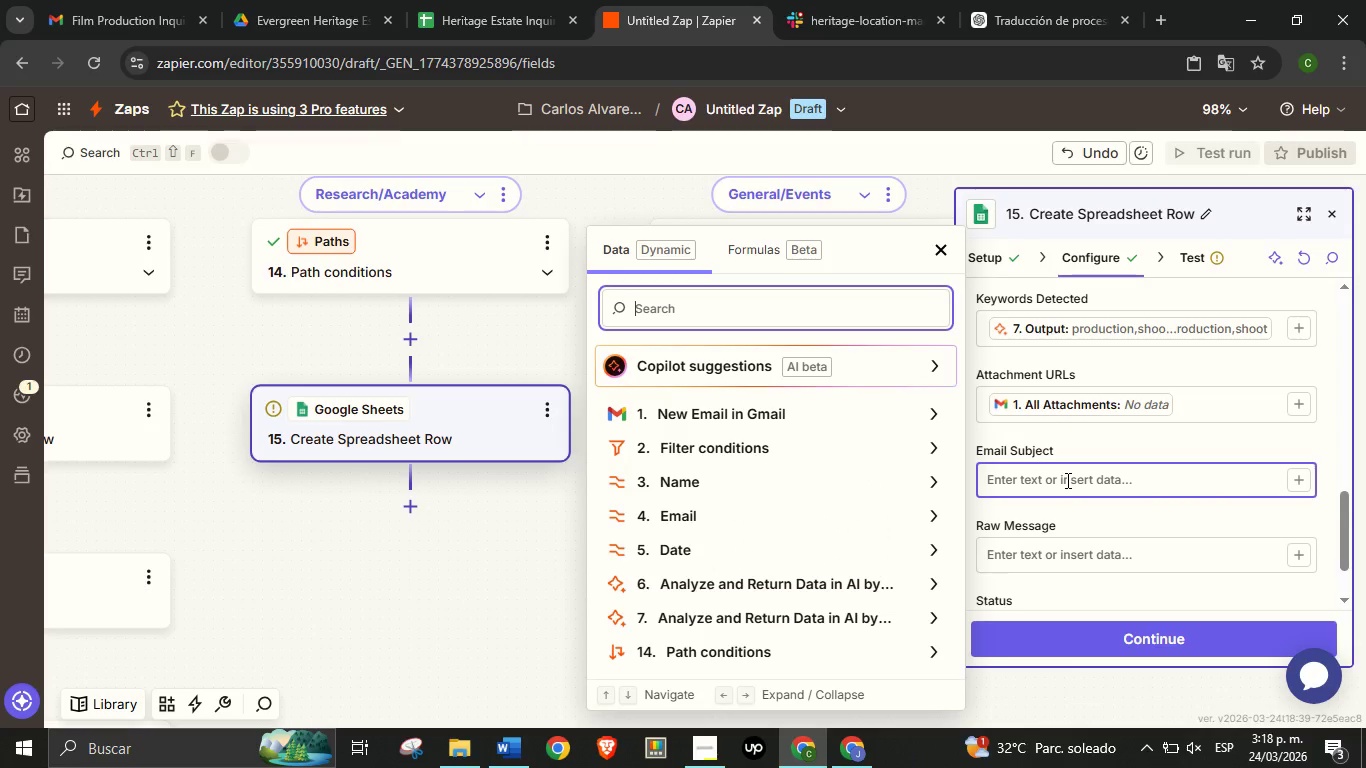 
type(subj)
 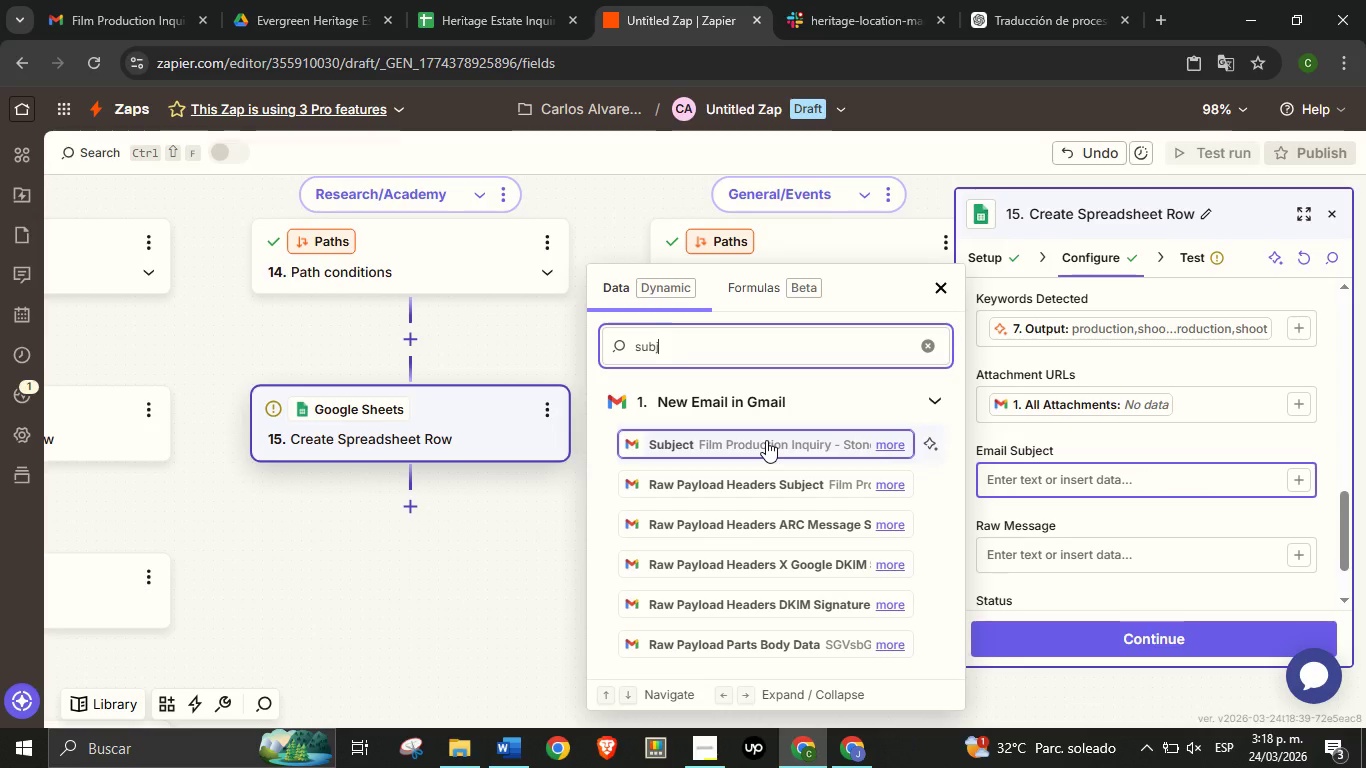 
left_click([766, 440])
 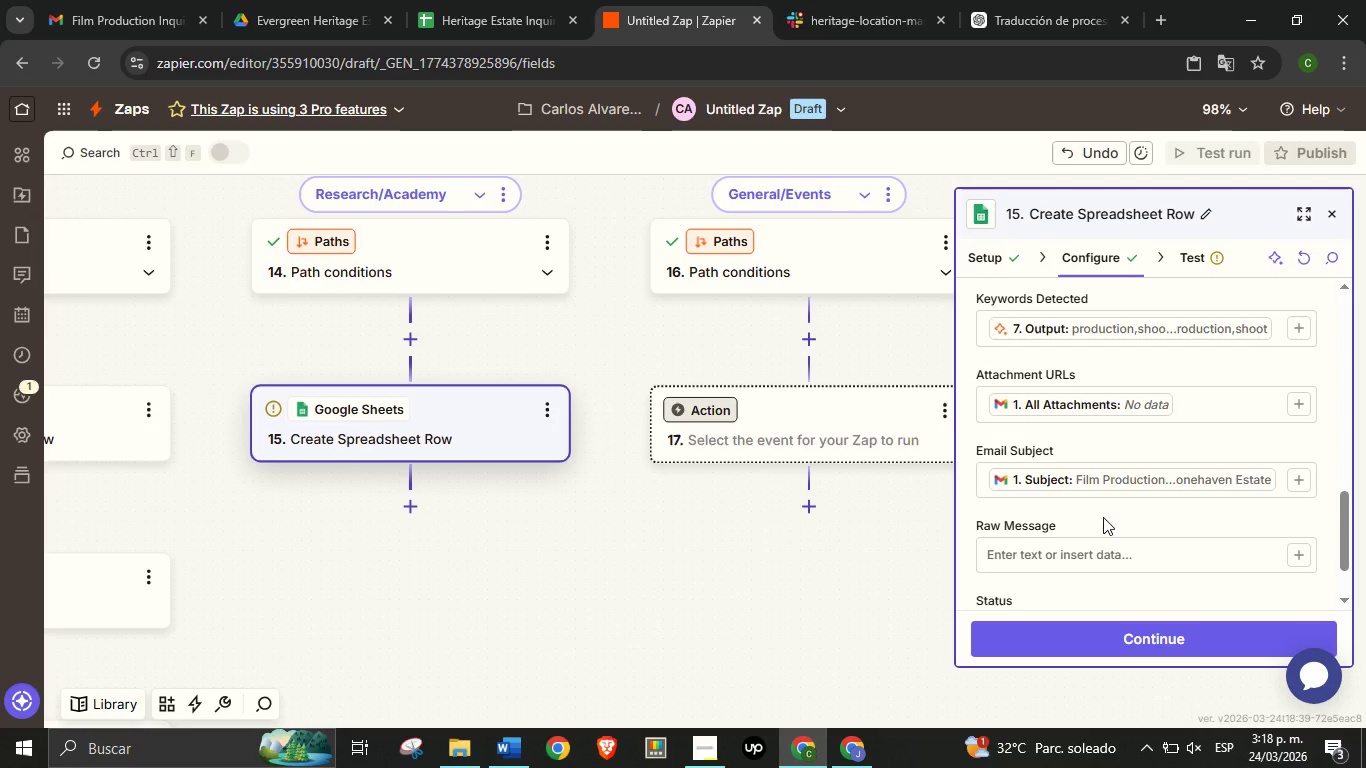 
left_click([1103, 517])
 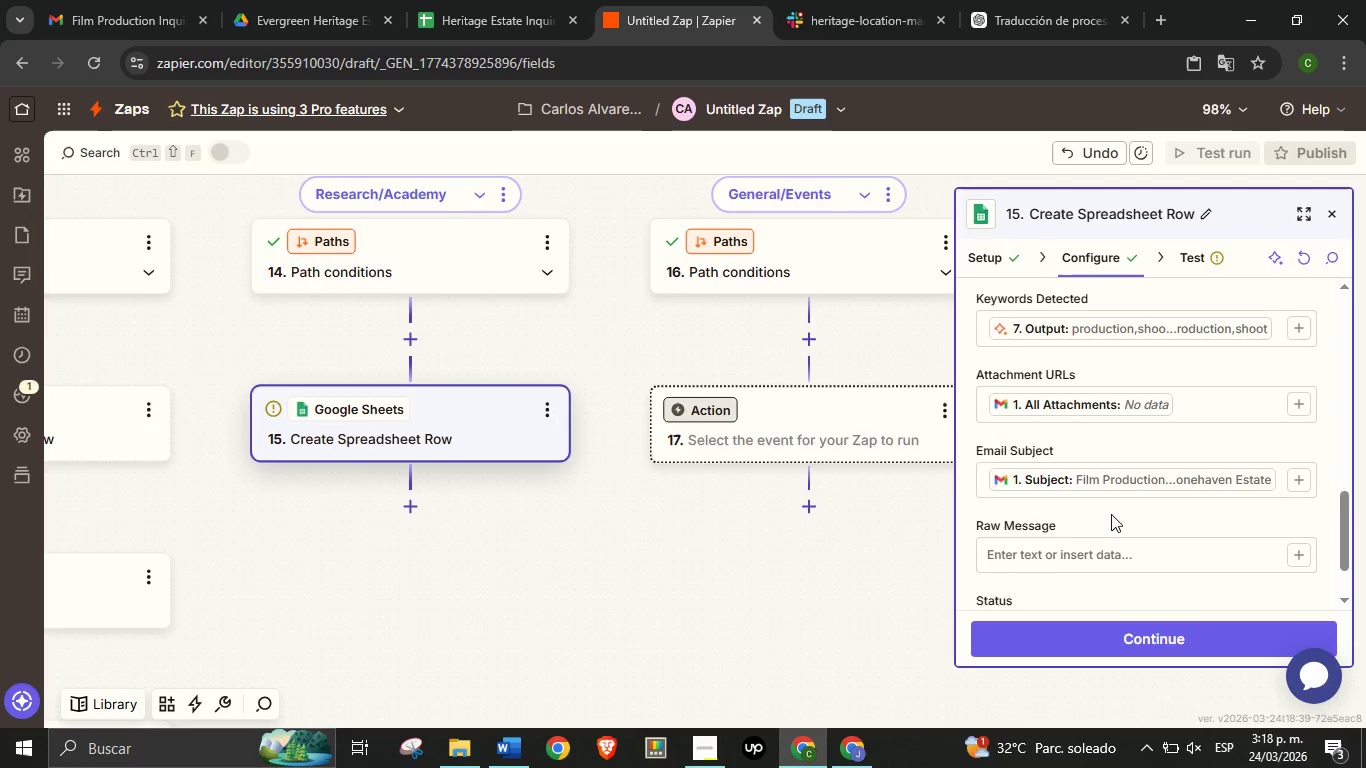 
scroll: coordinate [1109, 516], scroll_direction: down, amount: 1.0
 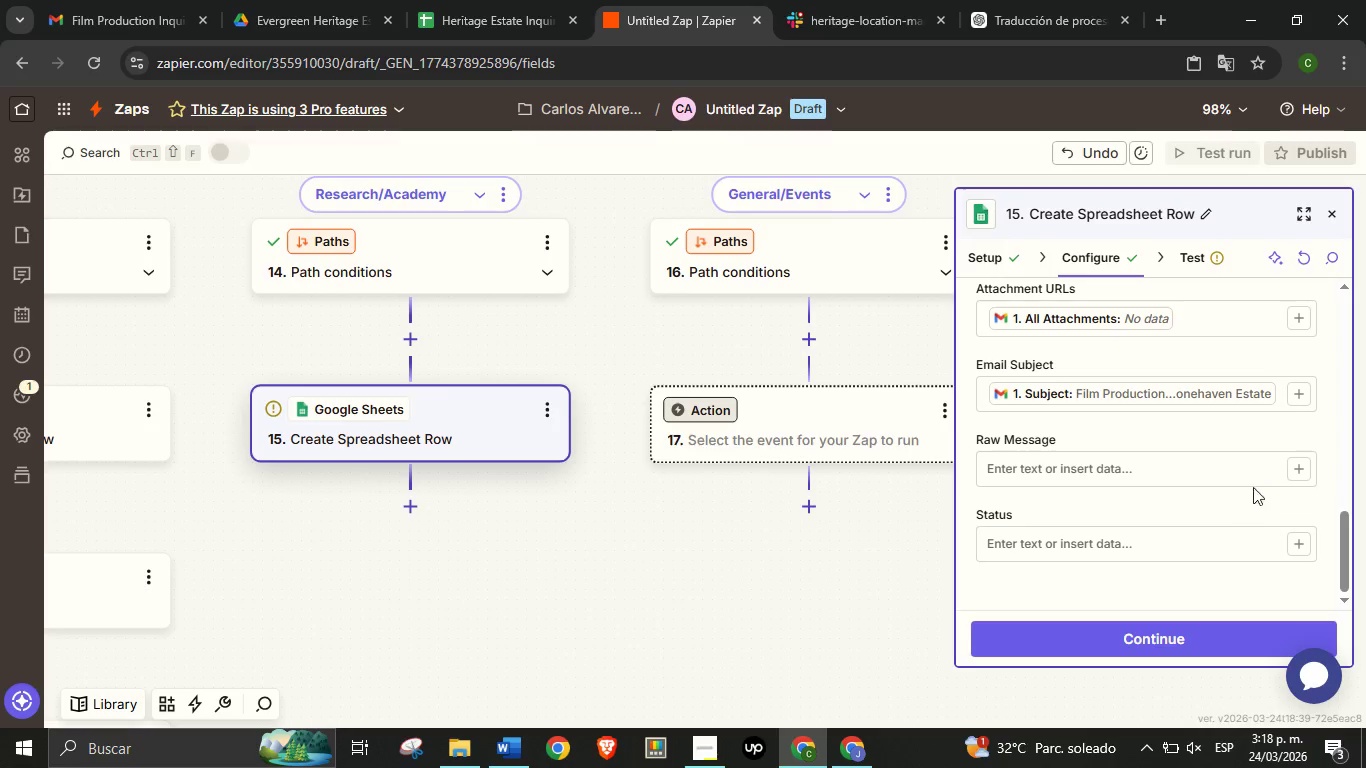 
wait(7.2)
 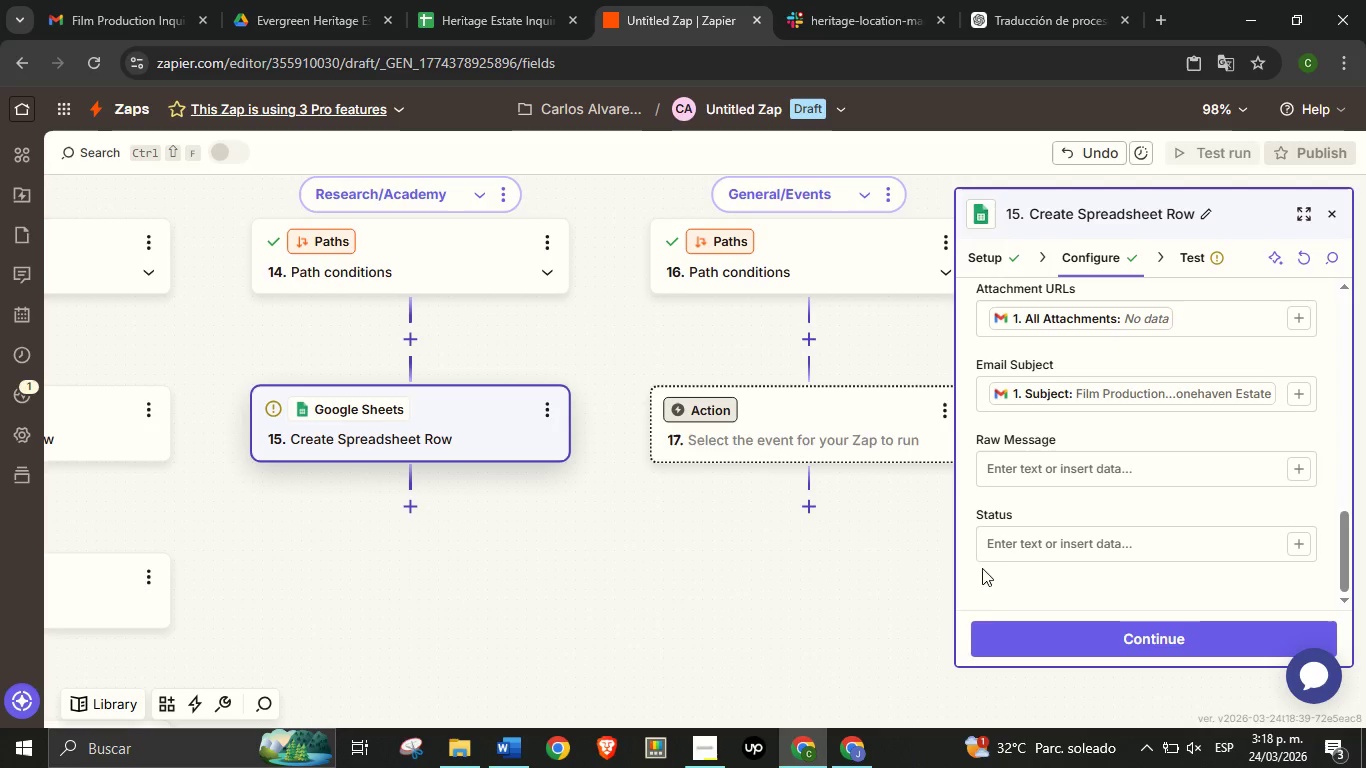 
left_click([1299, 471])
 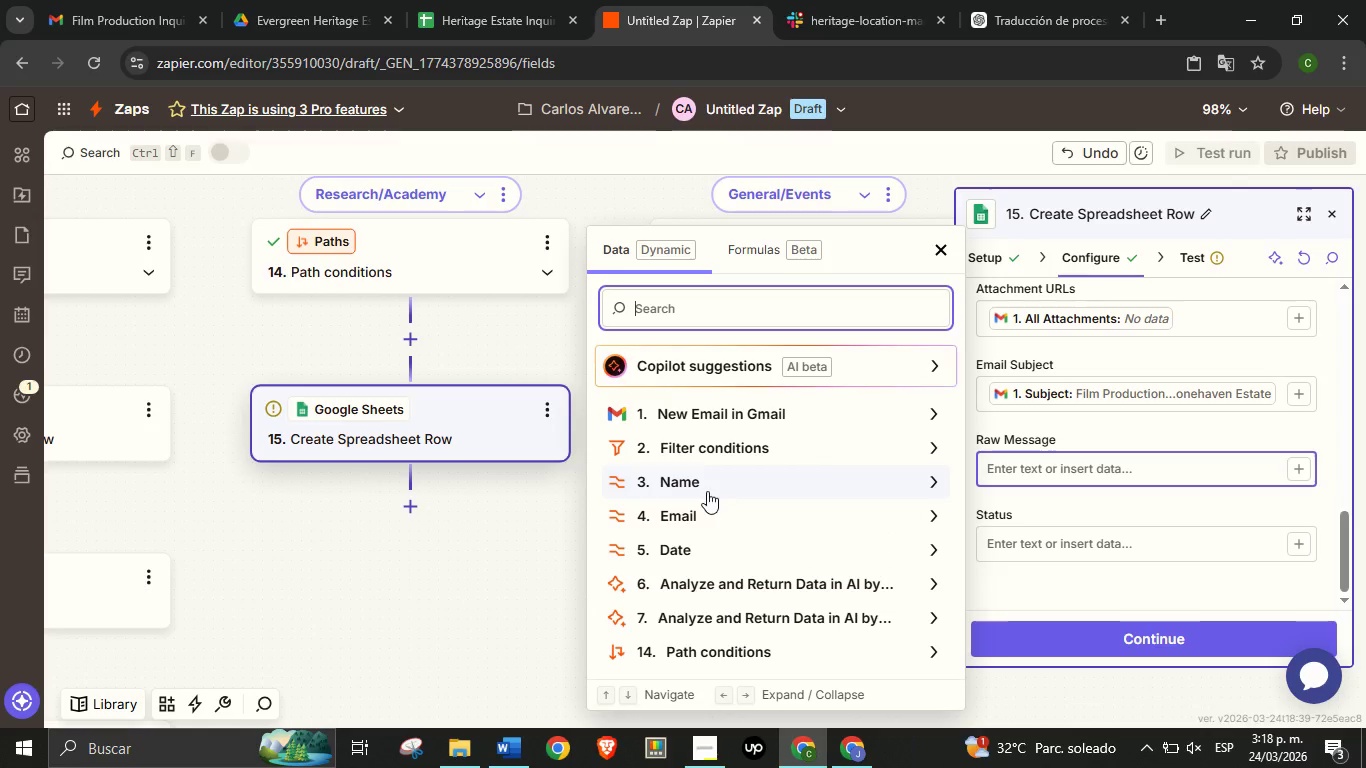 
left_click([739, 415])
 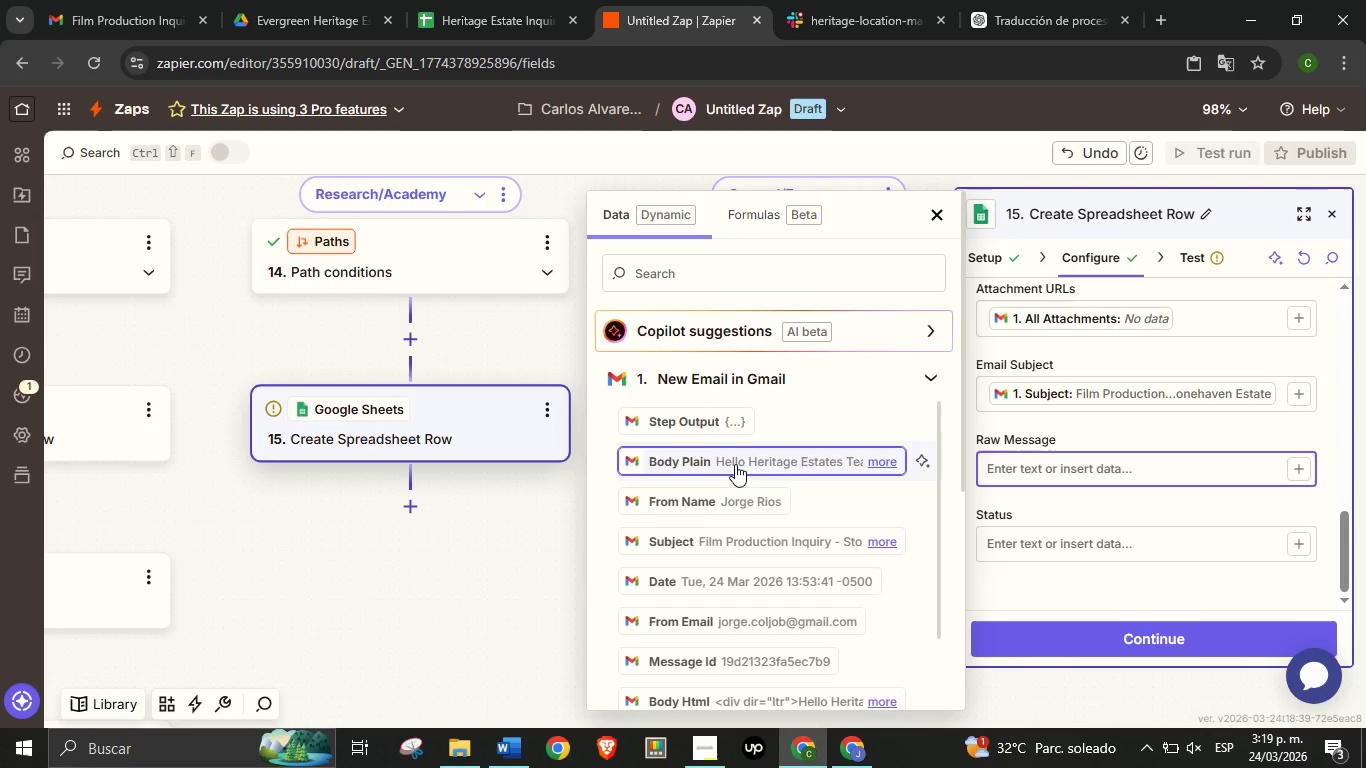 
left_click([735, 464])
 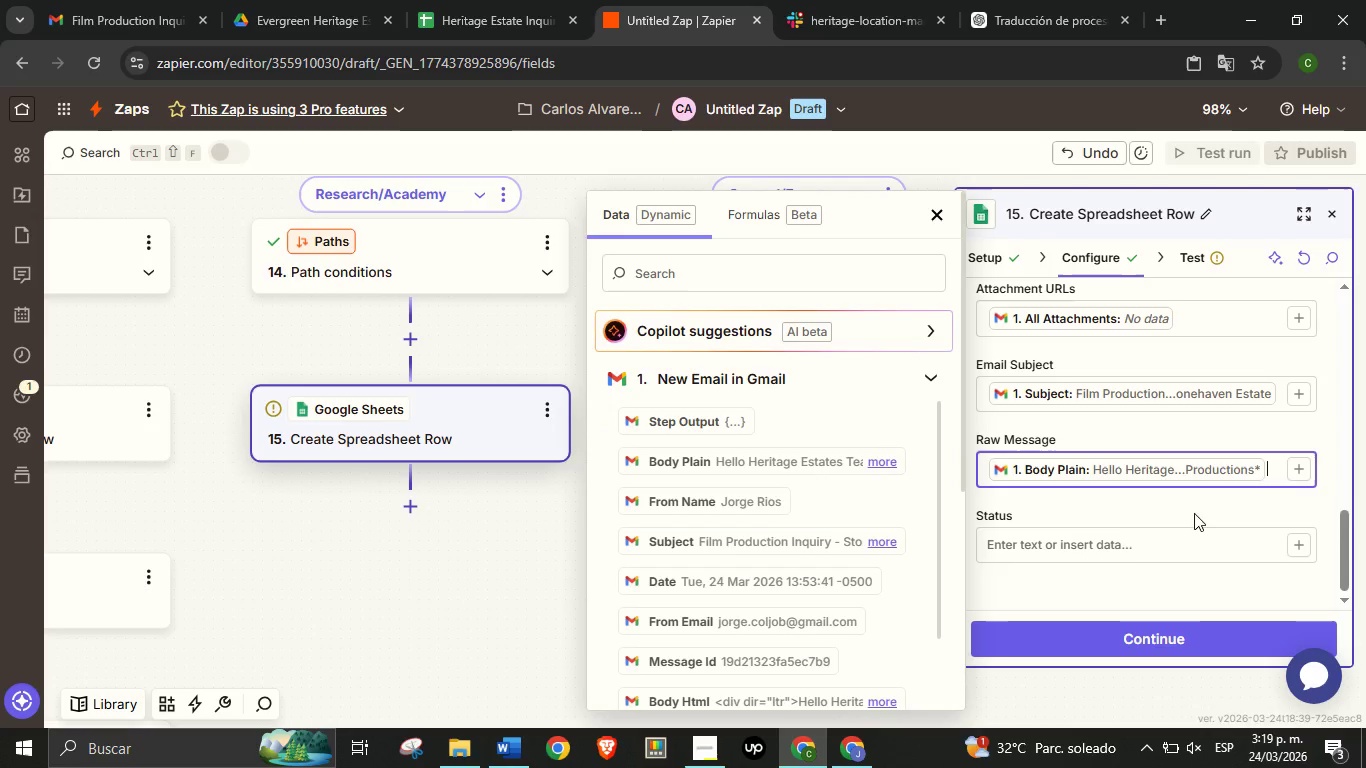 
left_click([1194, 507])
 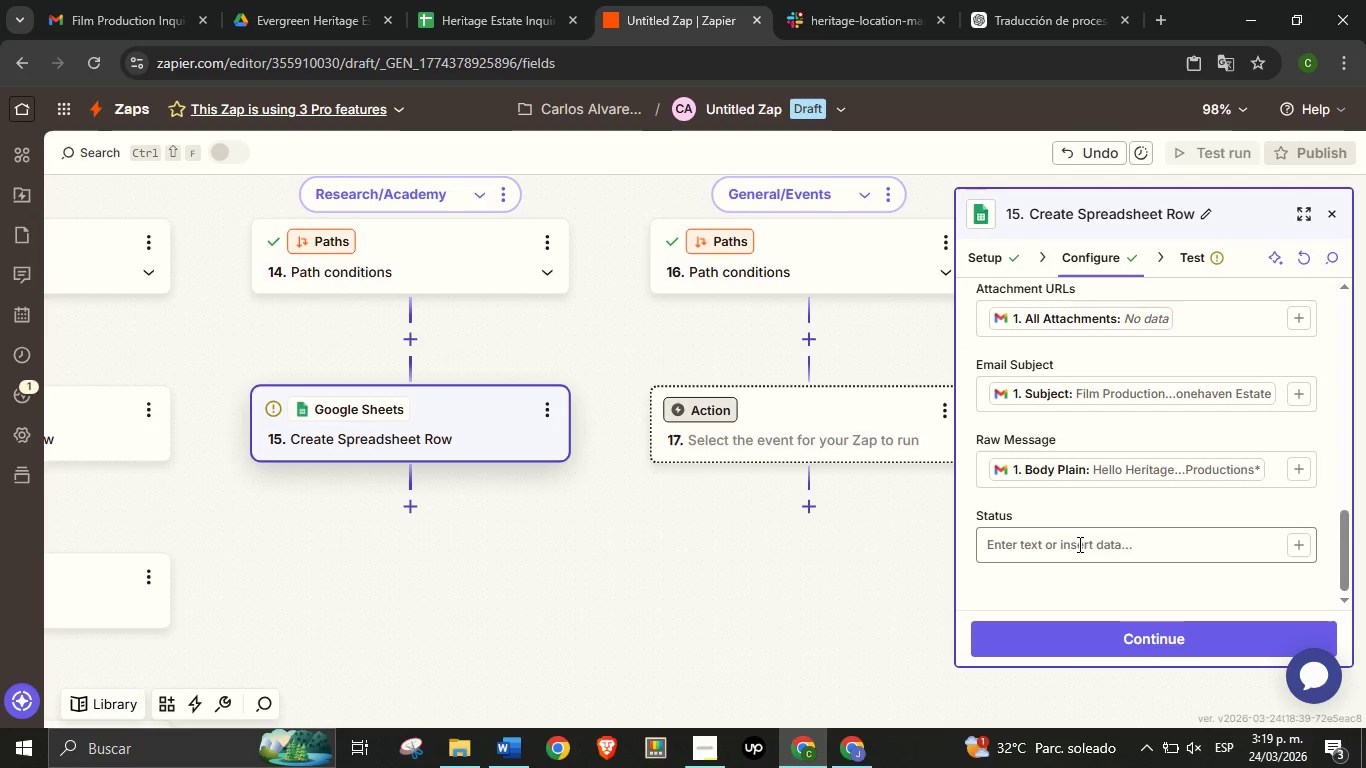 
type(Logged)
 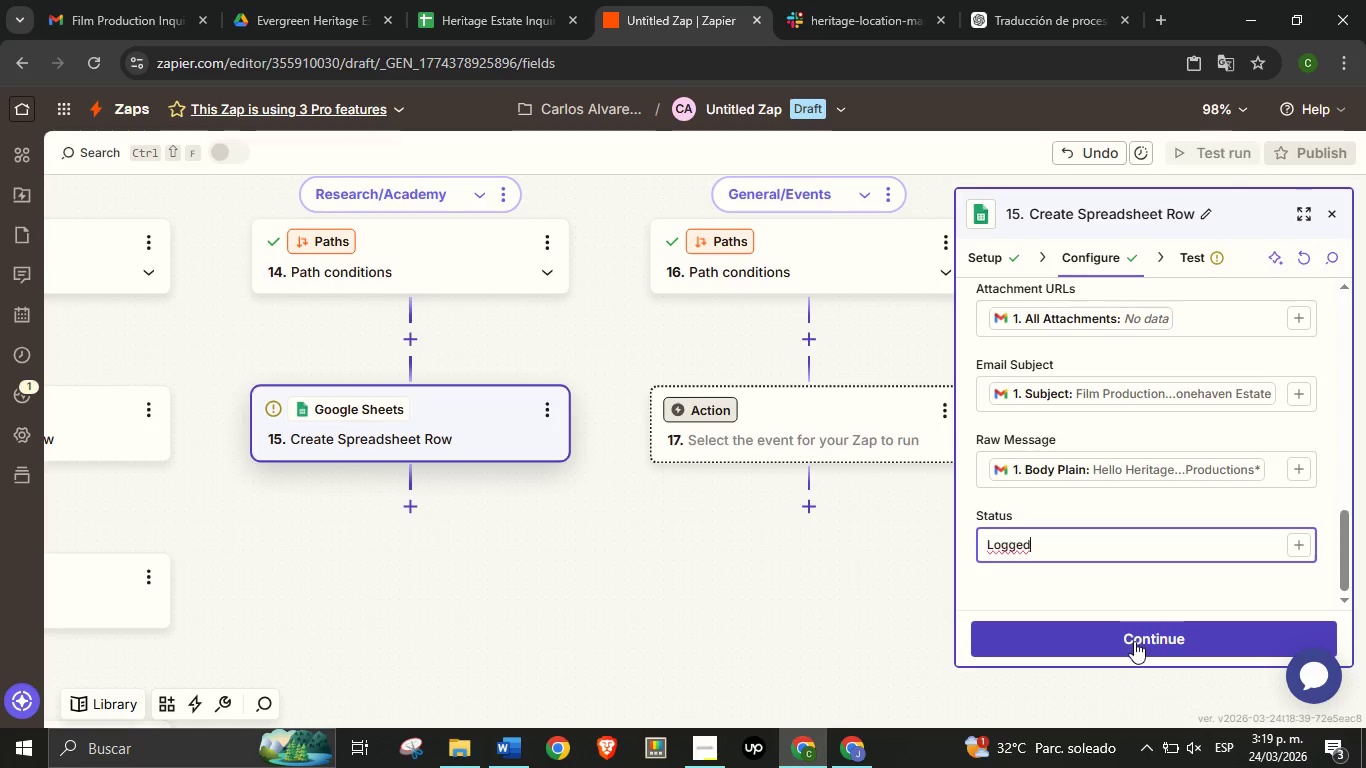 
left_click([1134, 641])
 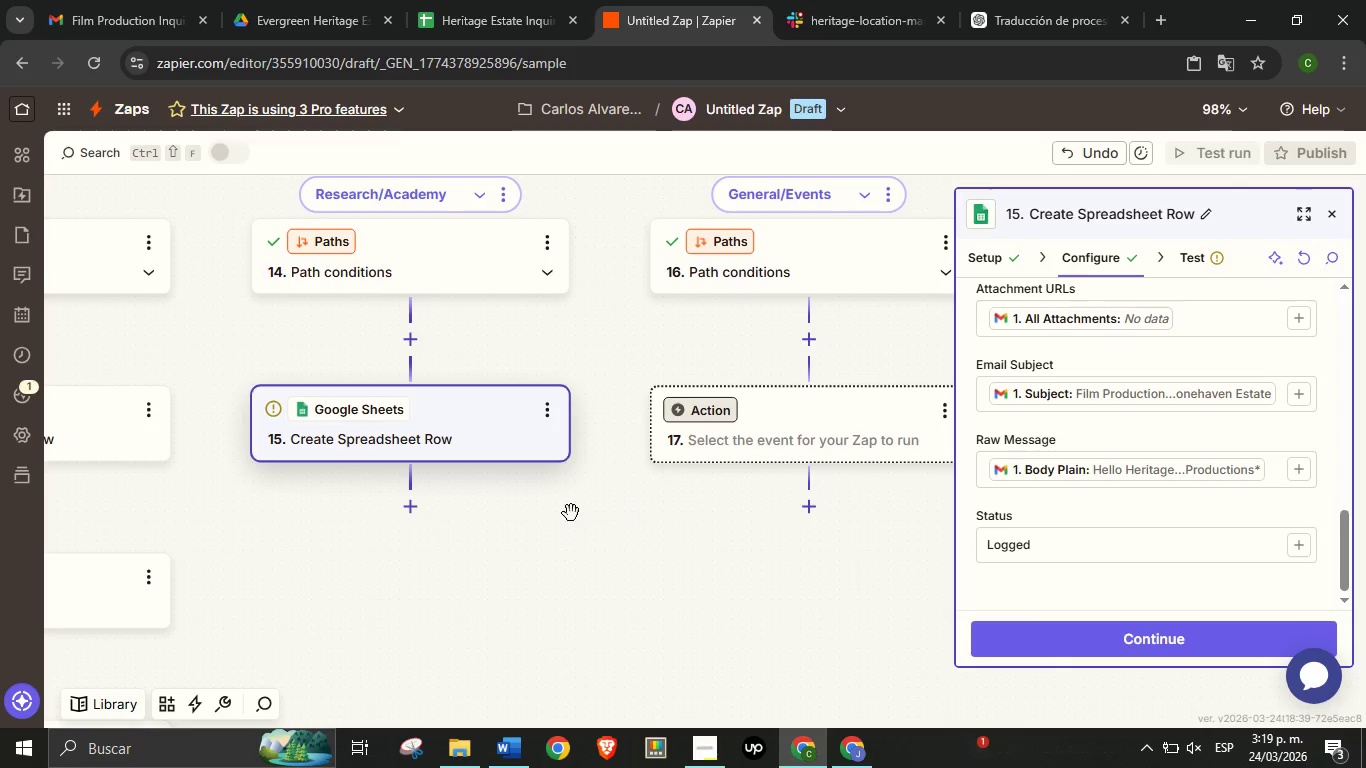 
scroll: coordinate [660, 465], scroll_direction: up, amount: 31.0
 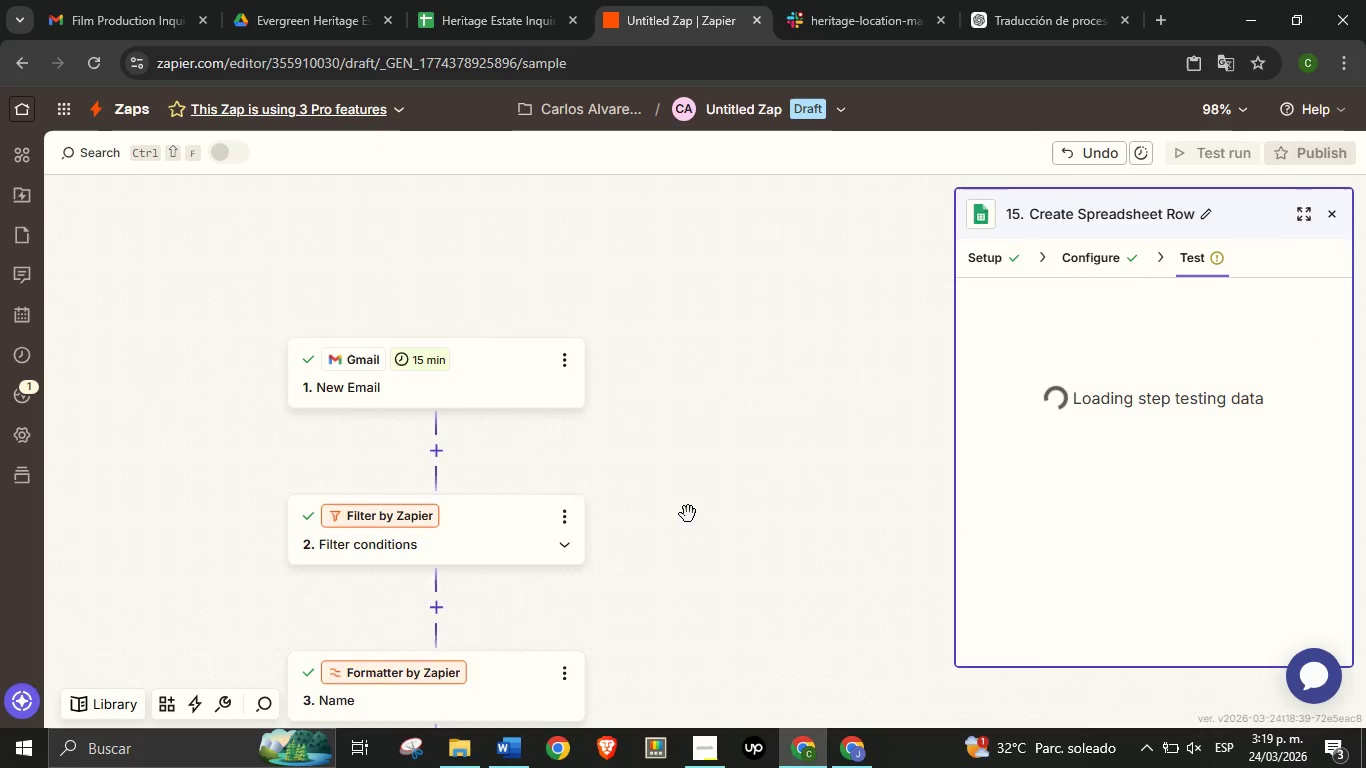 
scroll: coordinate [688, 514], scroll_direction: down, amount: 2.0
 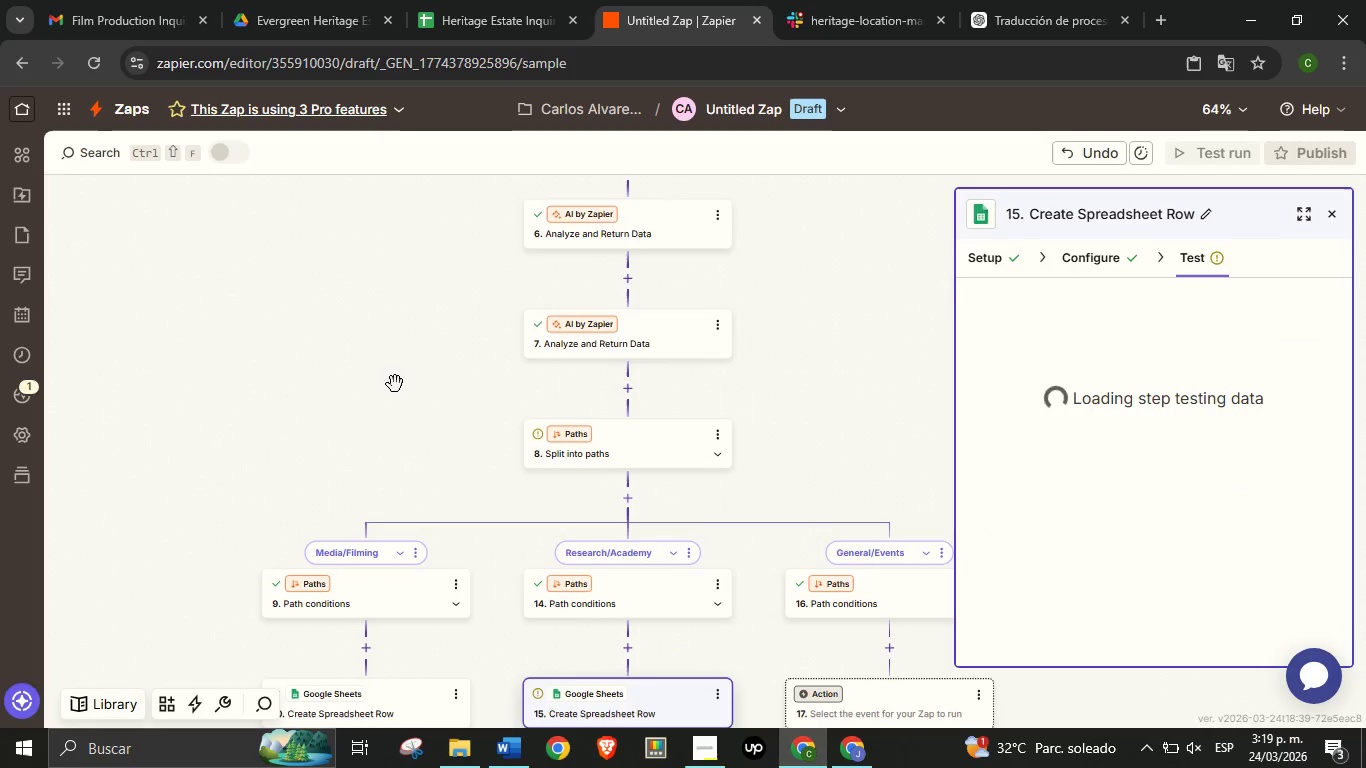 
left_click_drag(start_coordinate=[400, 373], to_coordinate=[339, 491])
 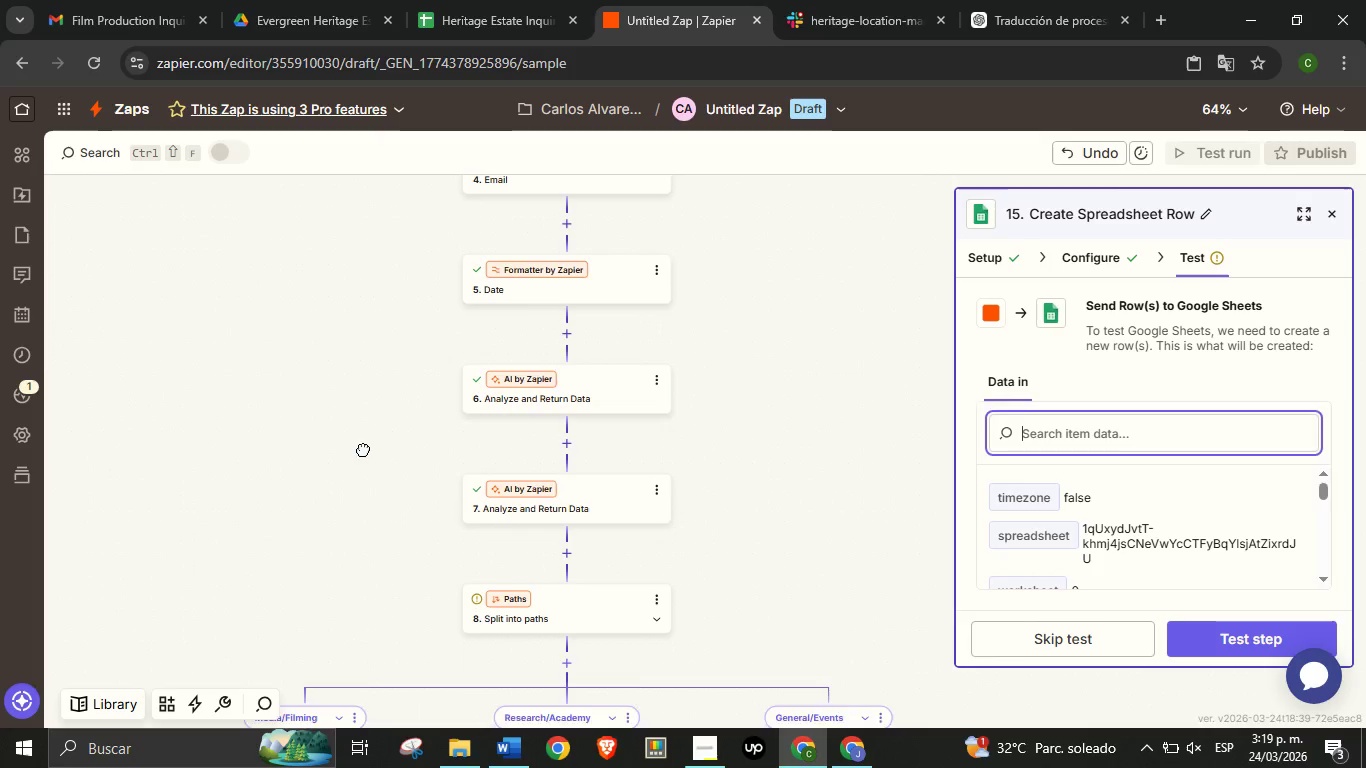 
left_click_drag(start_coordinate=[359, 406], to_coordinate=[364, 462])
 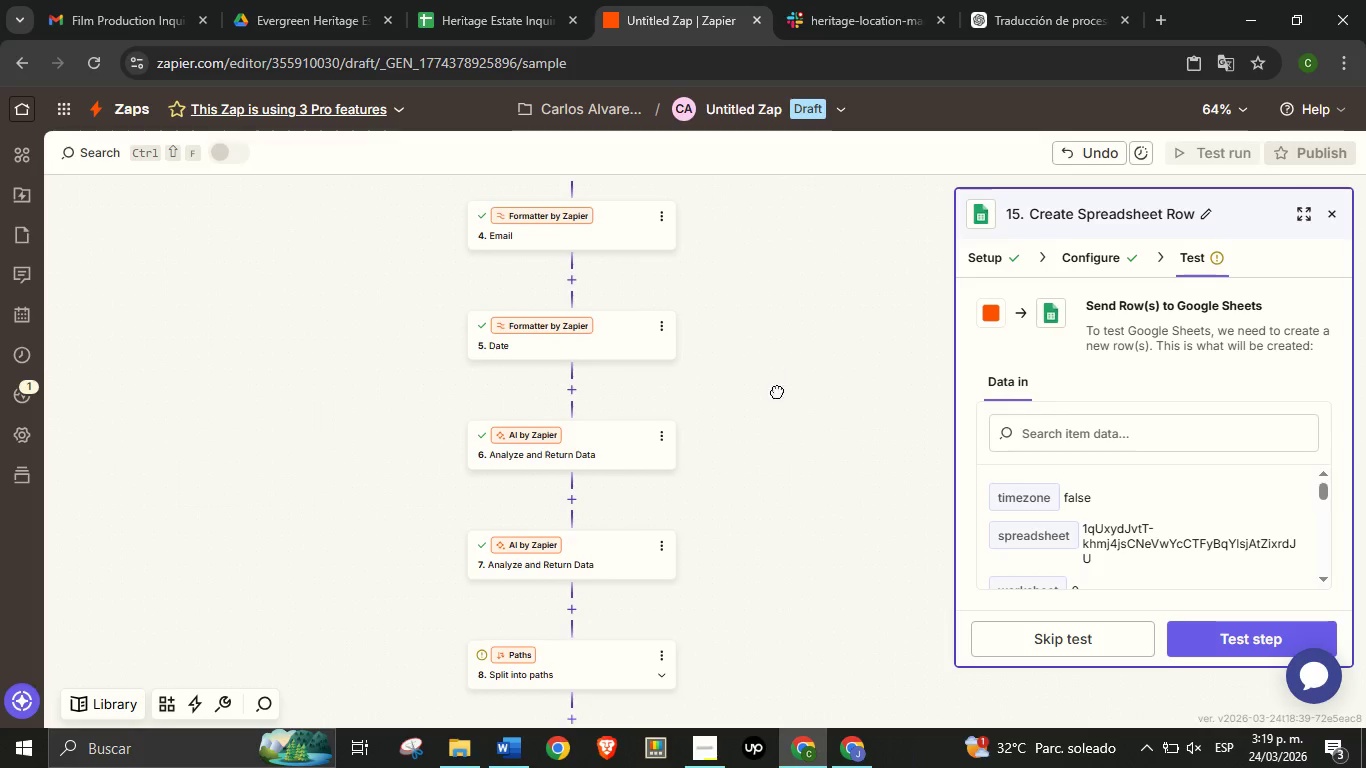 
left_click_drag(start_coordinate=[774, 328], to_coordinate=[764, 564])
 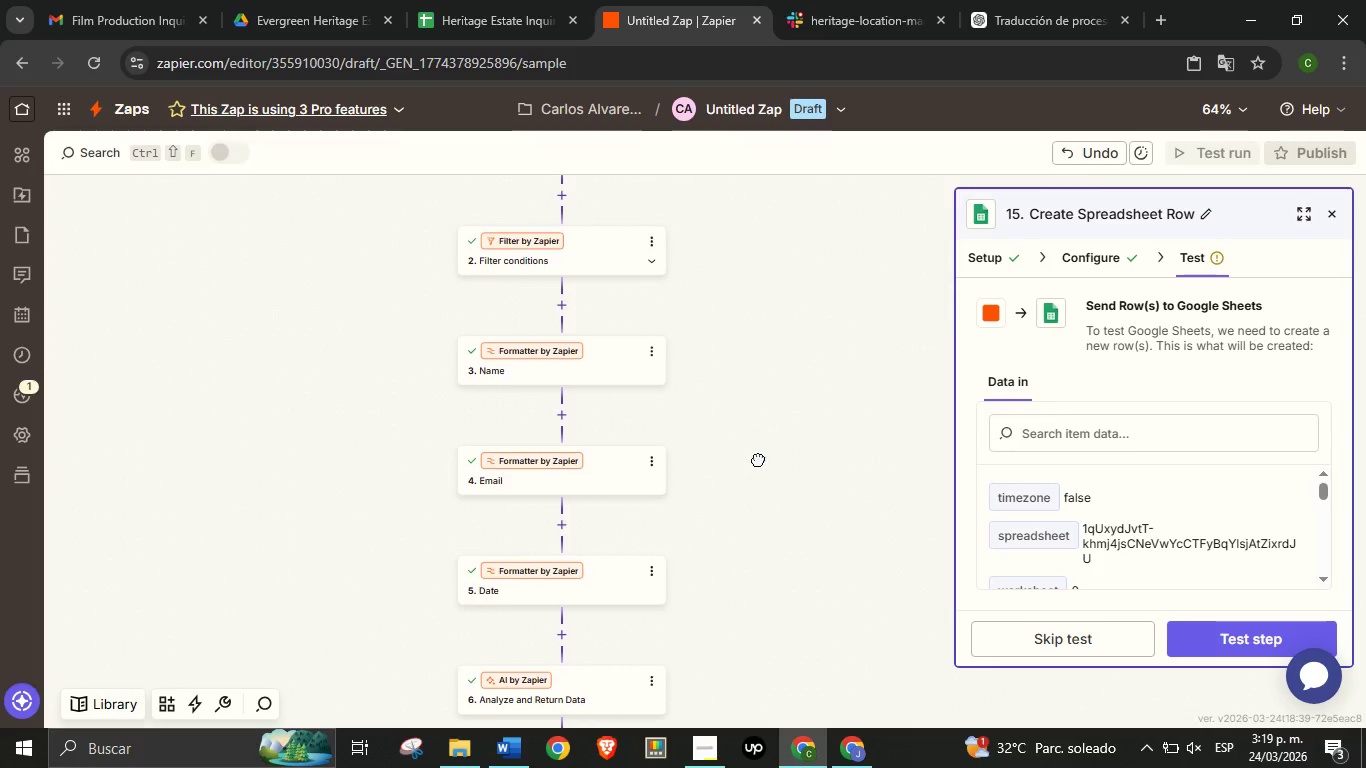 
left_click_drag(start_coordinate=[768, 388], to_coordinate=[754, 490])
 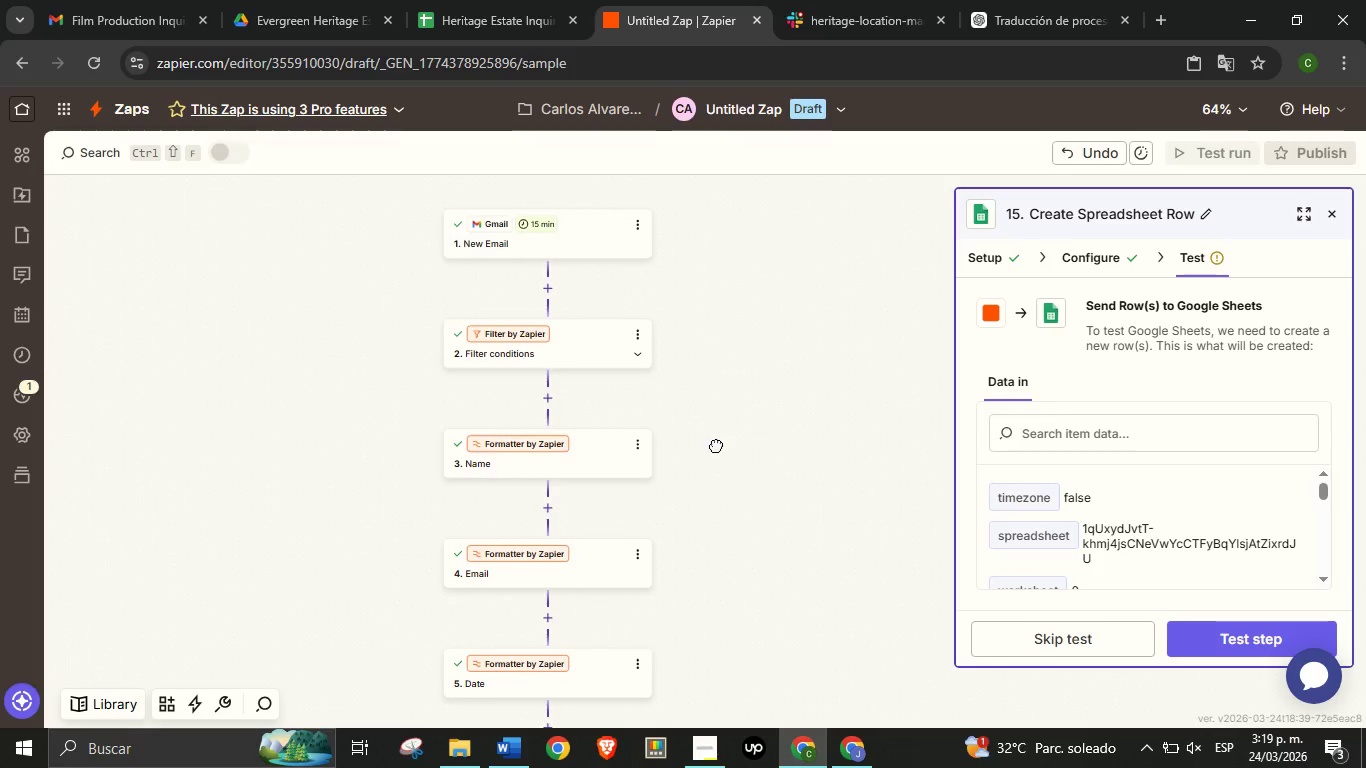 
left_click_drag(start_coordinate=[735, 367], to_coordinate=[715, 448])
 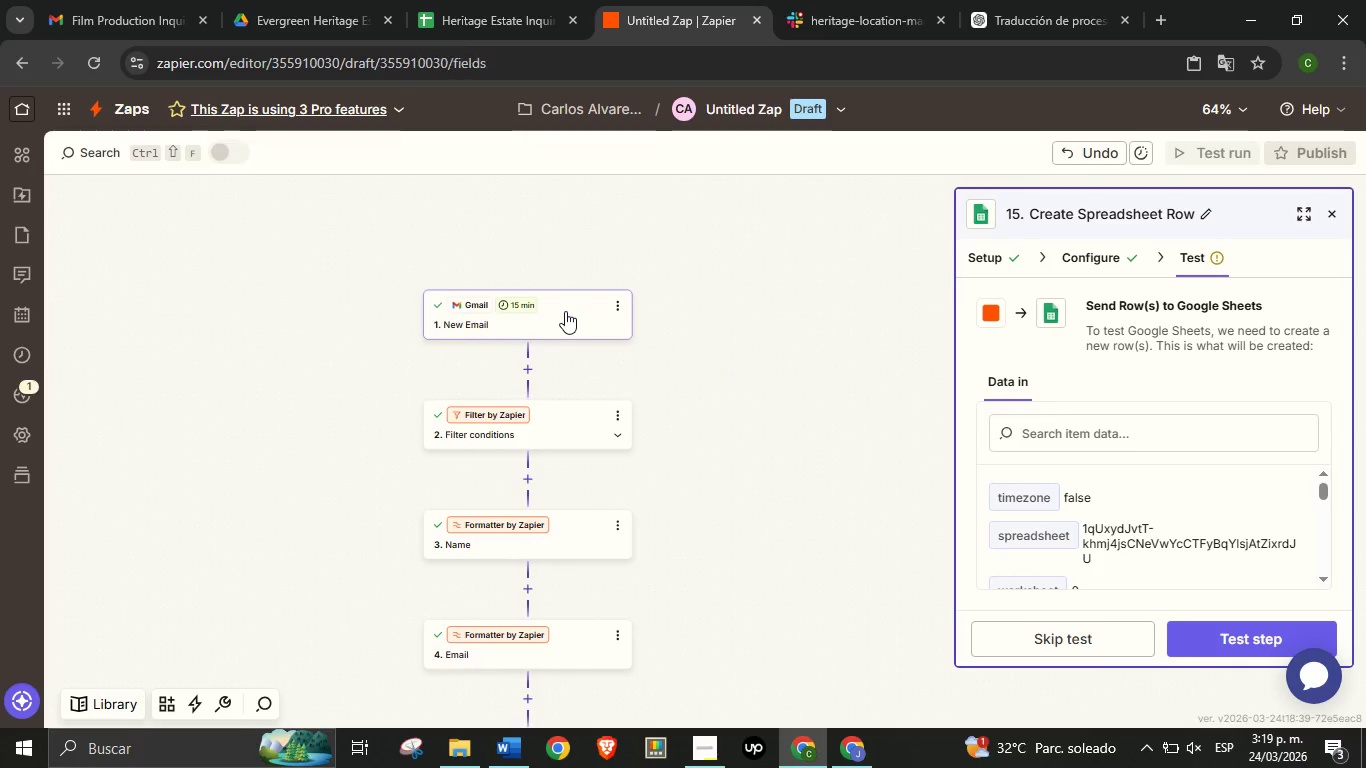 
left_click([565, 311])
 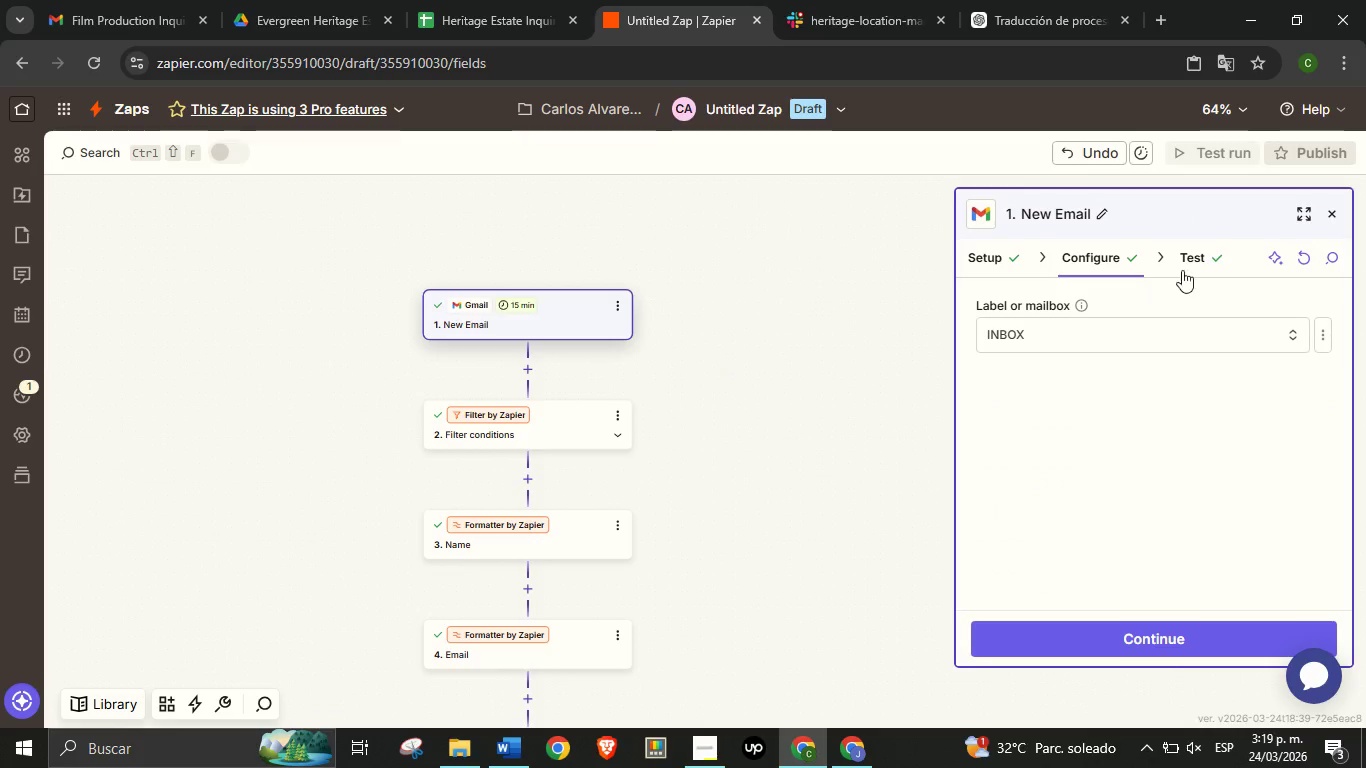 
left_click([1188, 256])
 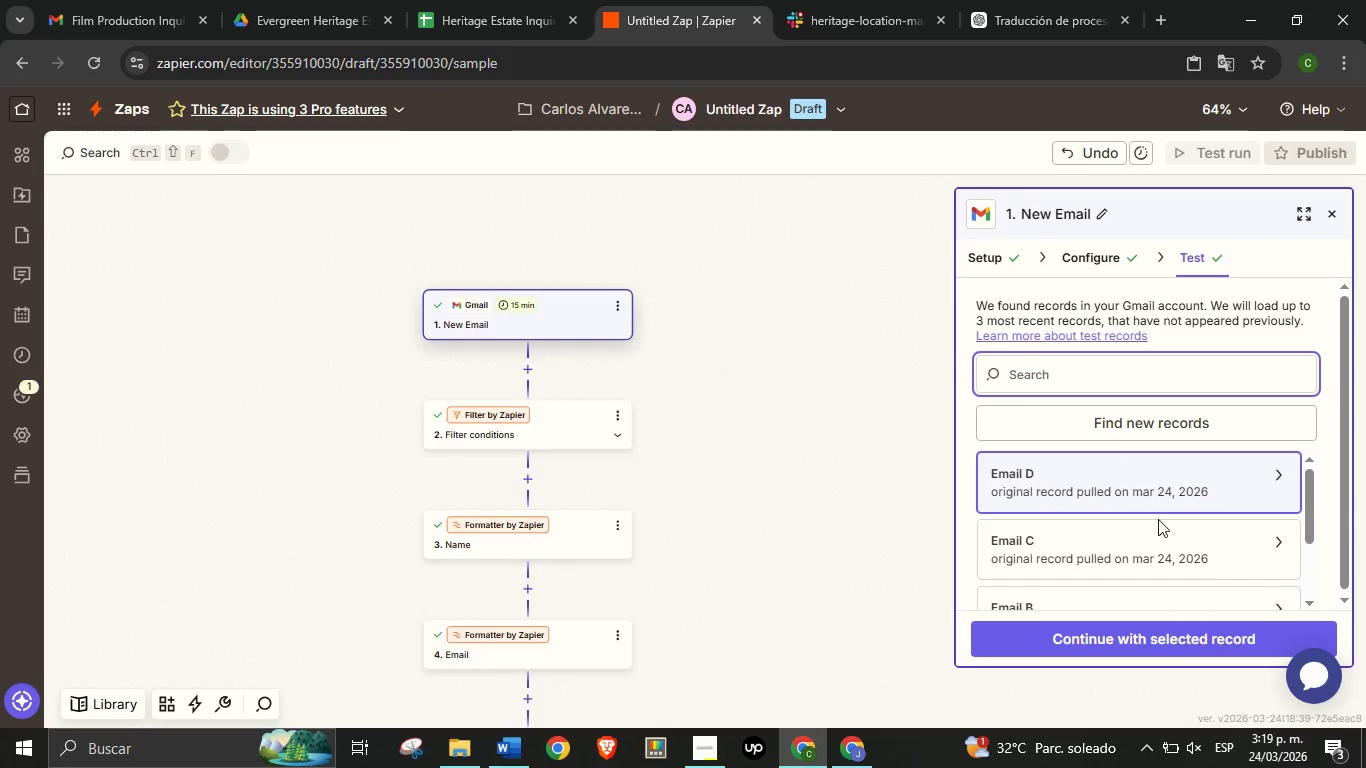 
scroll: coordinate [1158, 519], scroll_direction: up, amount: 2.0
 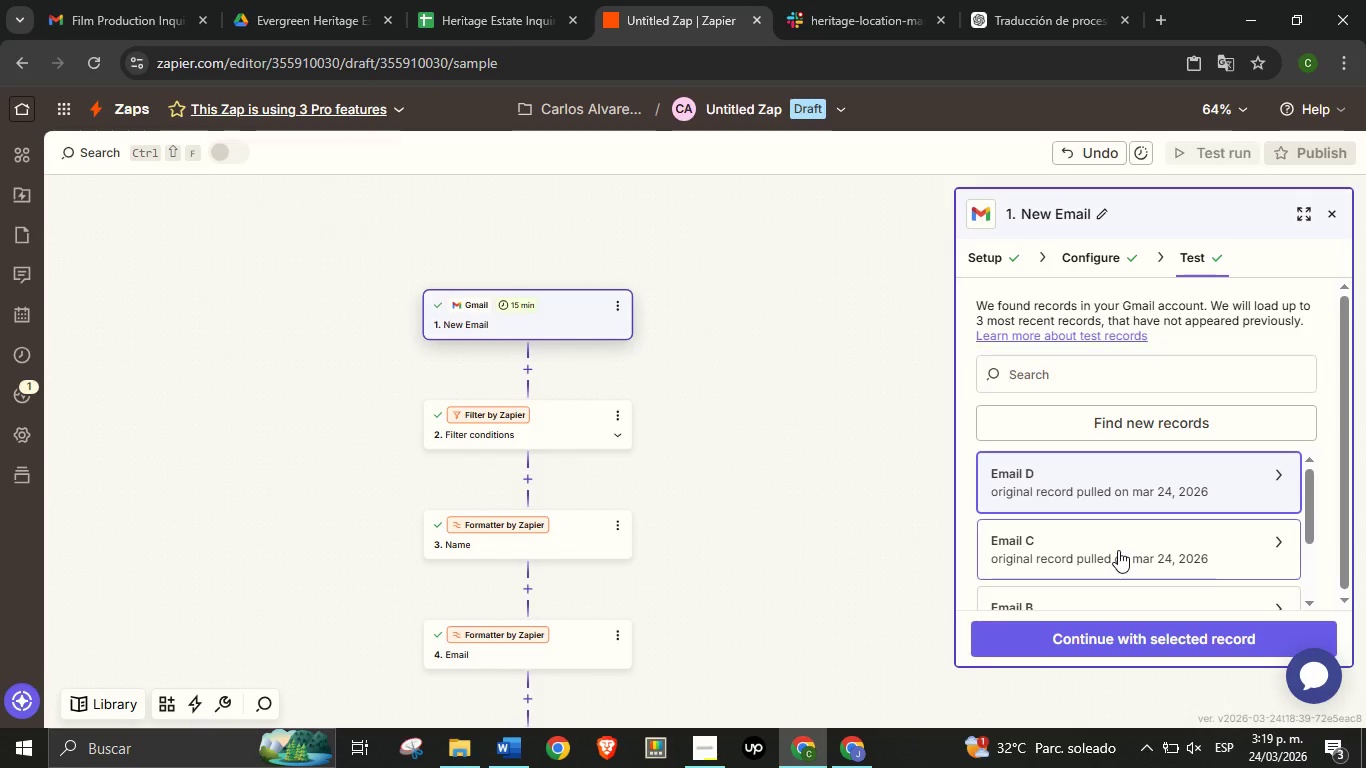 
left_click([1118, 550])
 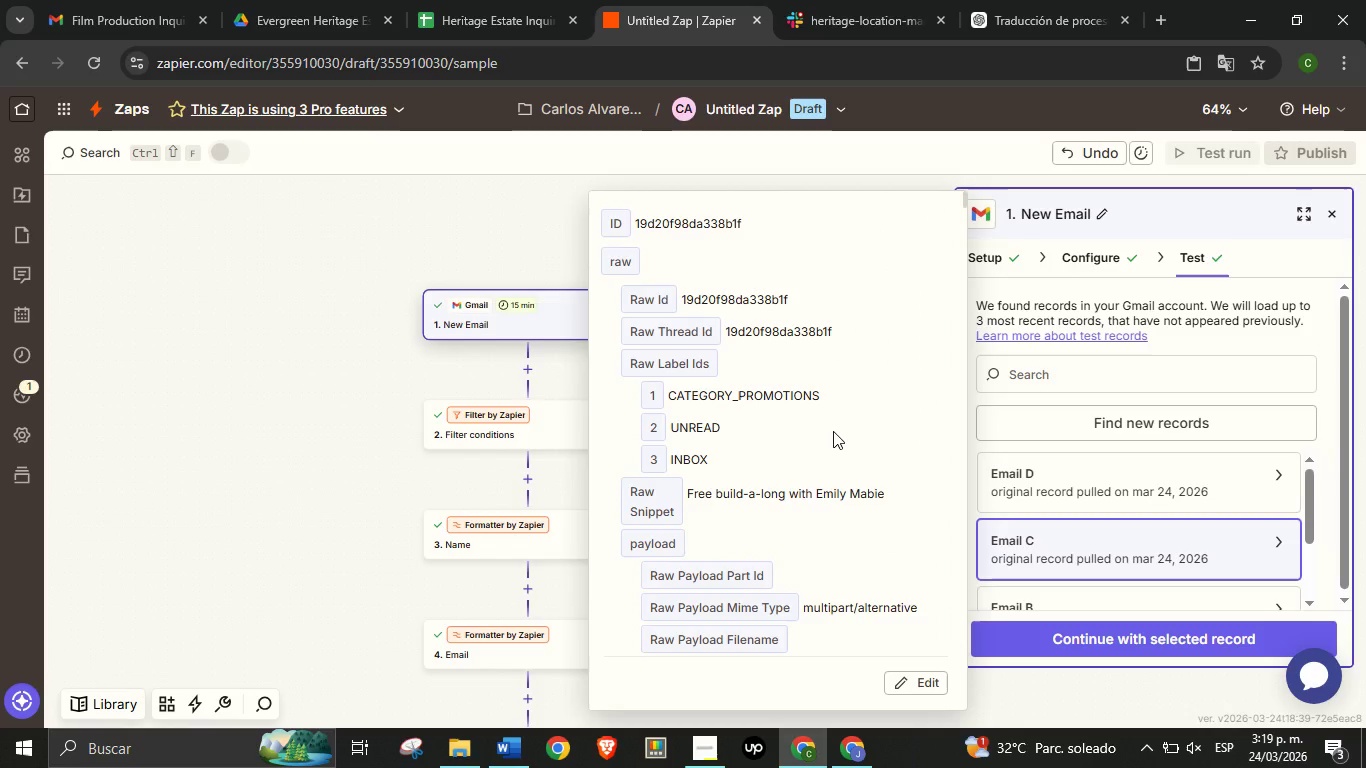 
scroll: coordinate [857, 471], scroll_direction: down, amount: 5.0
 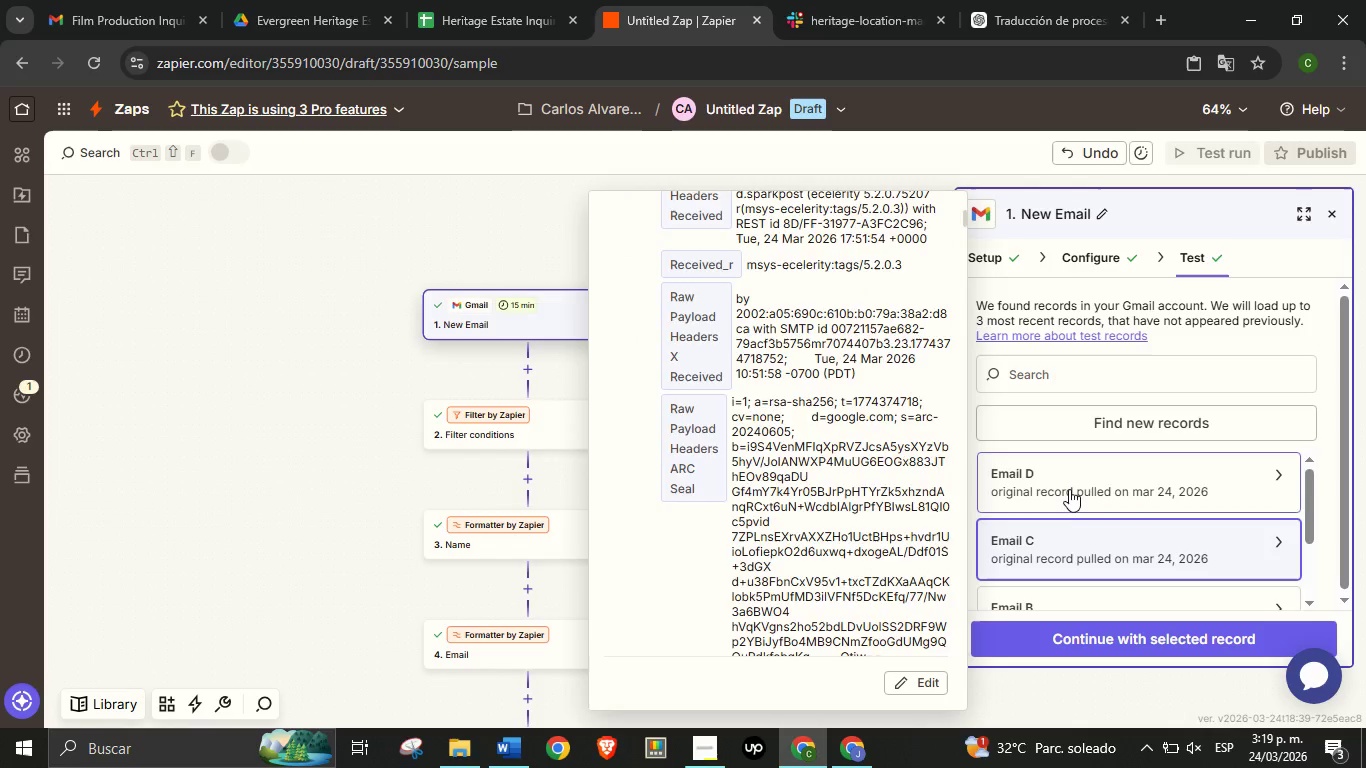 
left_click([1069, 489])
 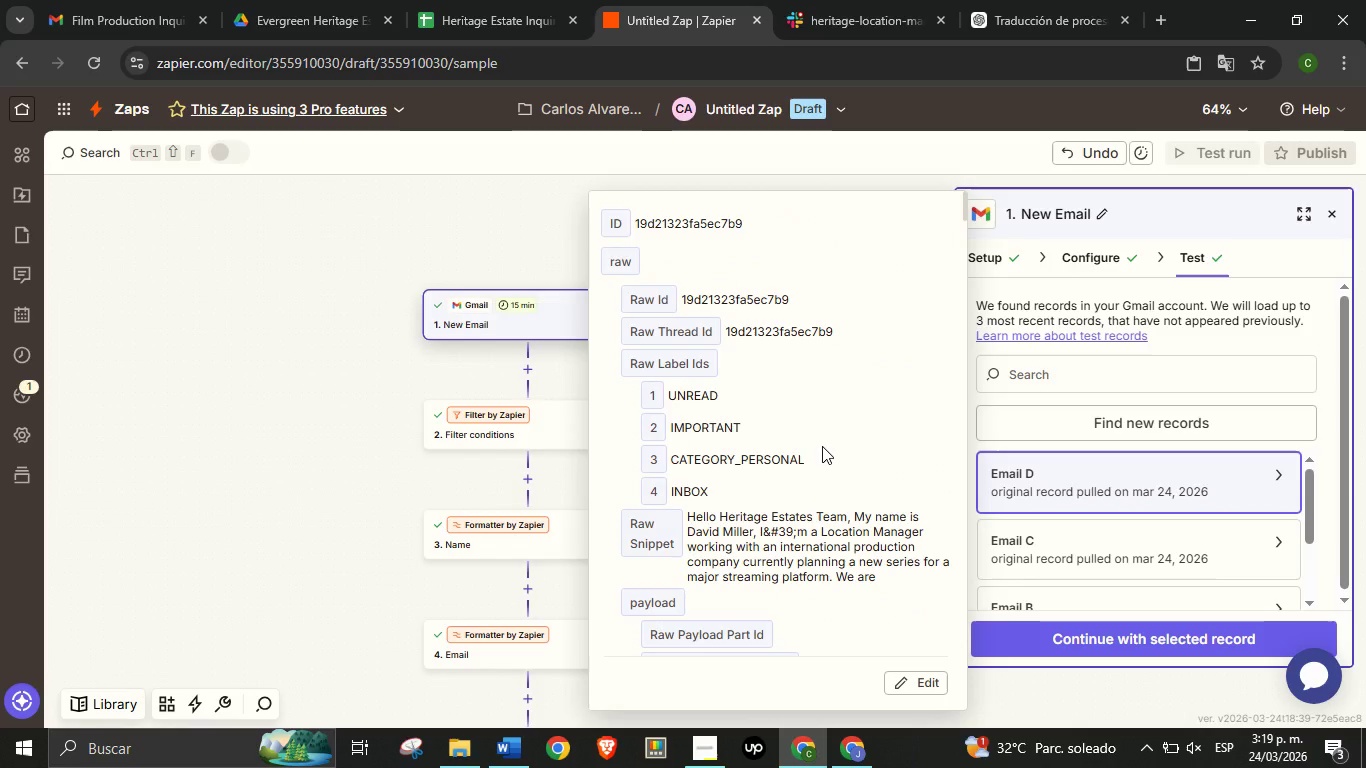 
scroll: coordinate [822, 446], scroll_direction: down, amount: 1.0
 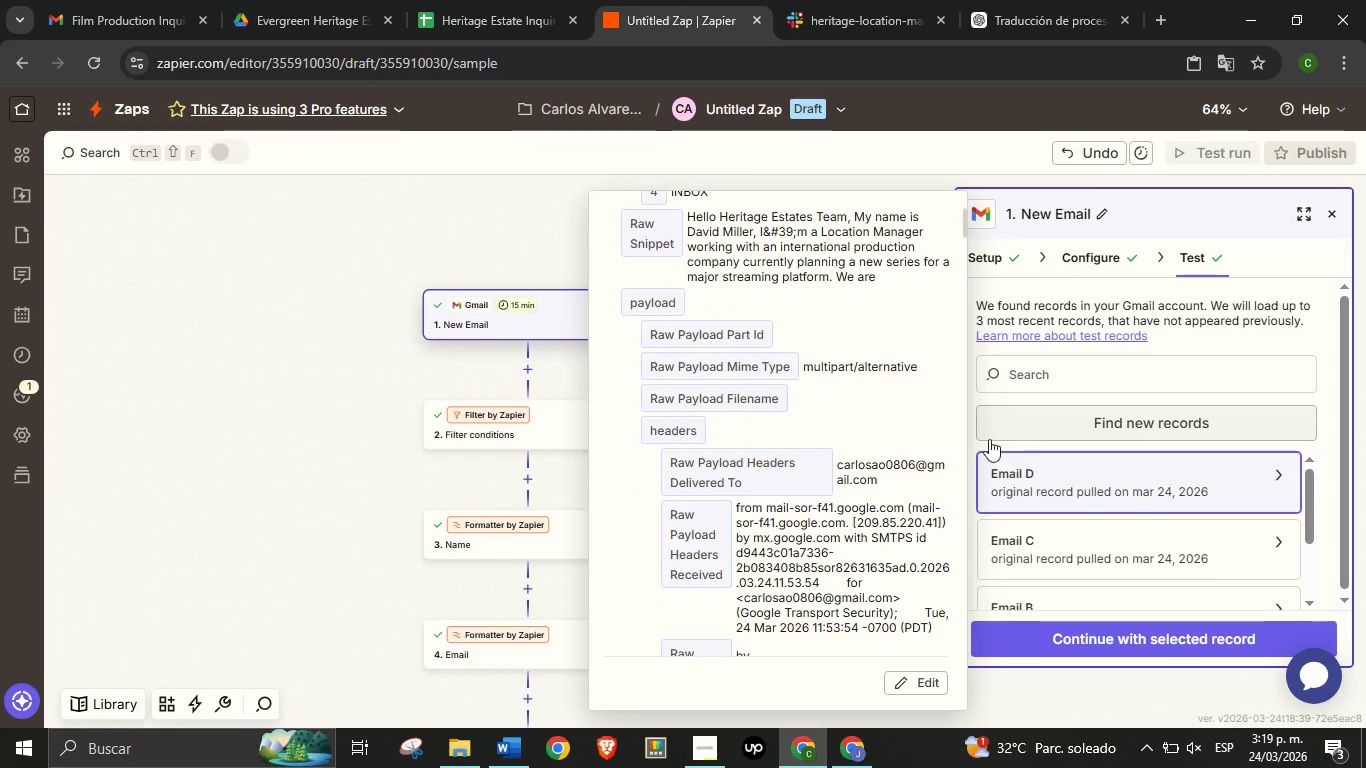 
scroll: coordinate [898, 436], scroll_direction: up, amount: 1.0
 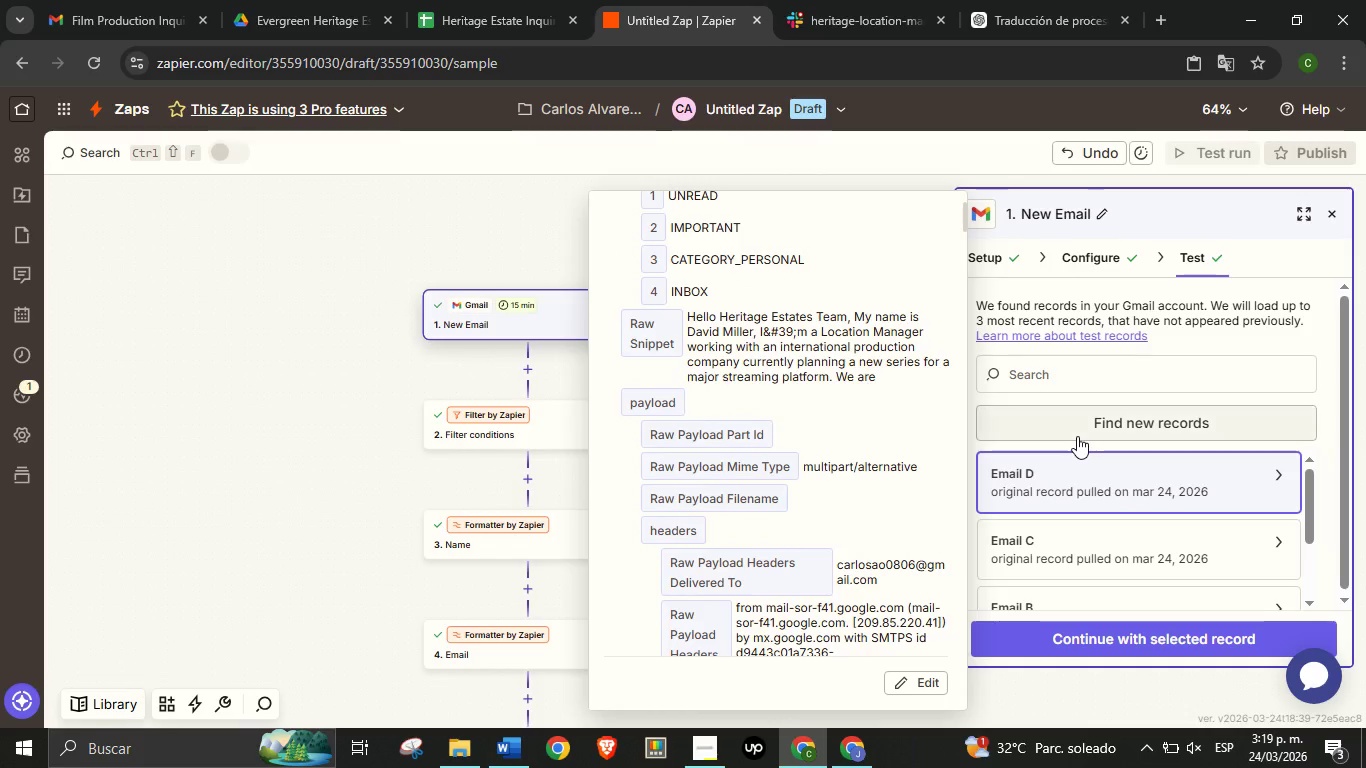 
left_click([1077, 435])
 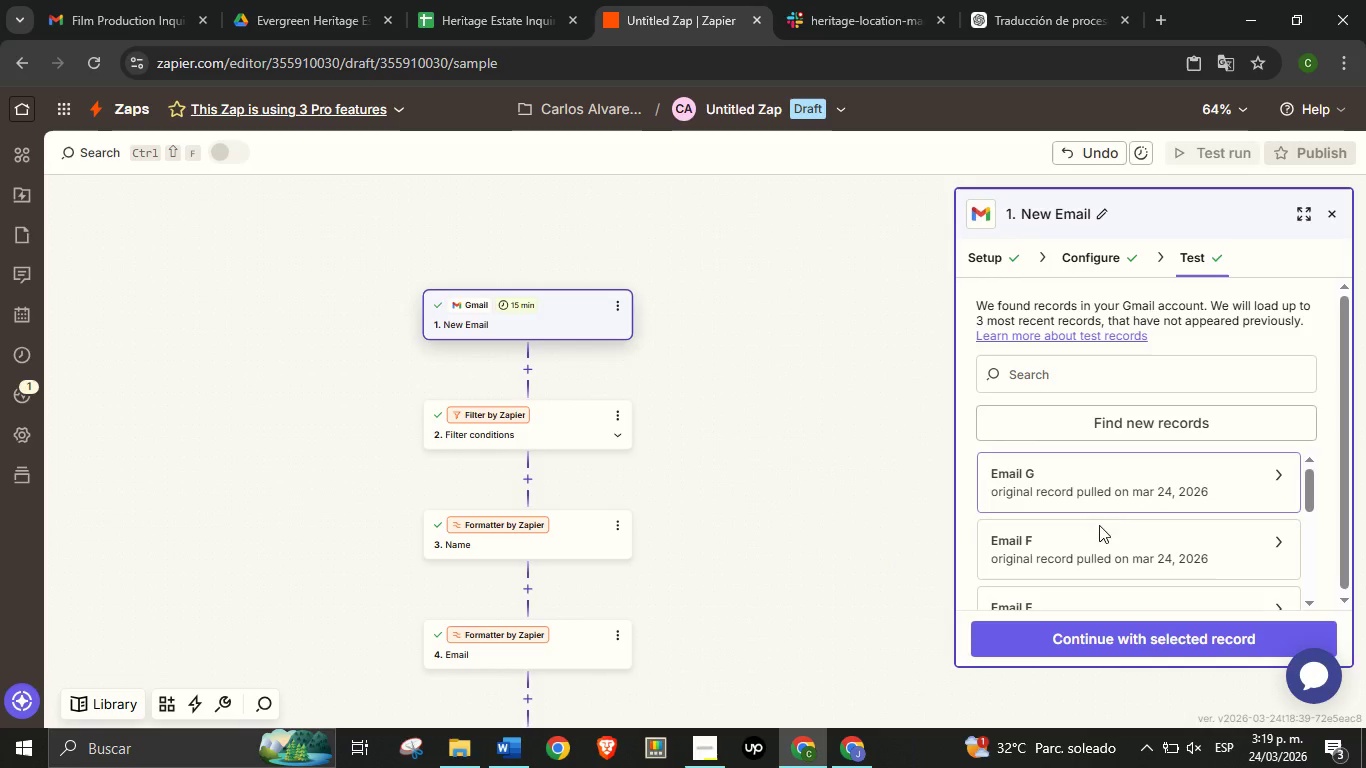 
scroll: coordinate [1103, 547], scroll_direction: down, amount: 1.0
 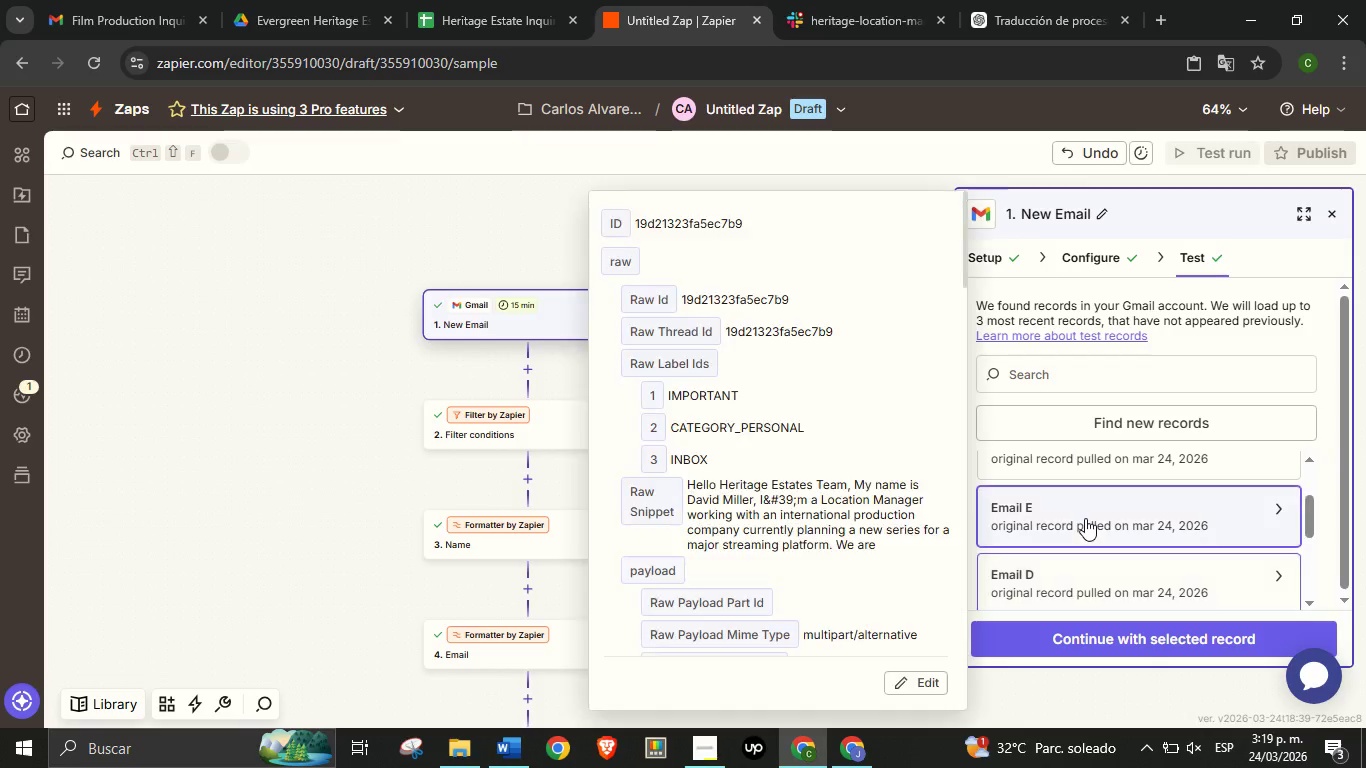 
left_click([1085, 518])
 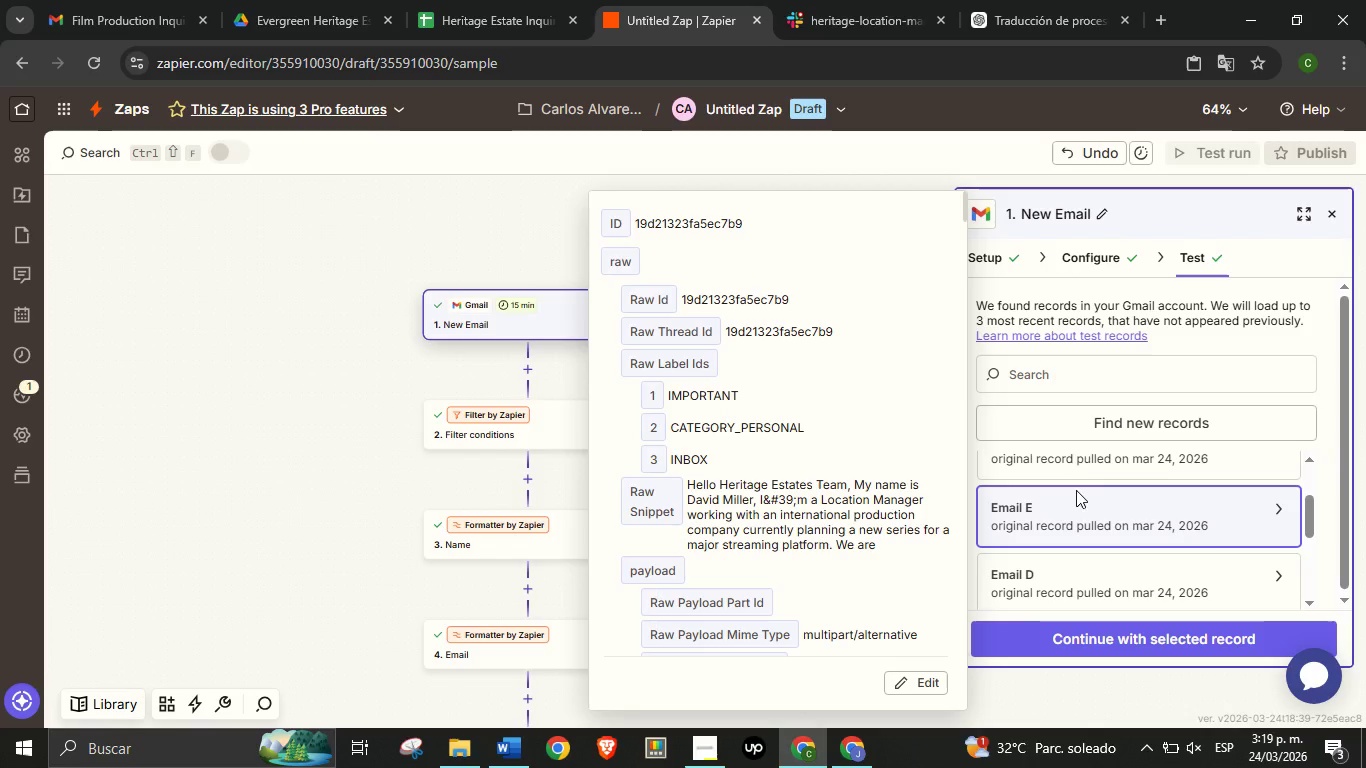 
scroll: coordinate [1150, 509], scroll_direction: up, amount: 1.0
 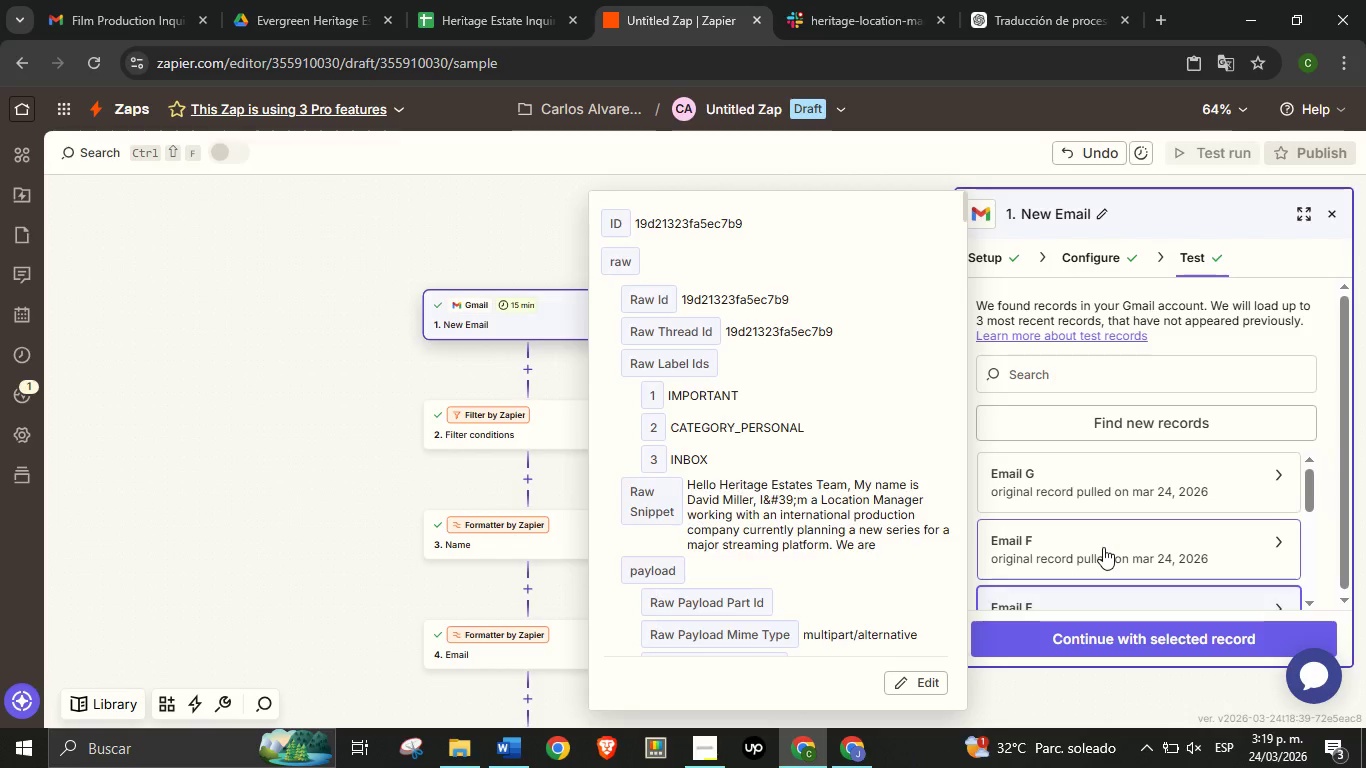 
left_click([1103, 547])
 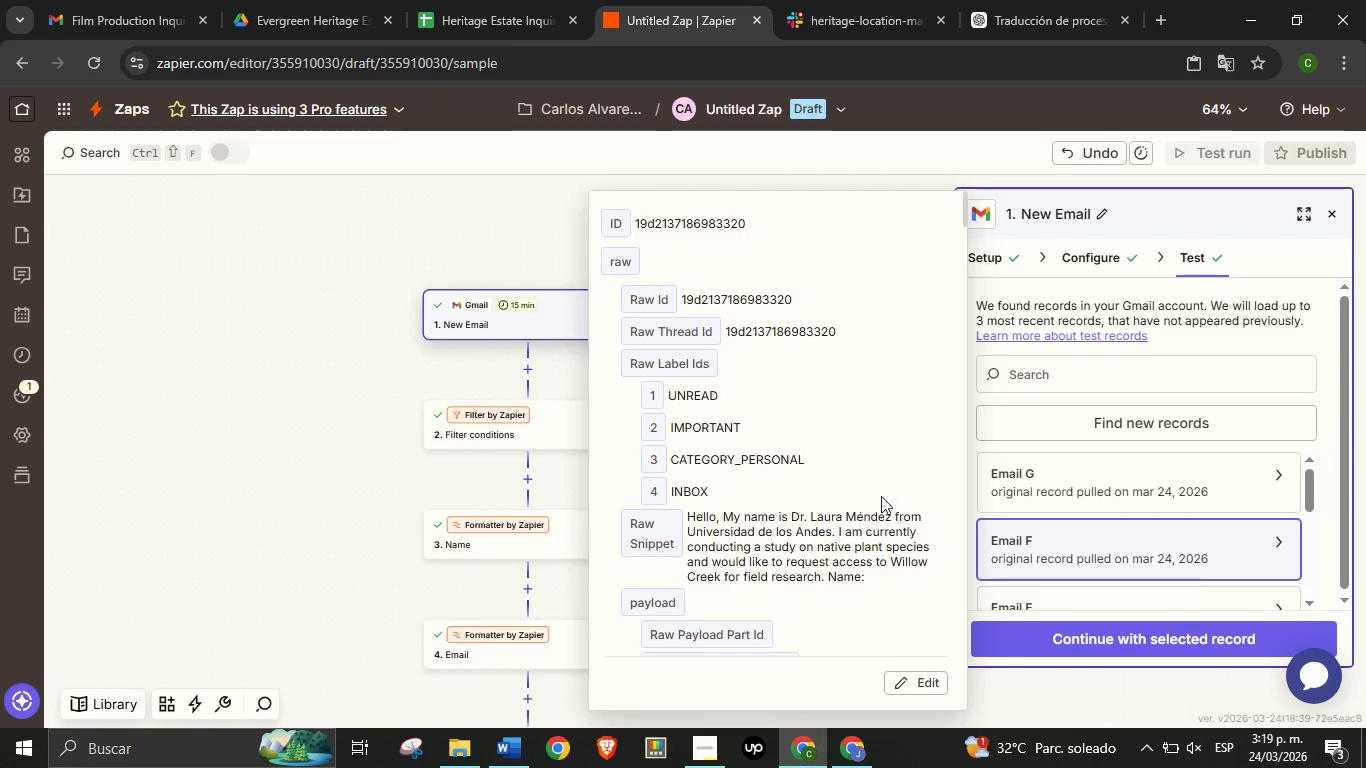 
scroll: coordinate [877, 493], scroll_direction: down, amount: 2.0
 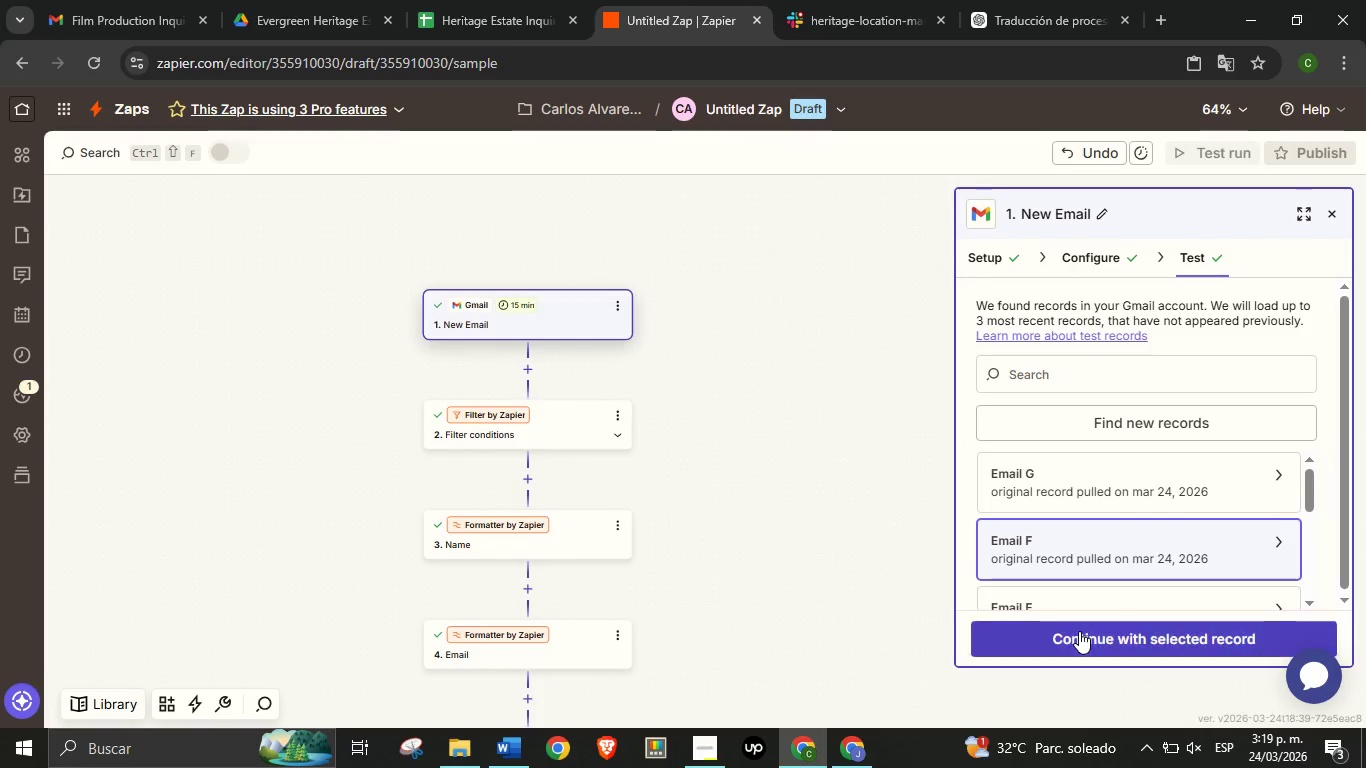 
left_click([1079, 631])
 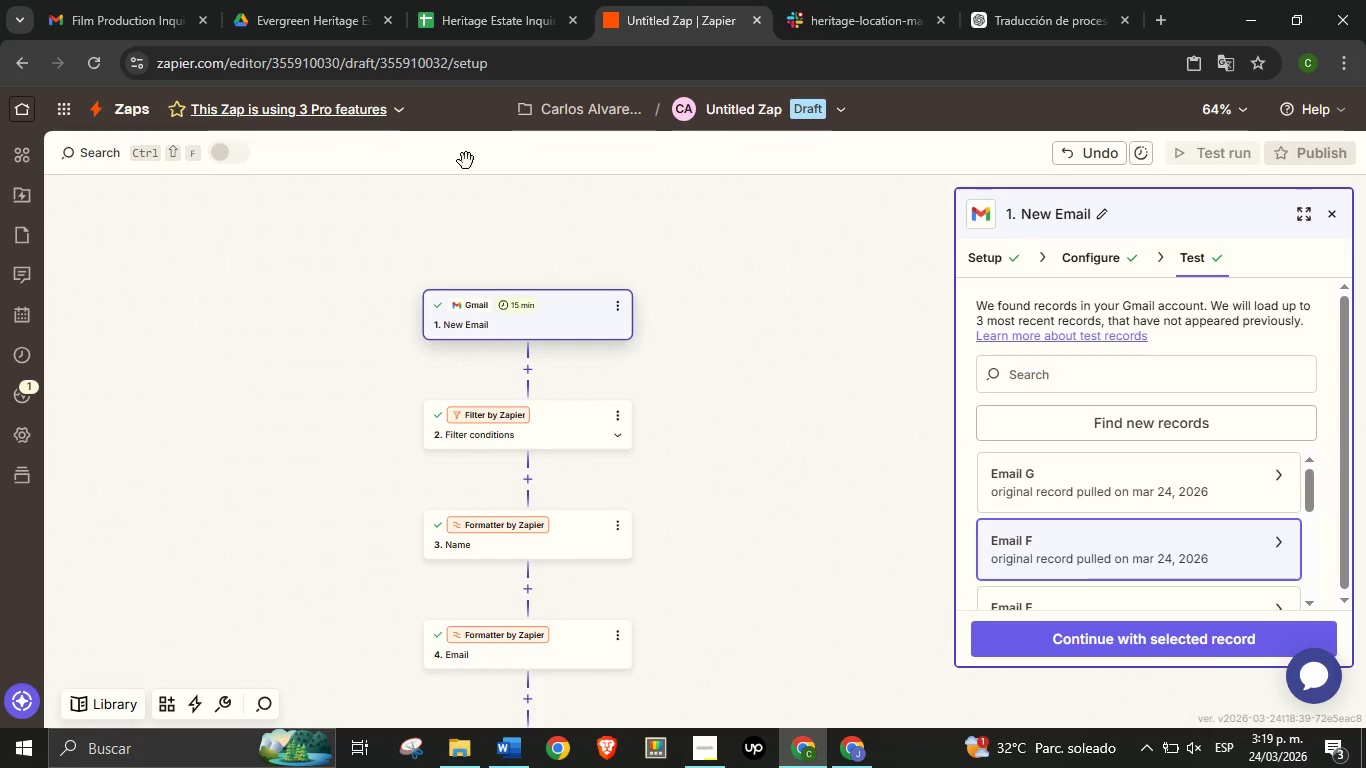 
left_click([131, 0])
 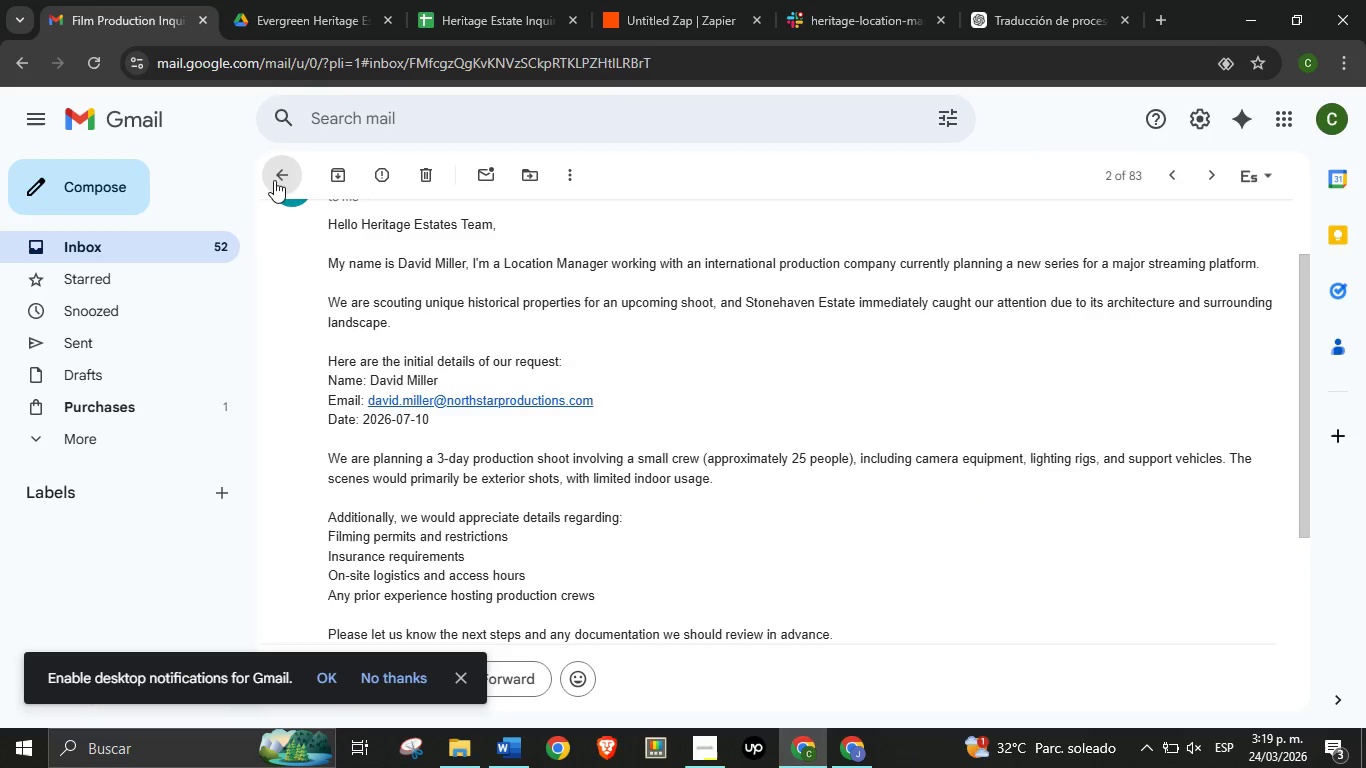 
left_click([274, 180])
 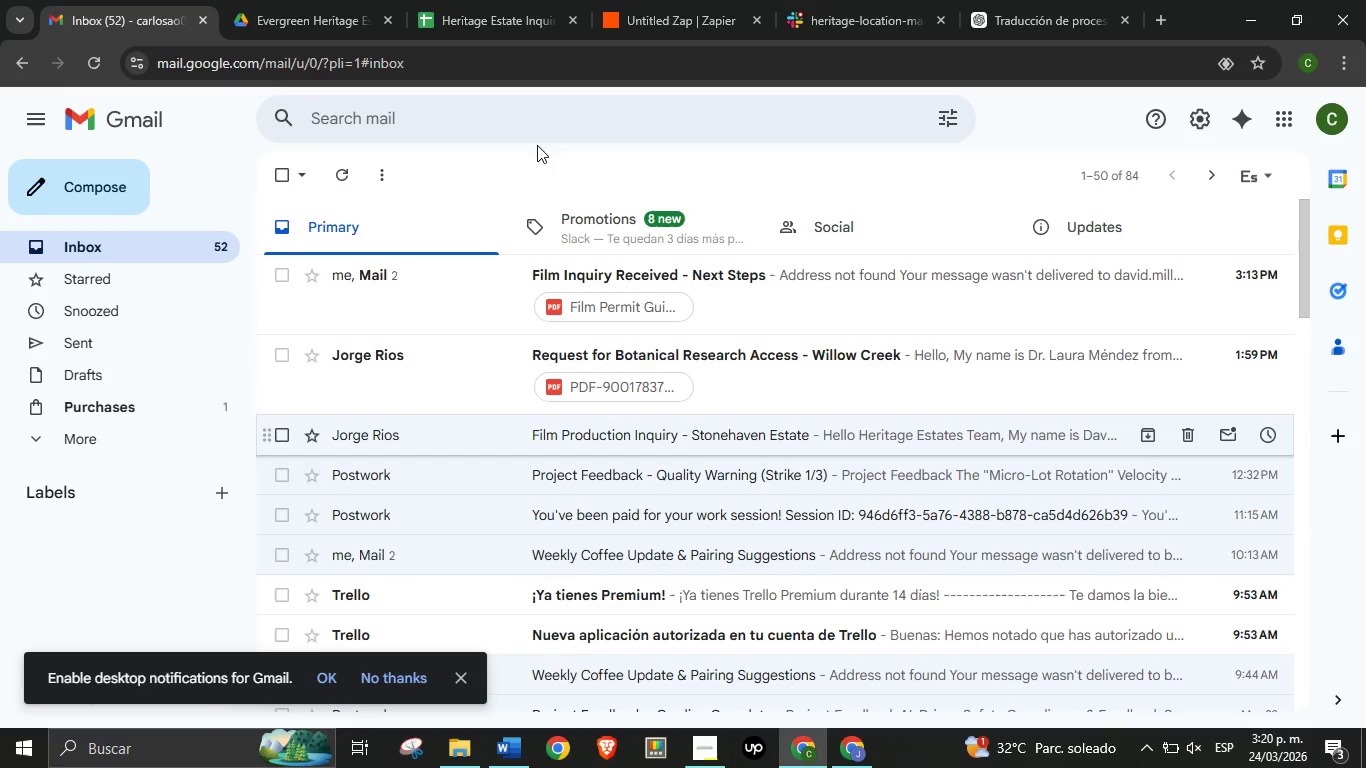 
left_click([494, 0])
 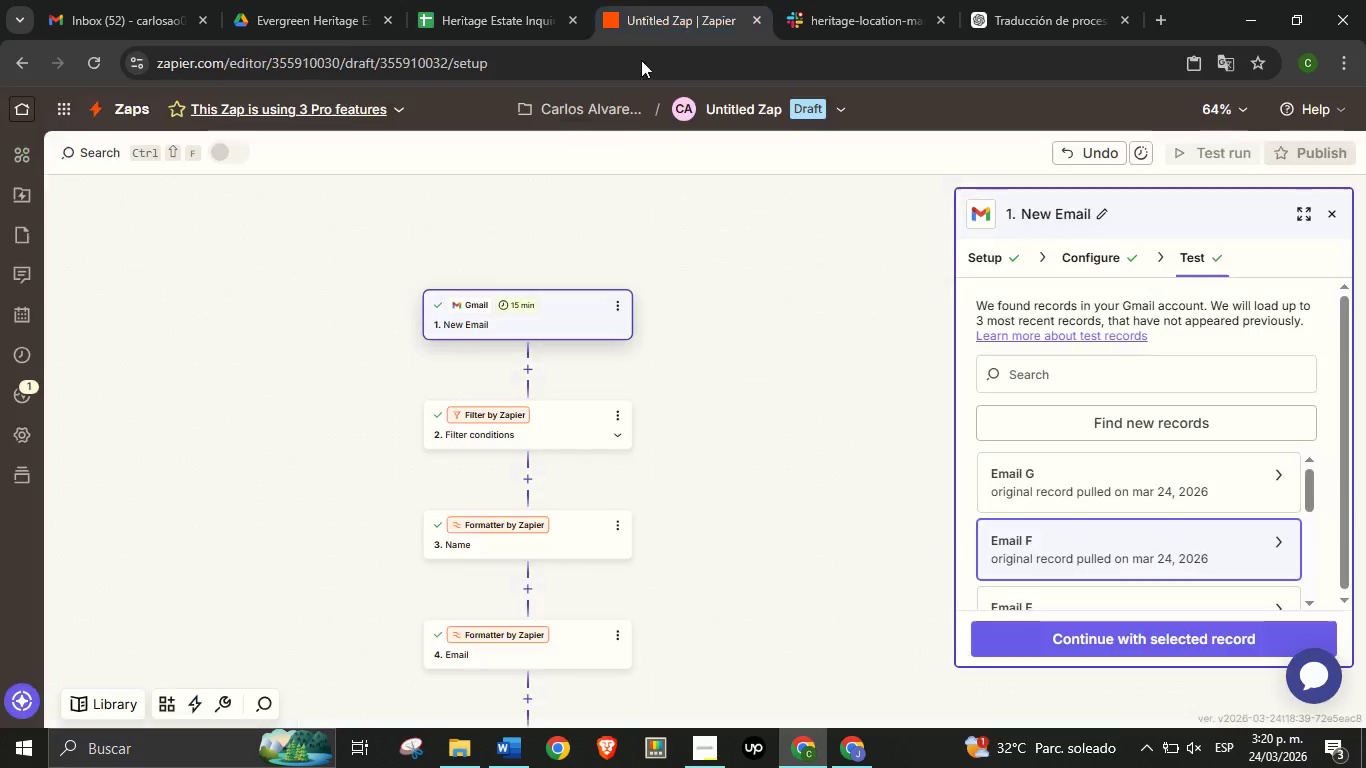 
left_click([637, 0])
 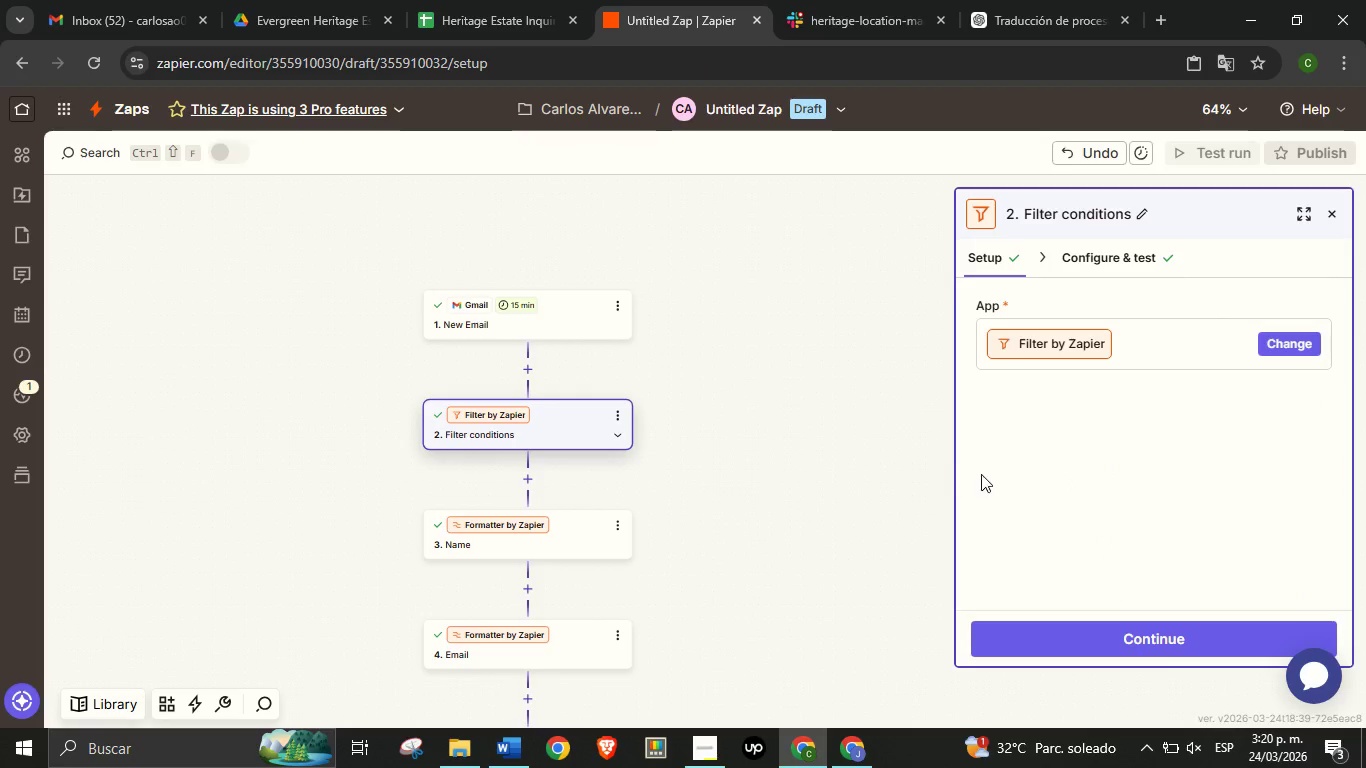 
left_click_drag(start_coordinate=[706, 583], to_coordinate=[700, 451])
 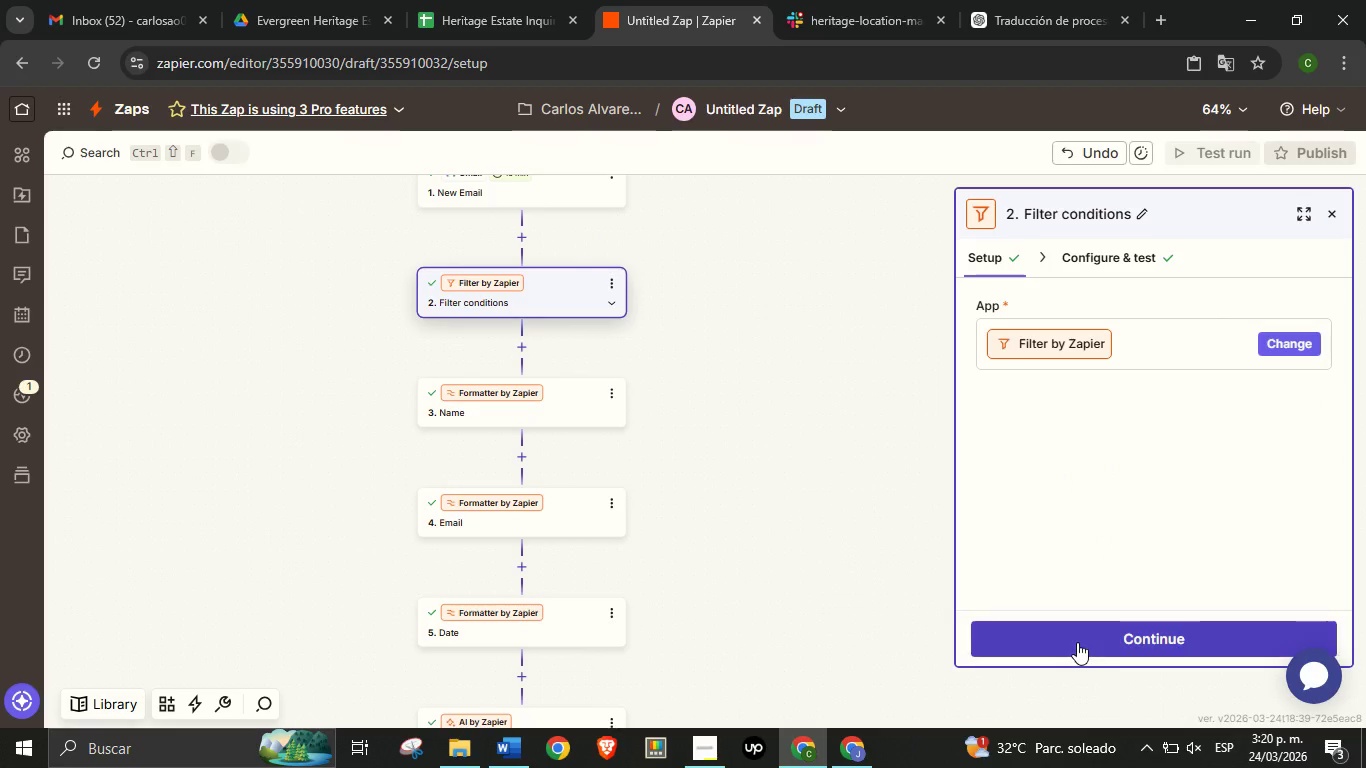 
left_click([1077, 642])
 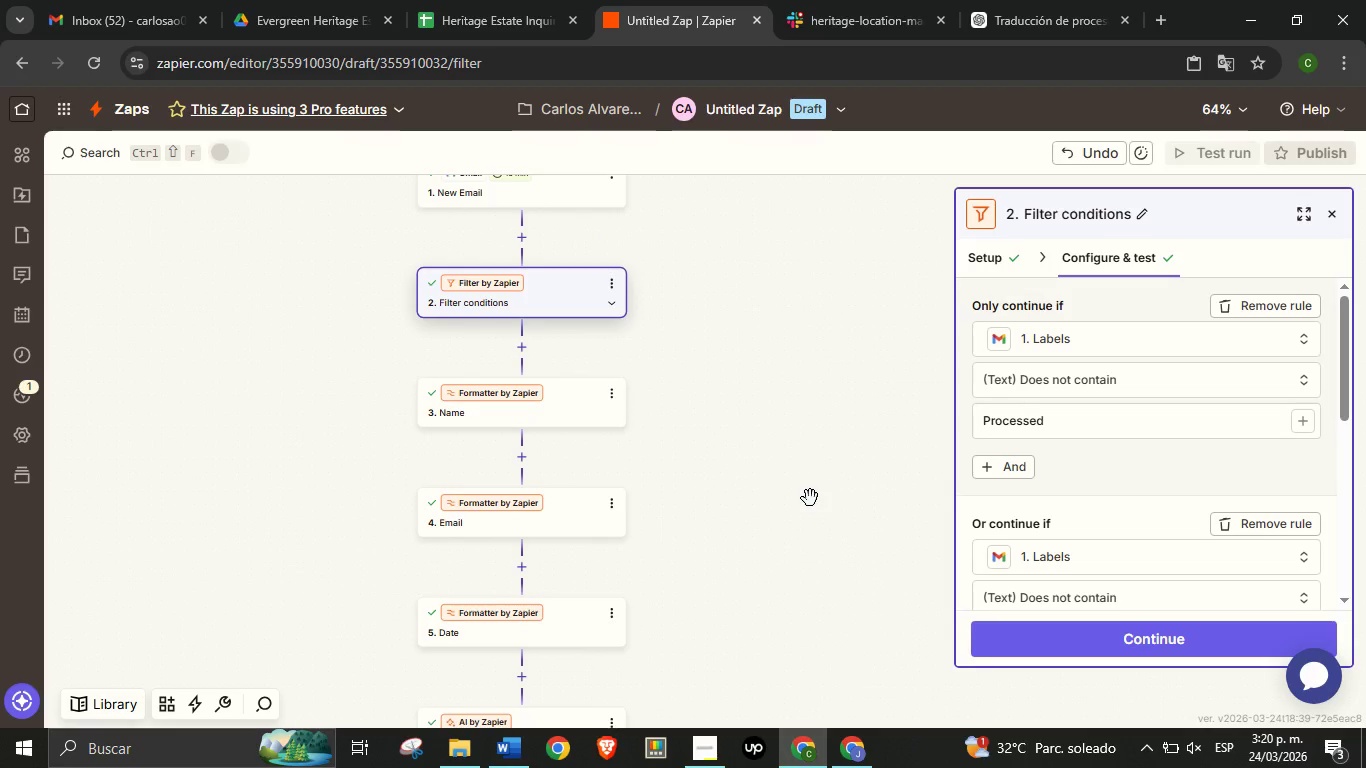 
scroll: coordinate [697, 517], scroll_direction: down, amount: 19.0
 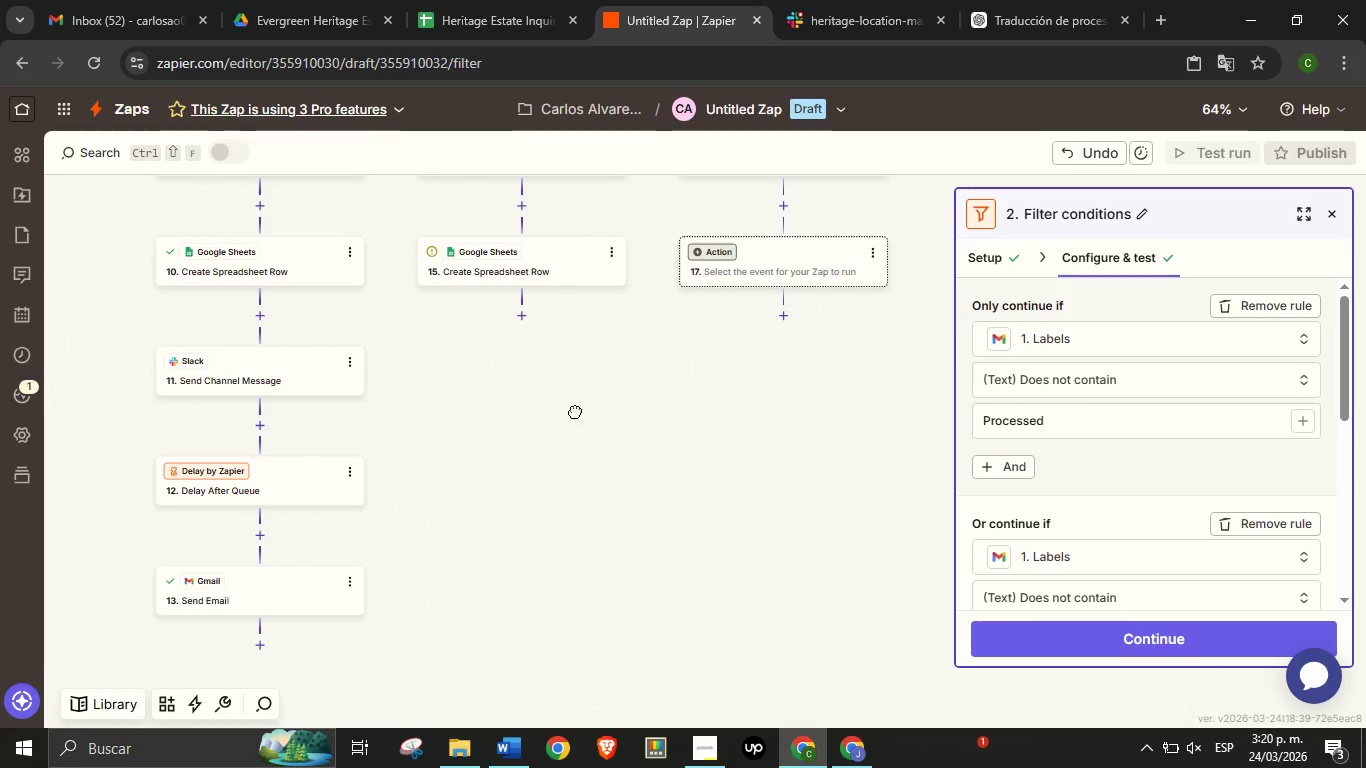 
left_click_drag(start_coordinate=[580, 406], to_coordinate=[537, 540])
 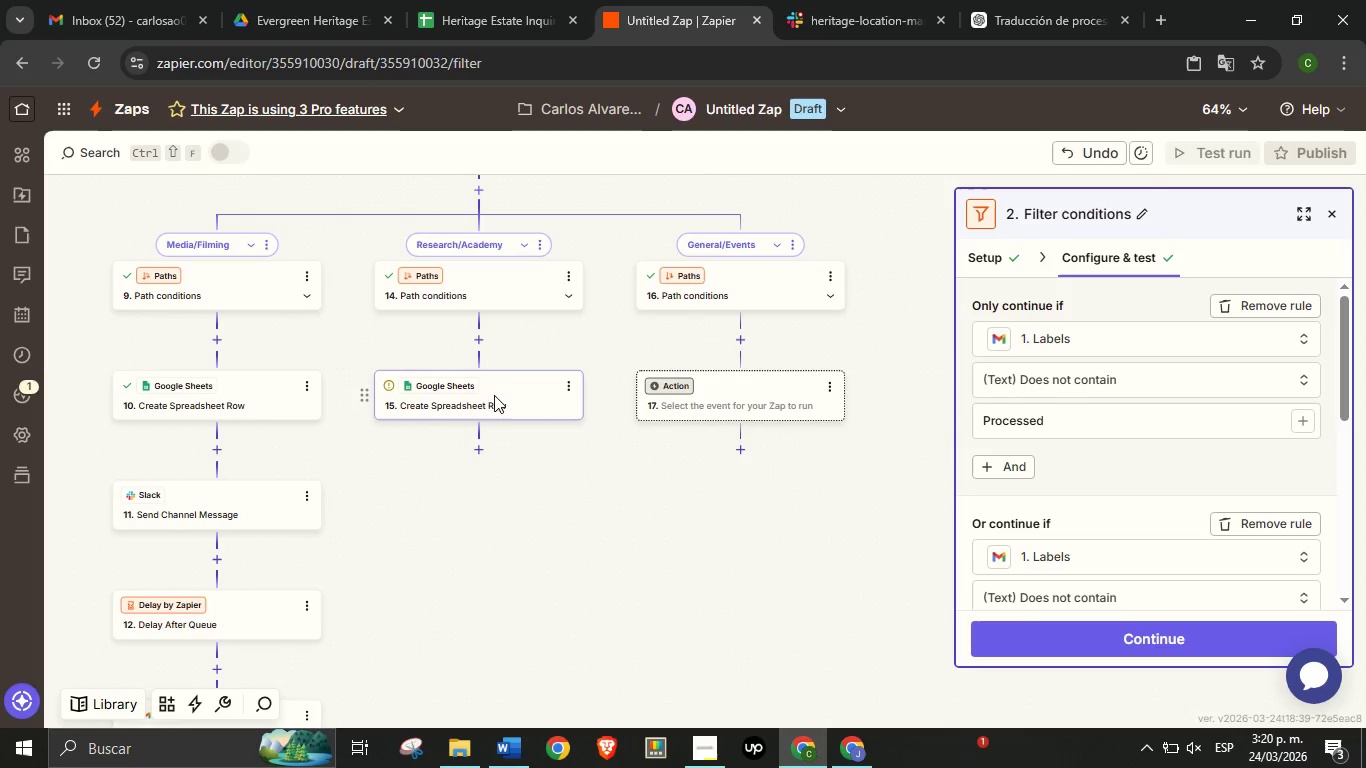 
left_click([494, 395])
 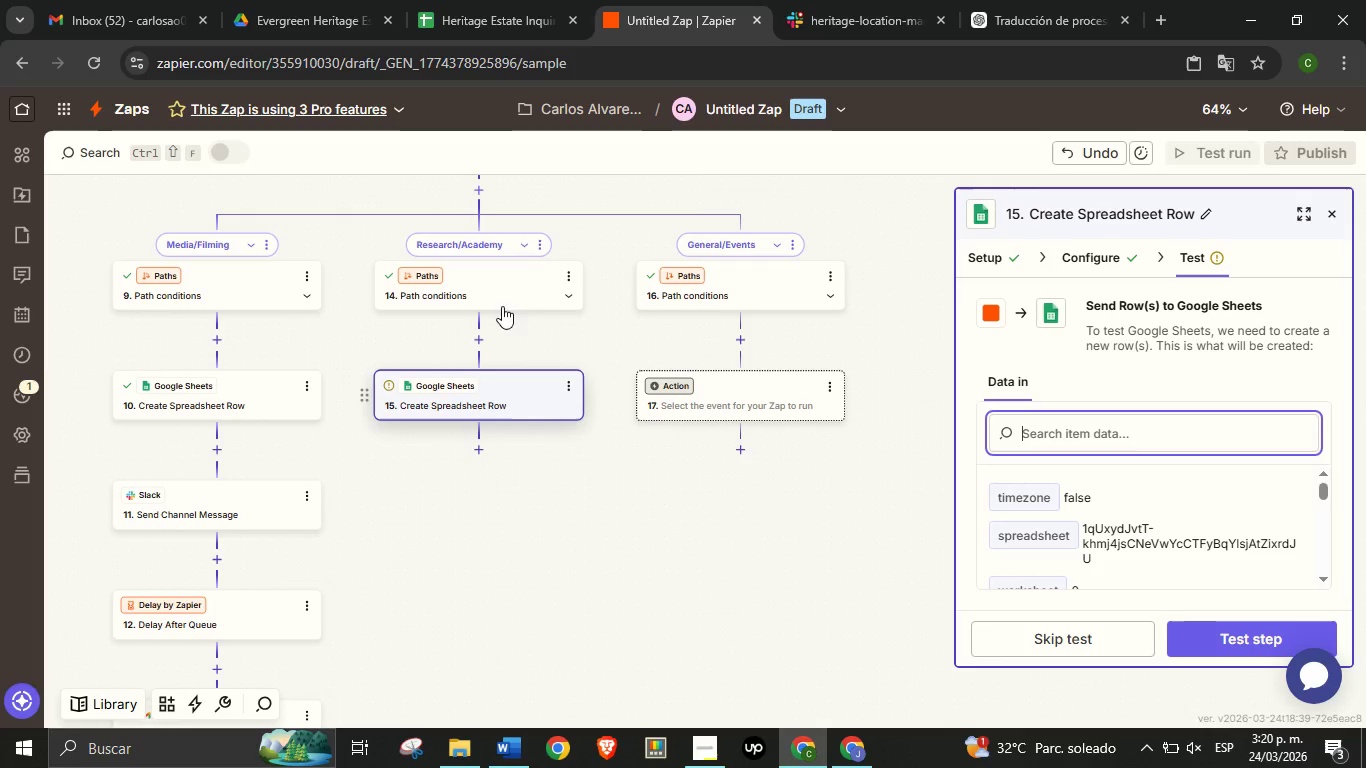 
left_click([504, 275])
 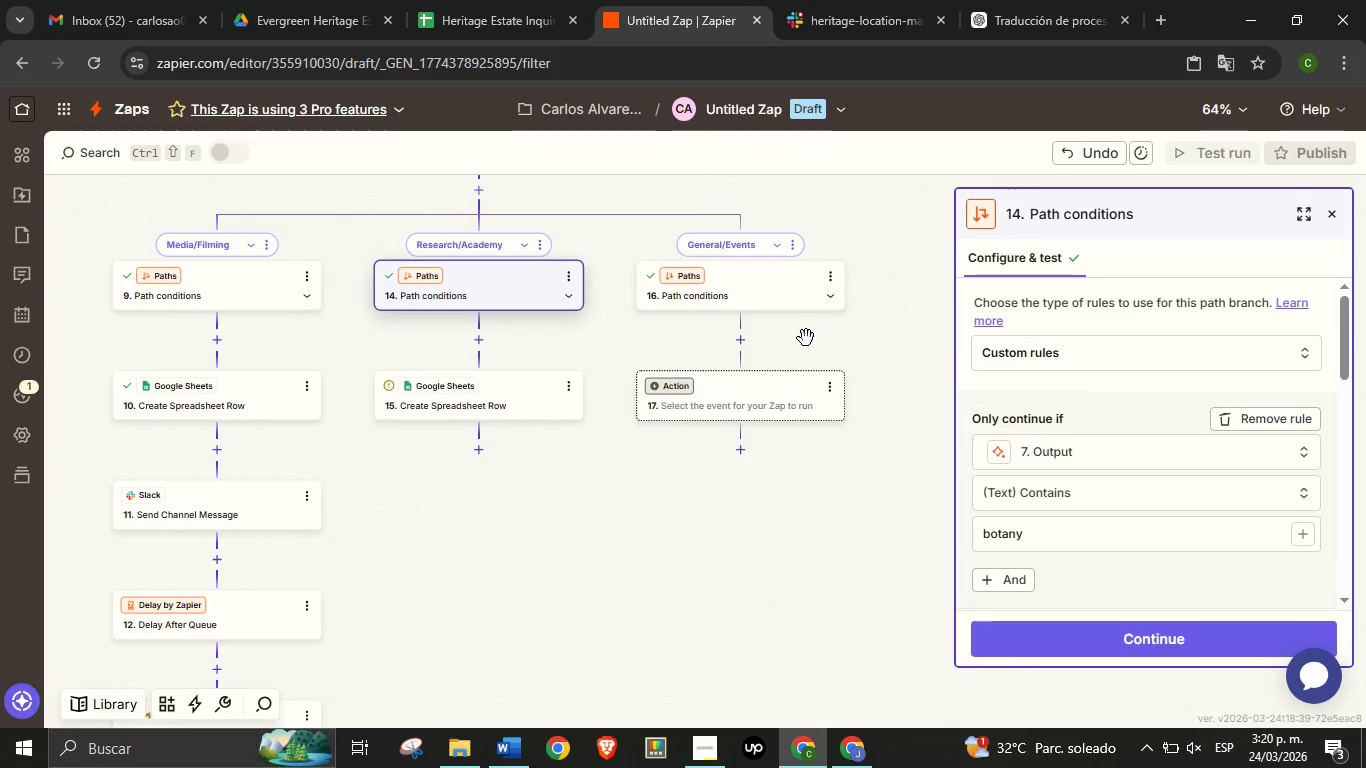 
scroll: coordinate [1053, 498], scroll_direction: down, amount: 9.0
 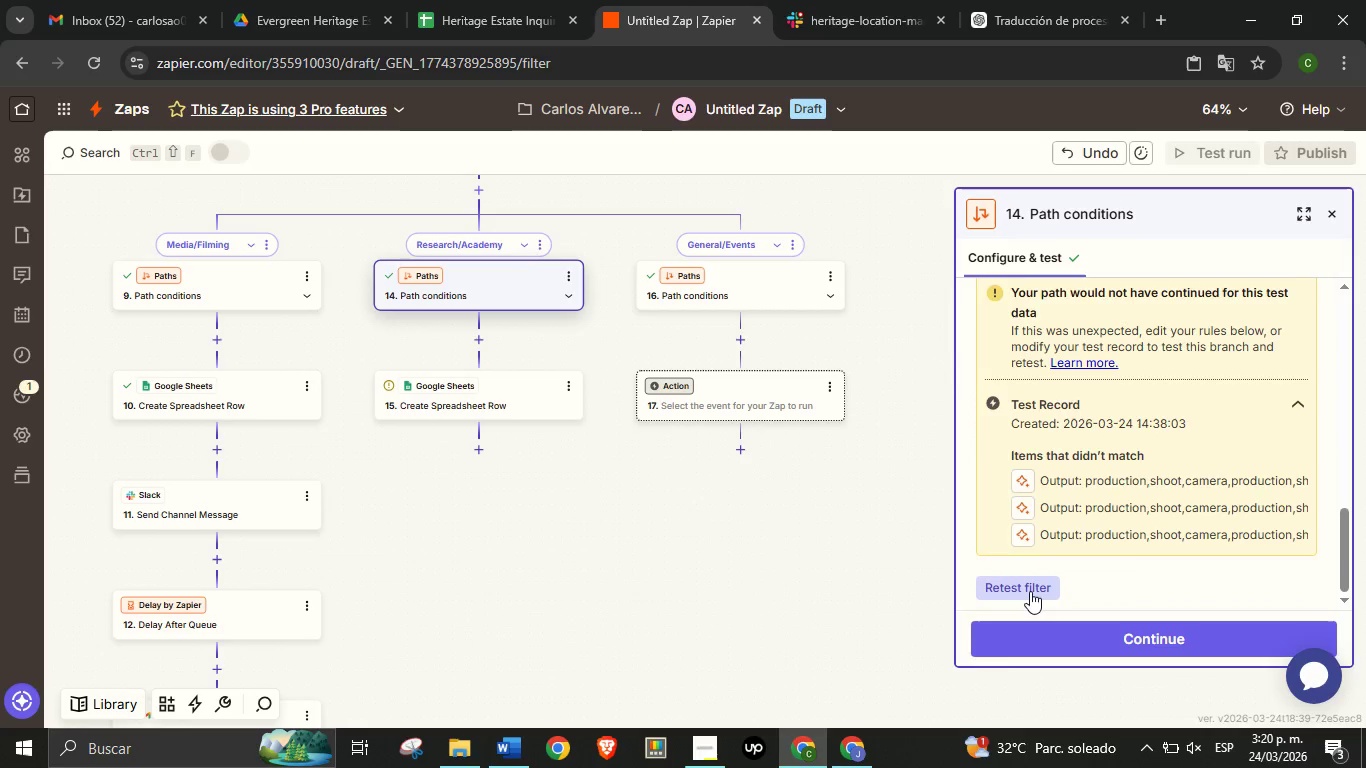 
left_click([1030, 591])
 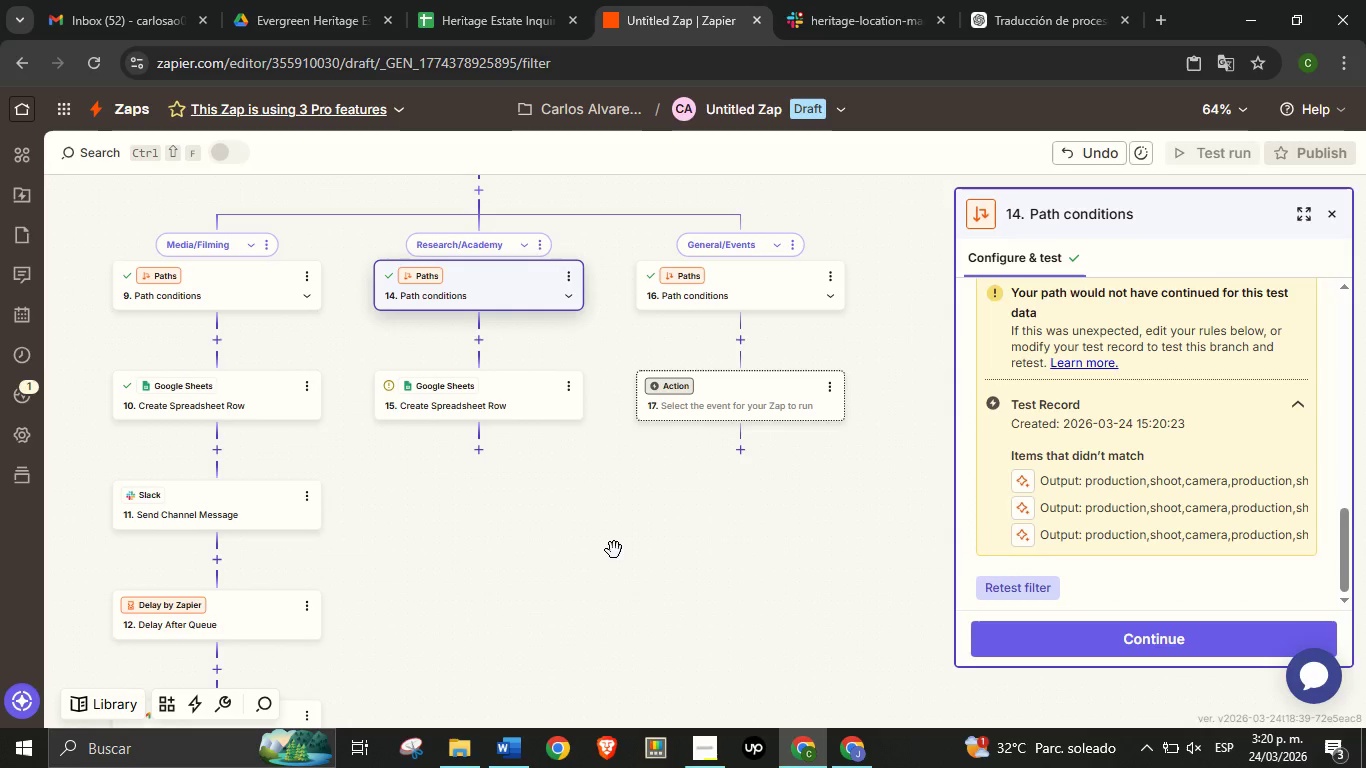 
scroll: coordinate [578, 523], scroll_direction: up, amount: 7.0
 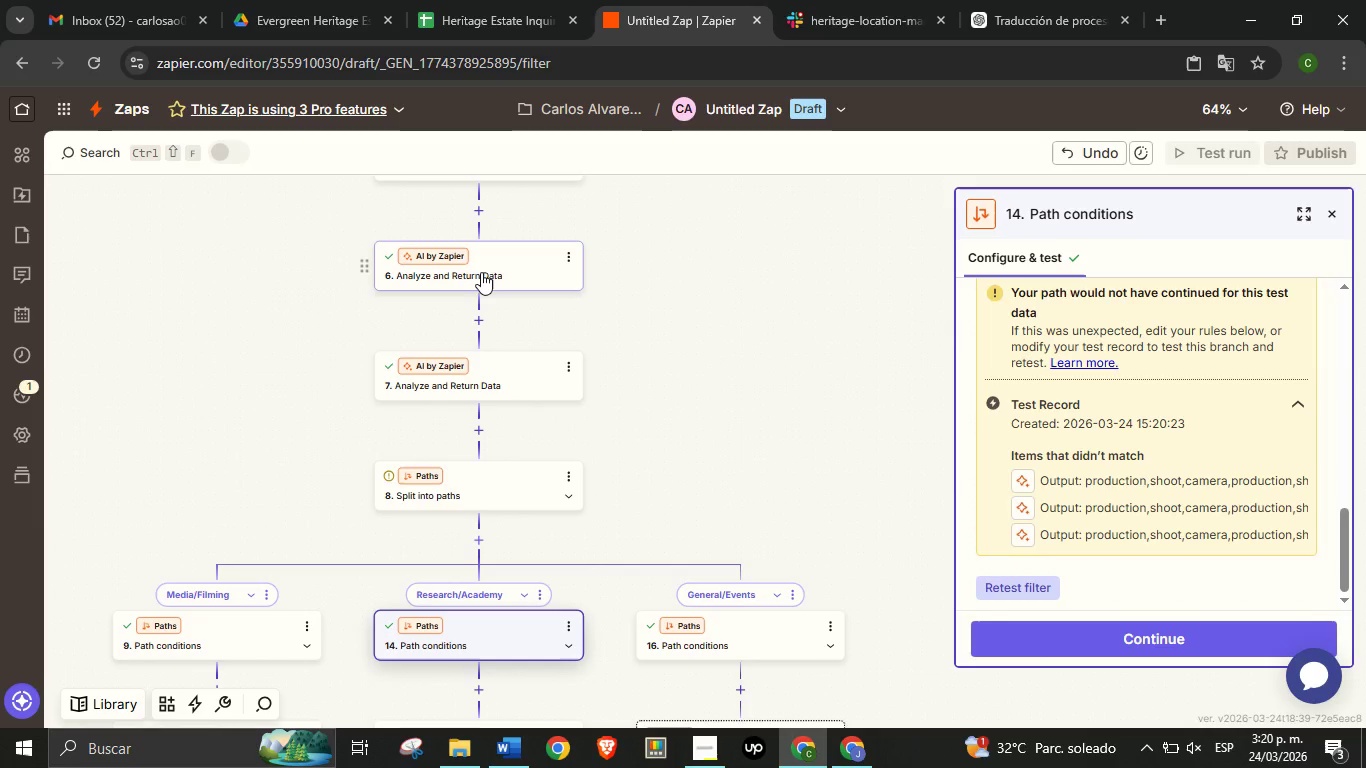 
left_click([483, 272])
 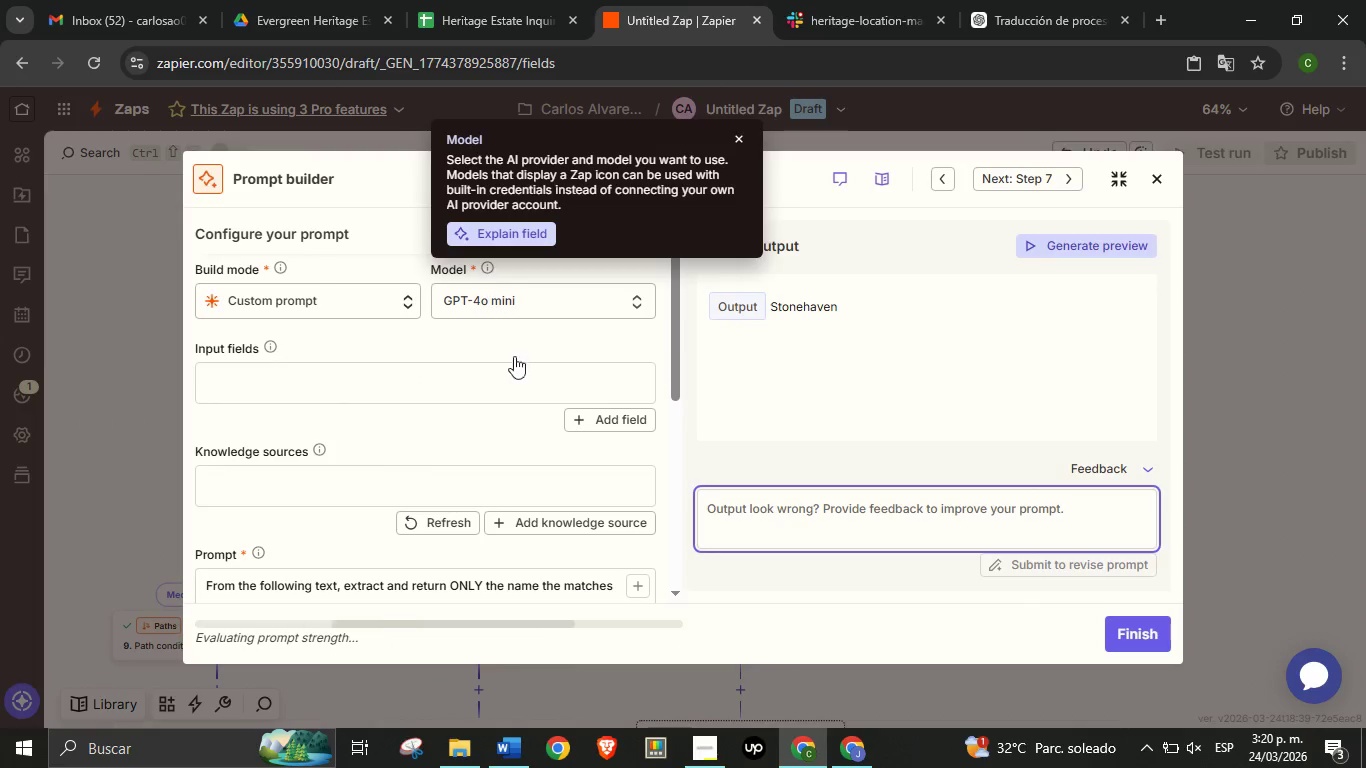 
scroll: coordinate [504, 500], scroll_direction: down, amount: 3.0
 